 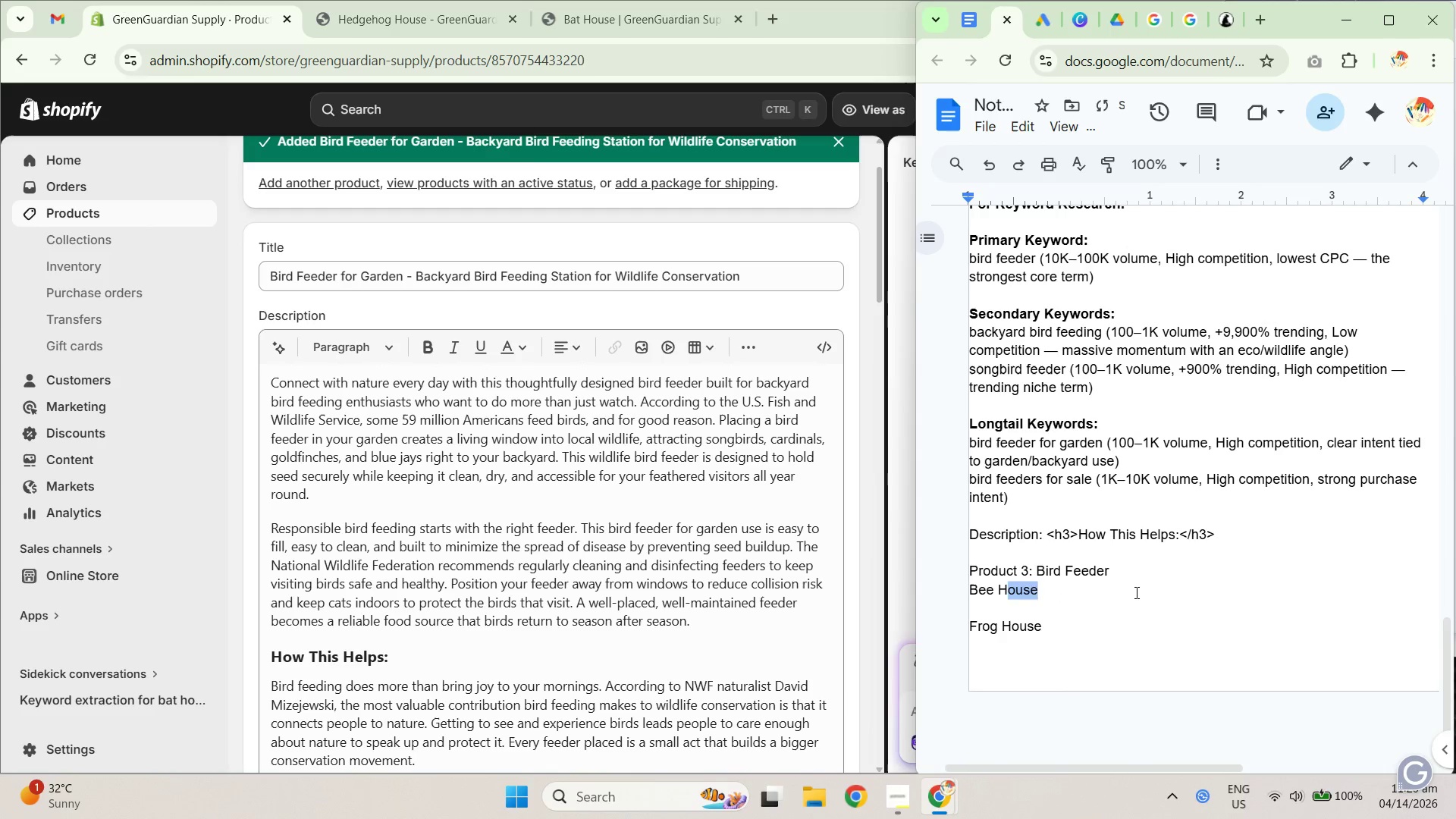 
key(Control+Z)
 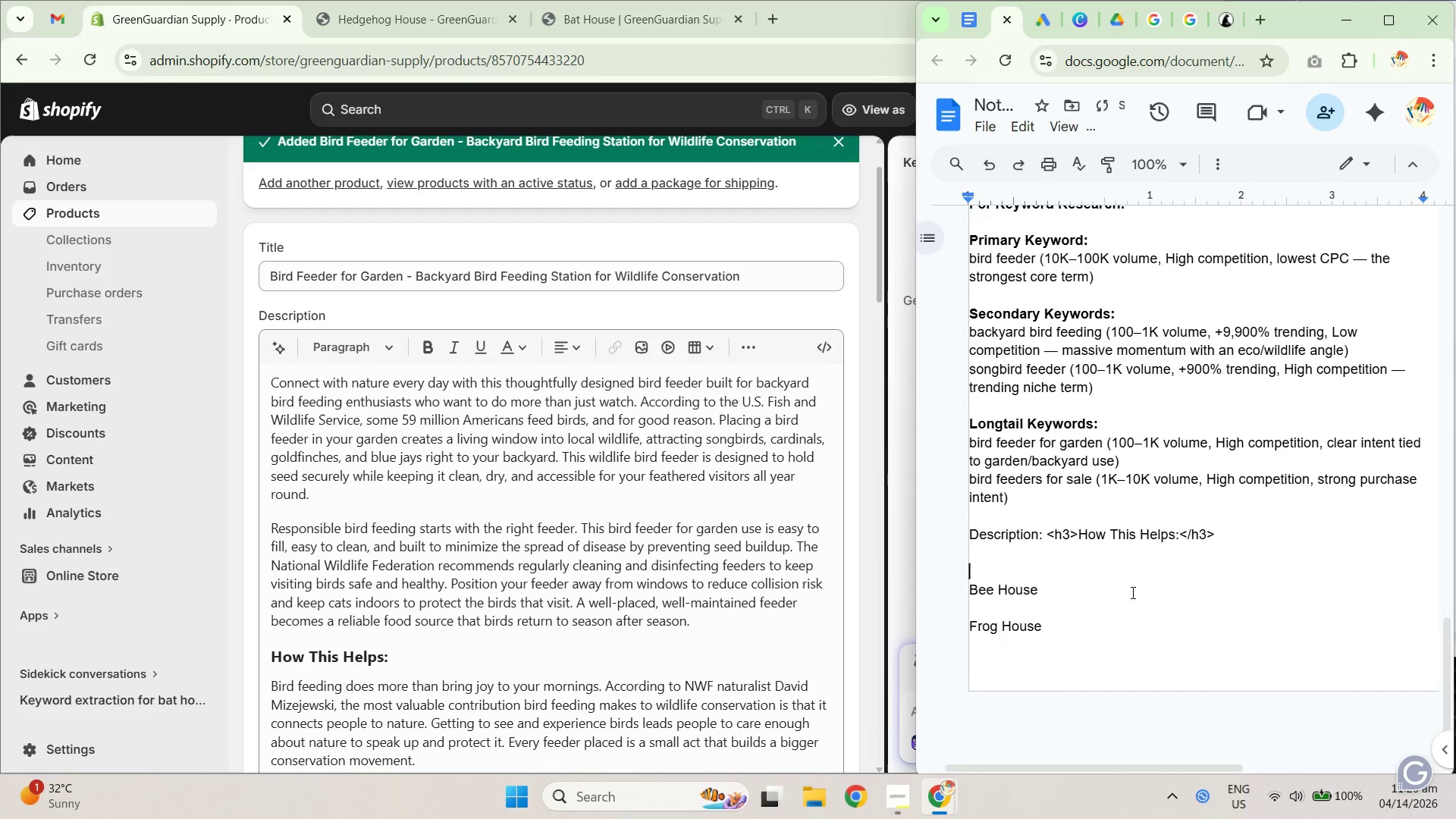 
key(Control+V)
 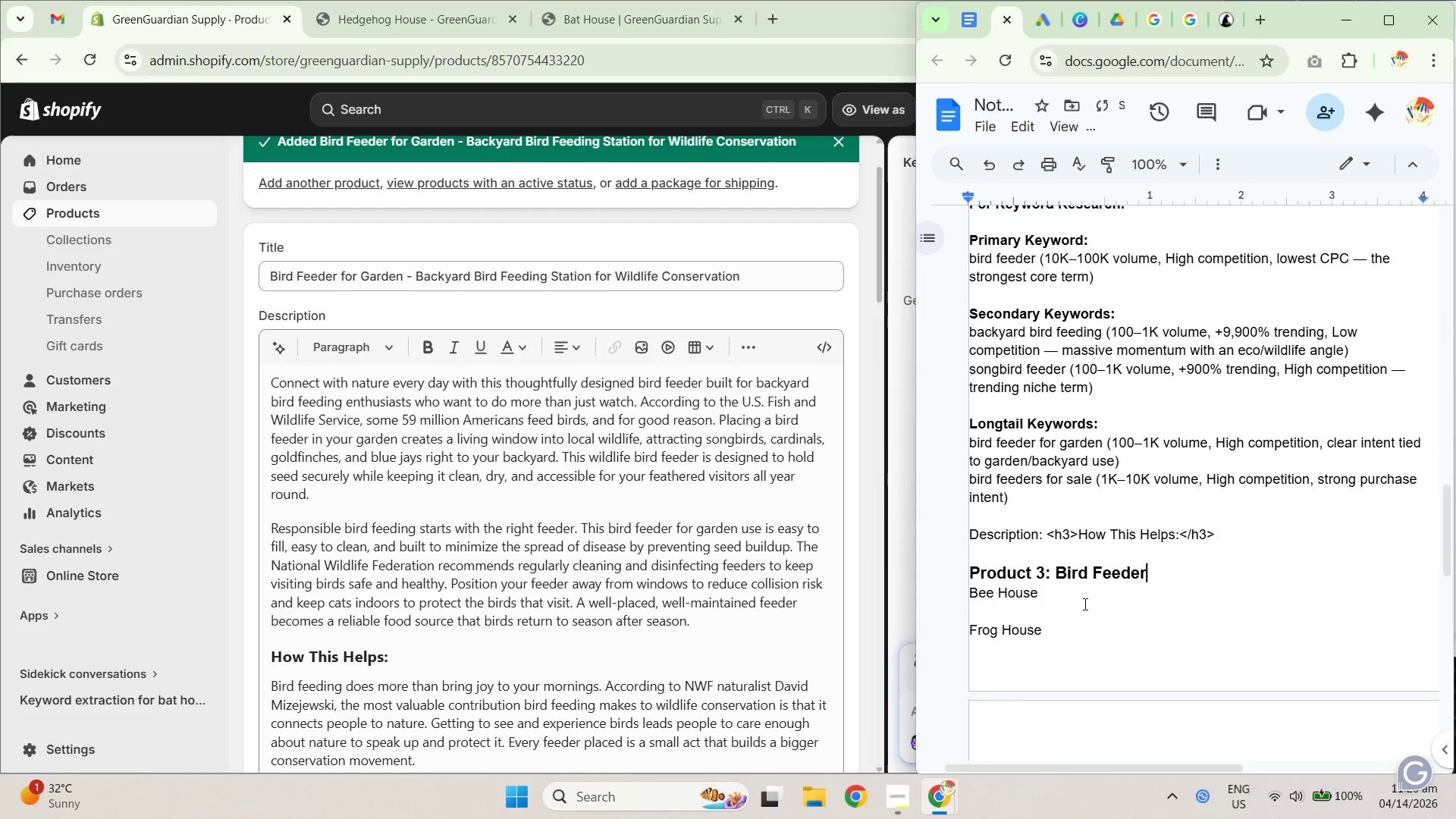 
left_click_drag(start_coordinate=[1083, 600], to_coordinate=[941, 595])
 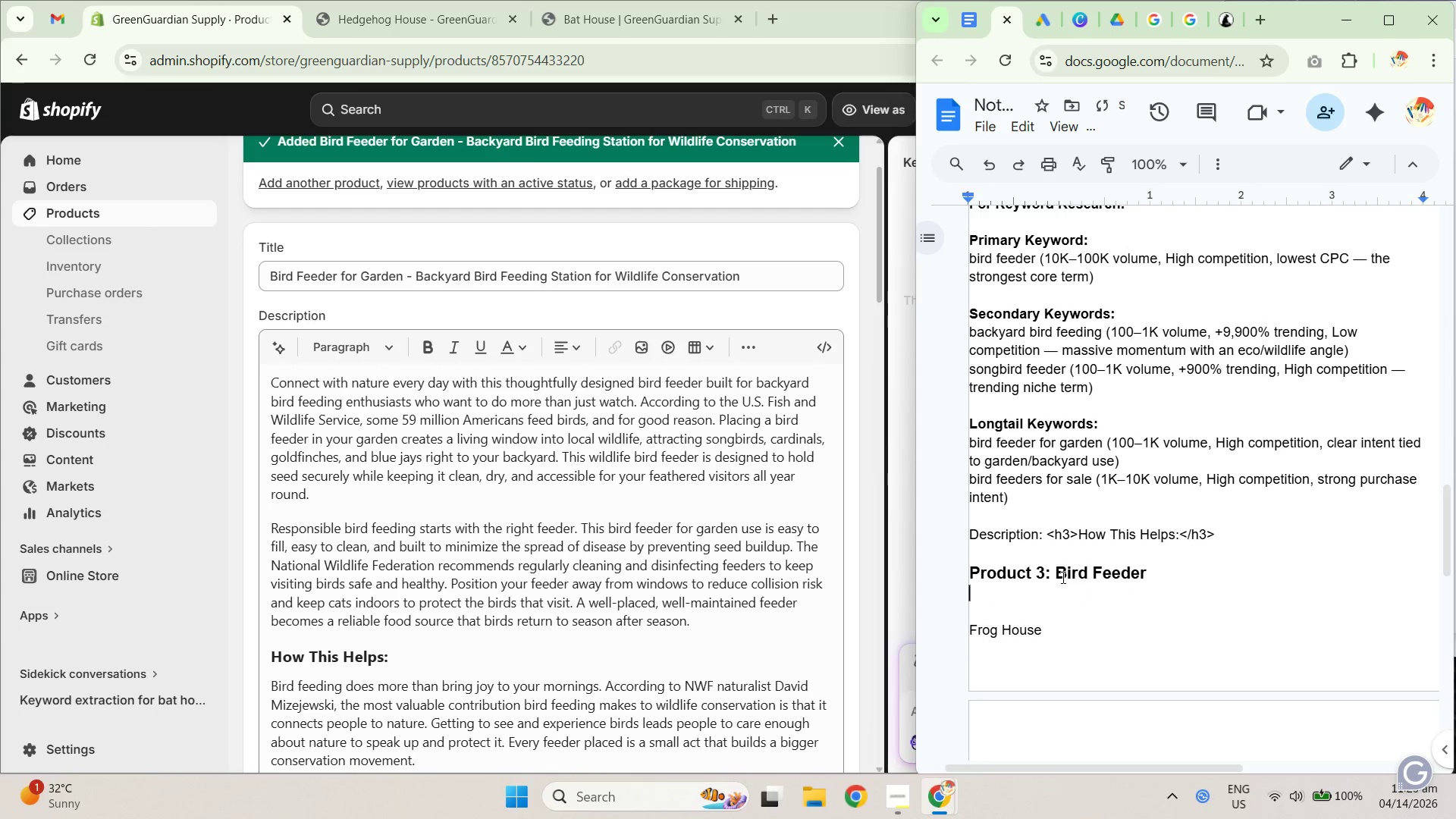 
key(Control+X)
 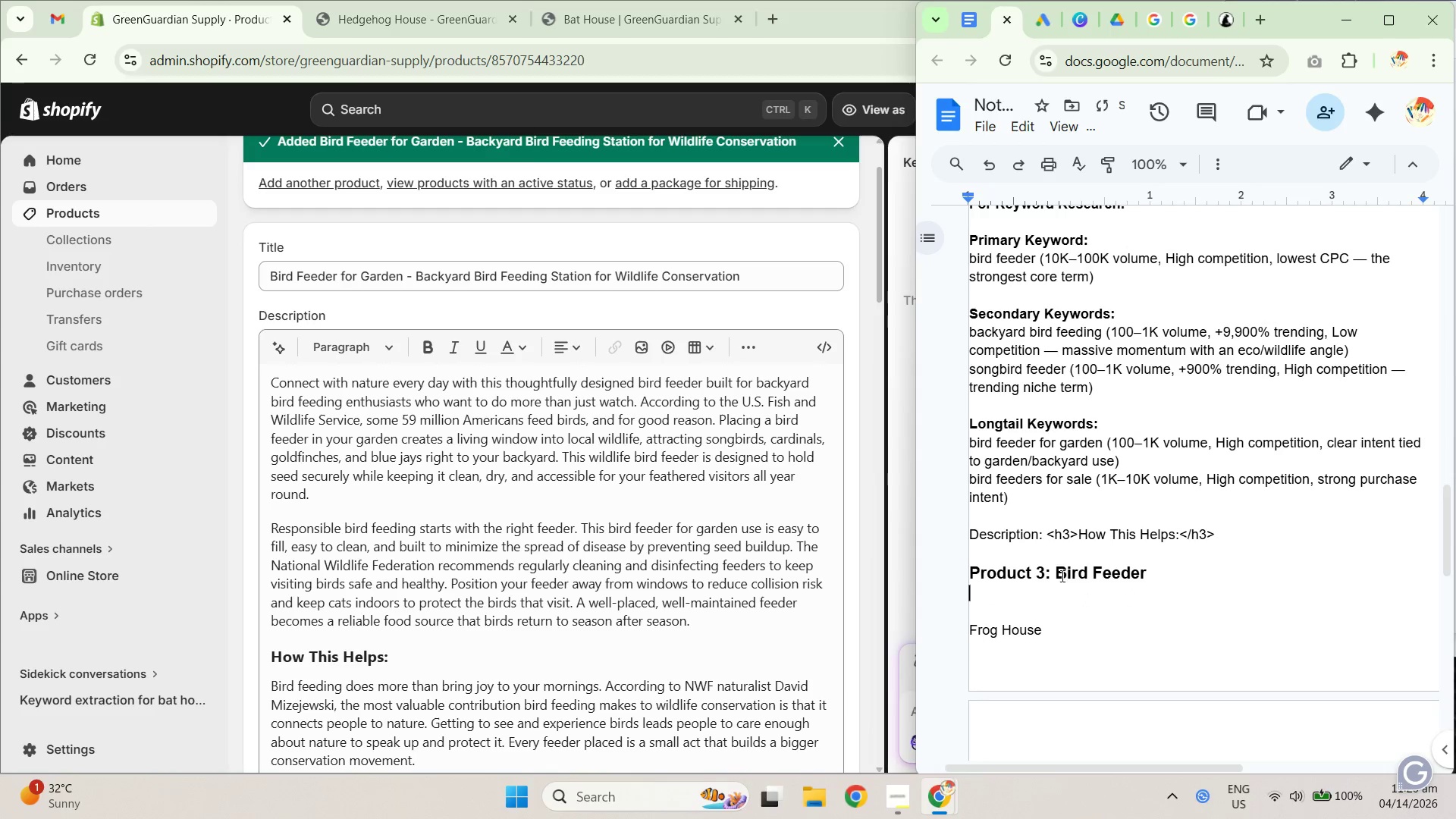 
left_click([1058, 573])
 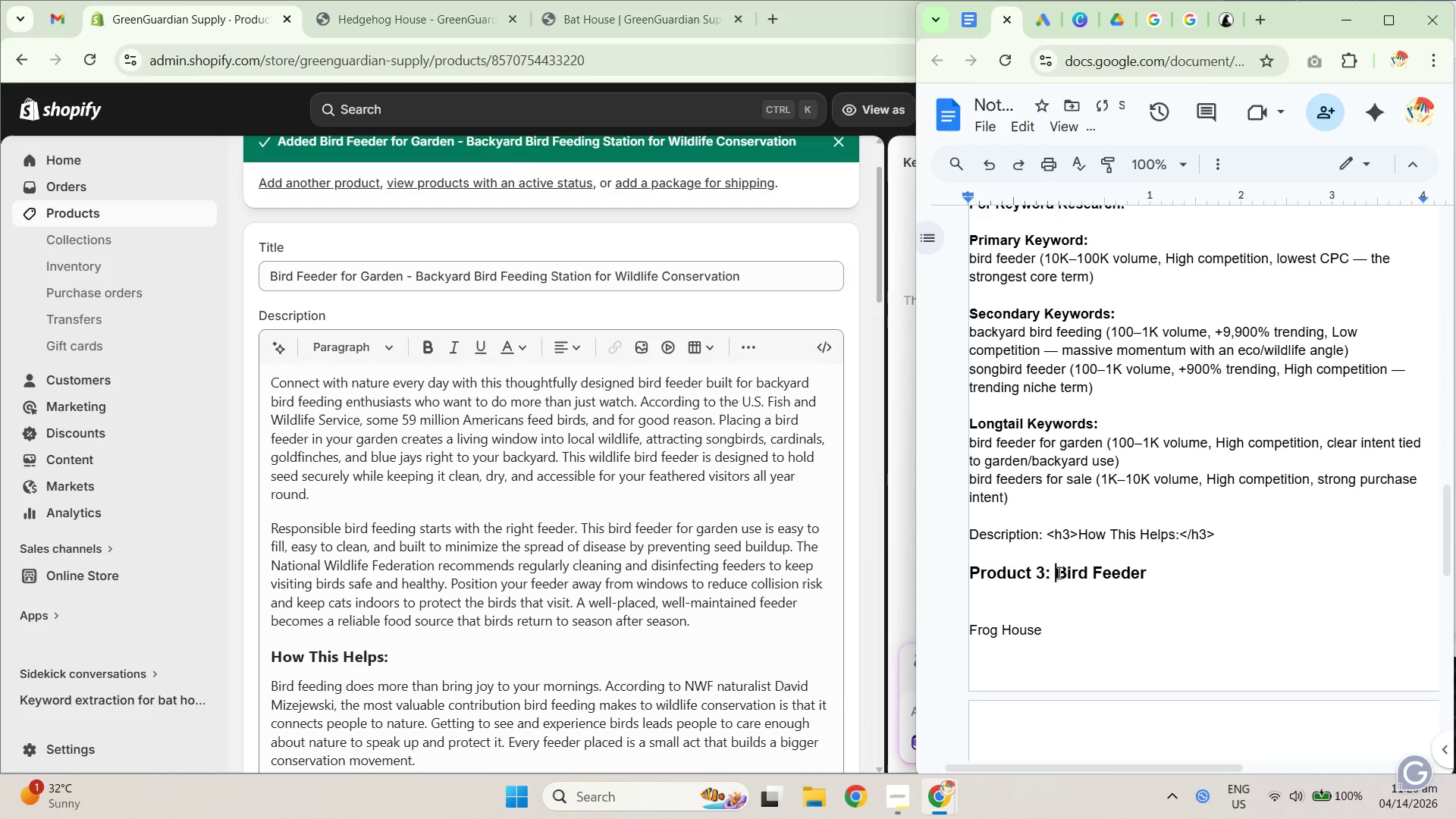 
key(Control+Shift+ShiftLeft)
 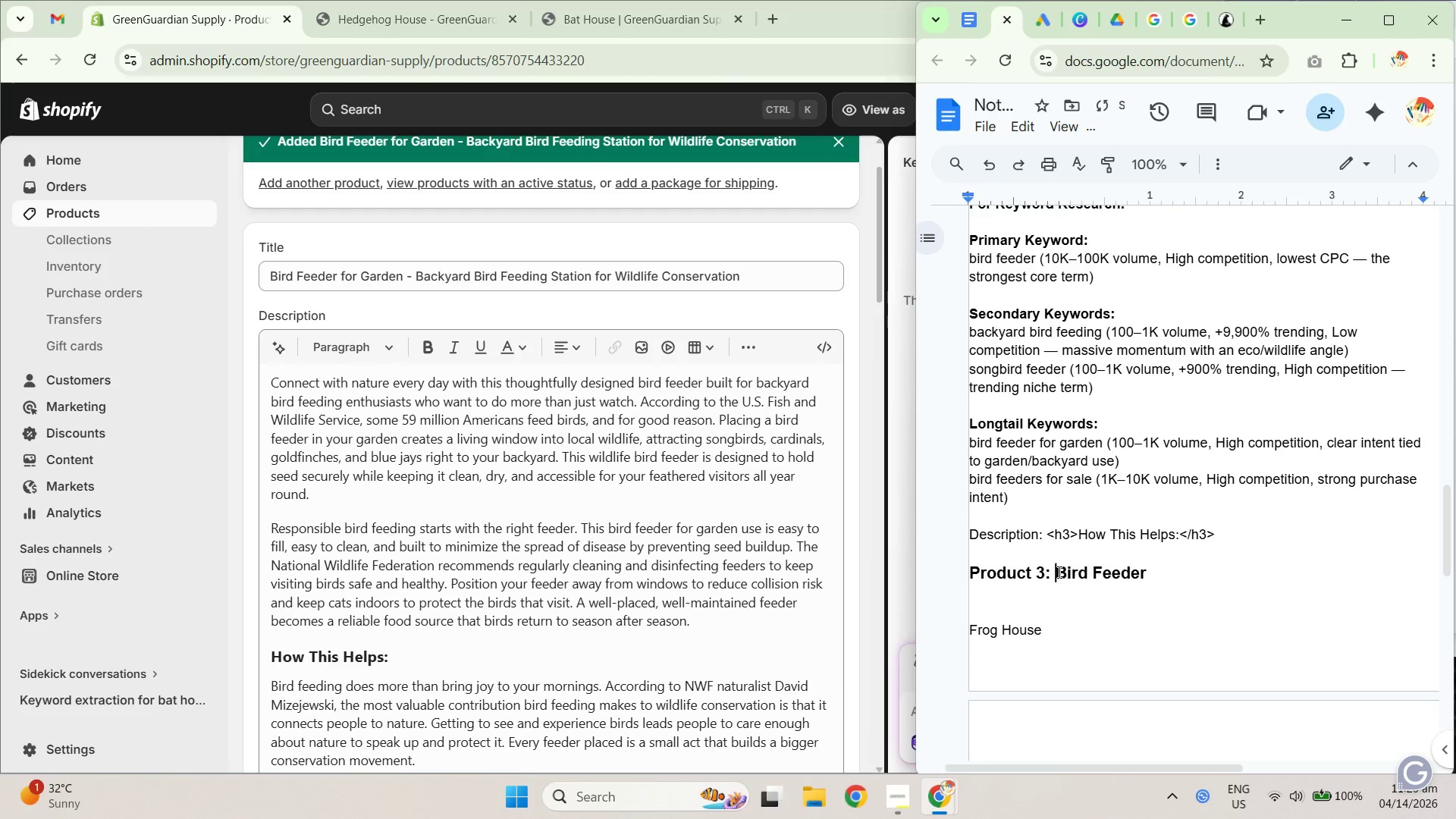 
key(Control+Shift+V)
 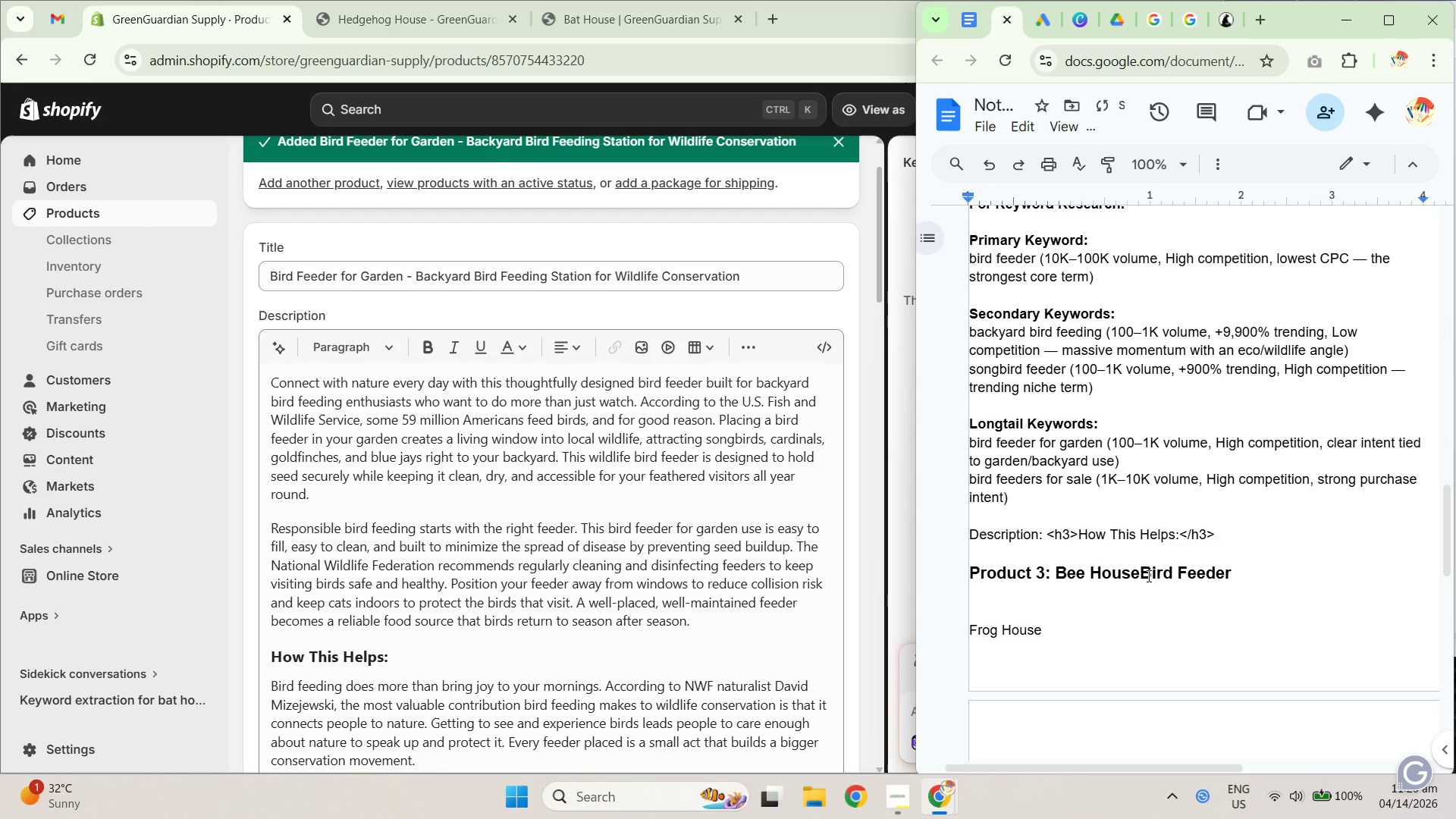 
left_click_drag(start_coordinate=[1141, 572], to_coordinate=[1239, 563])
 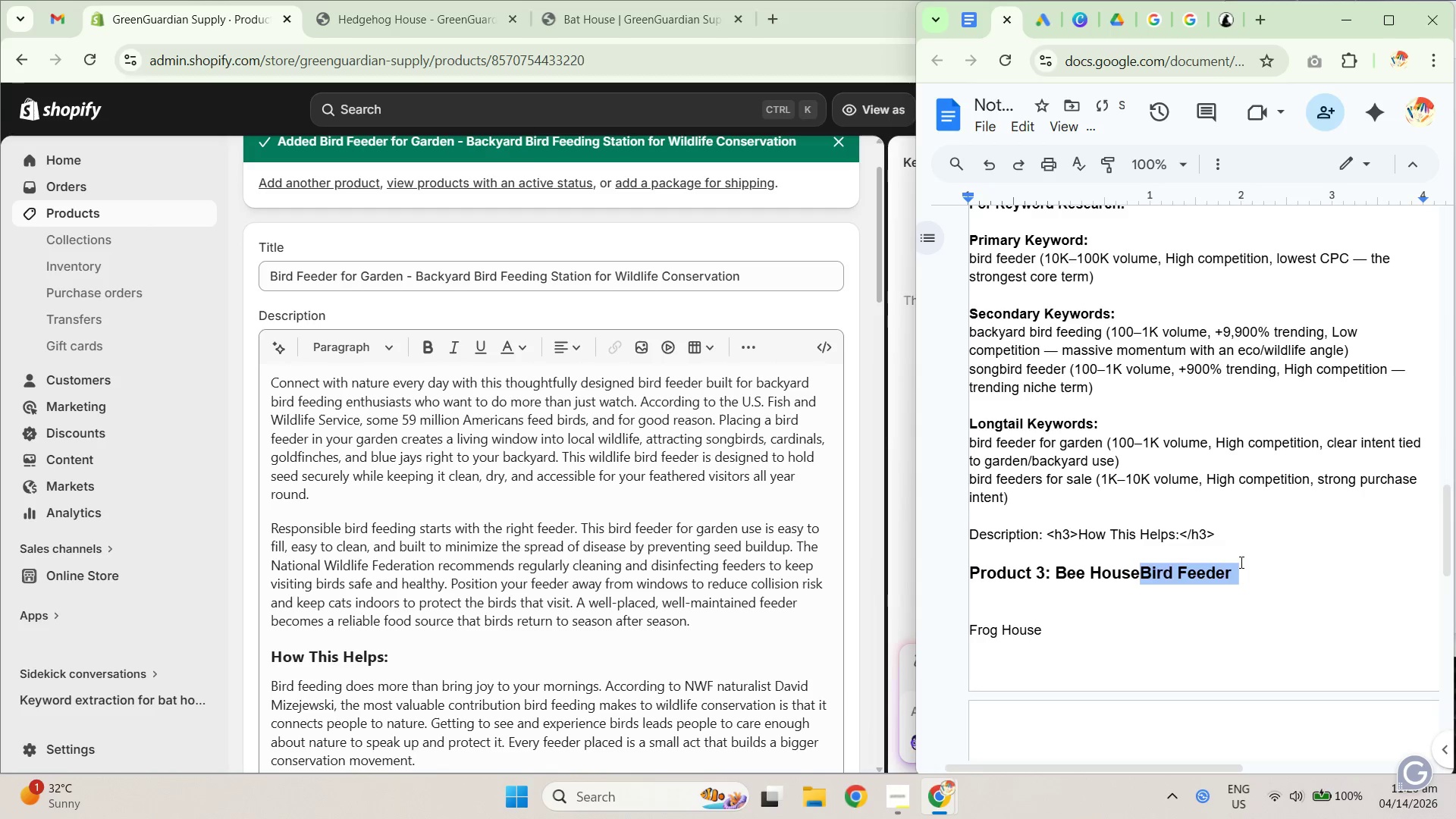 
key(Backspace)
 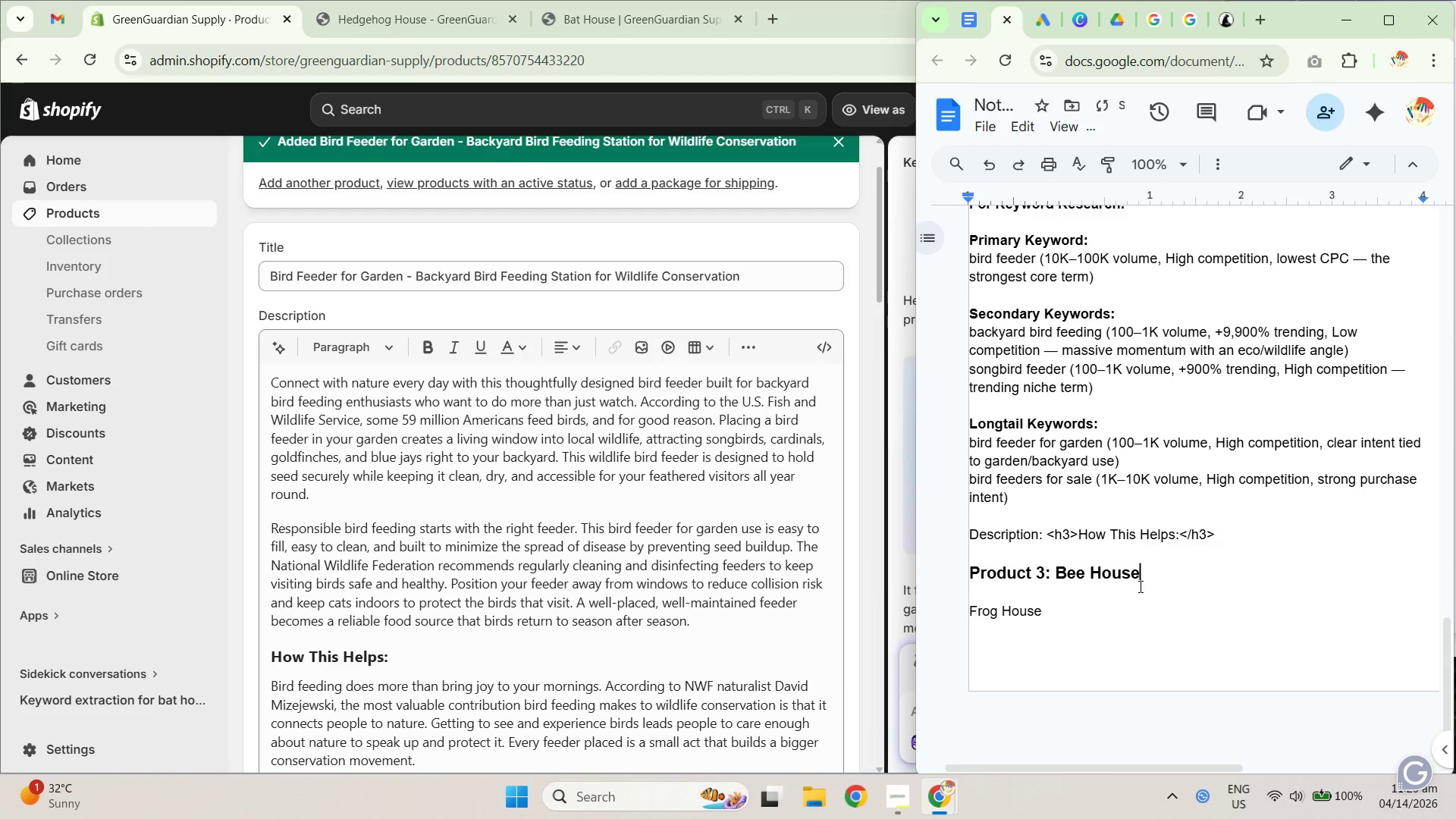 
left_click_drag(start_coordinate=[1173, 570], to_coordinate=[965, 564])
 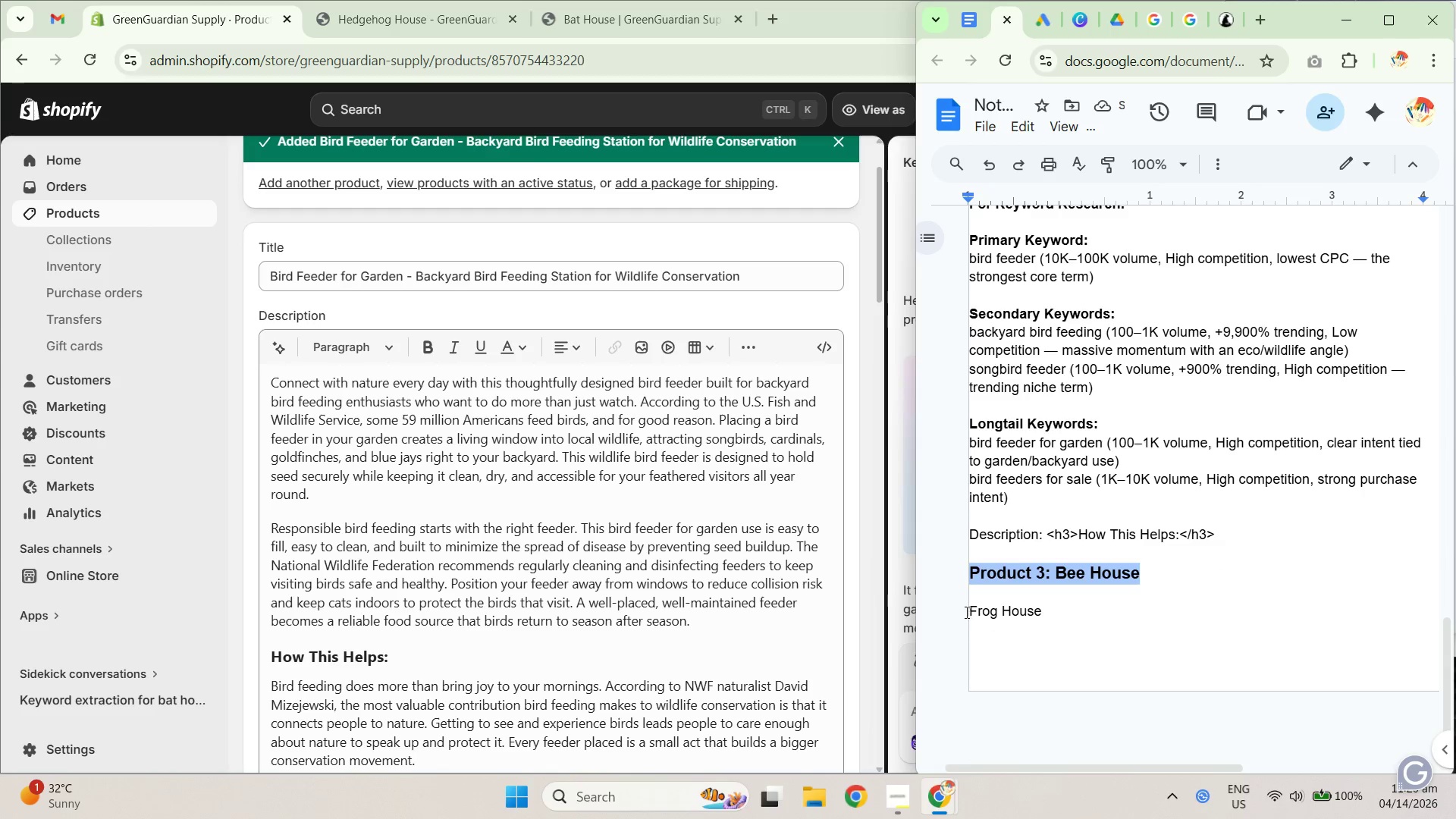 
key(Control+C)
 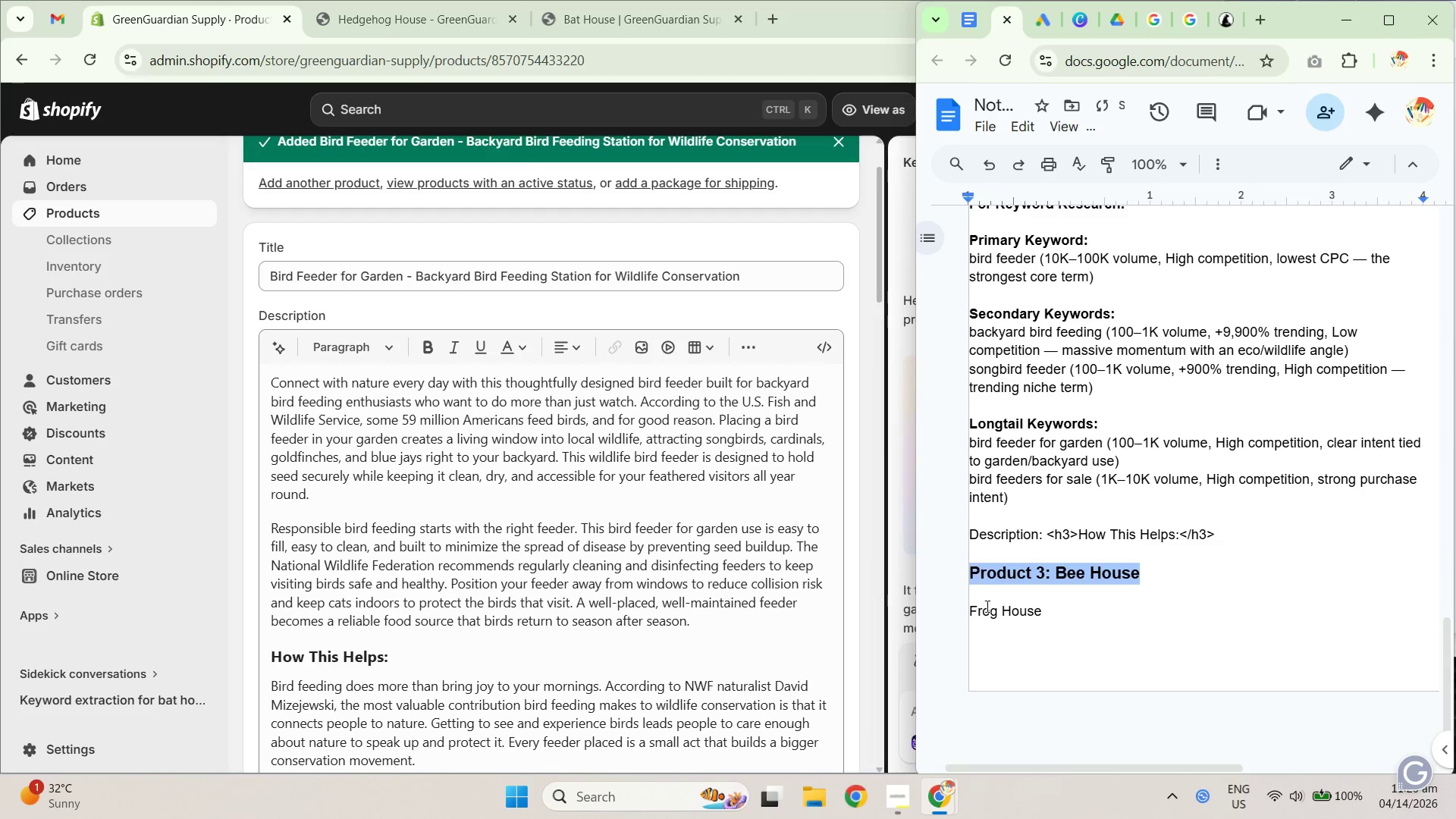 
key(Control+C)
 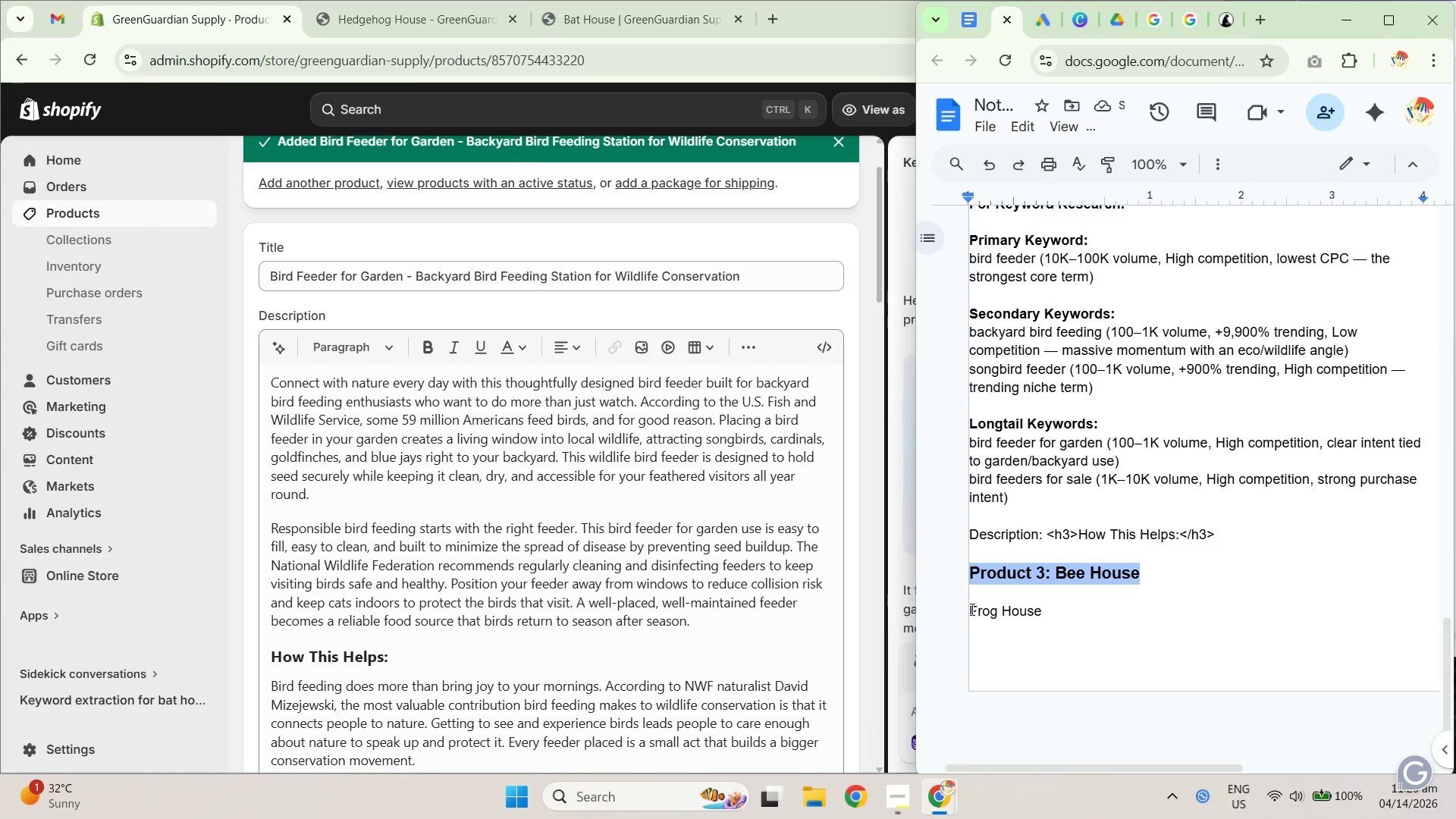 
left_click([971, 608])
 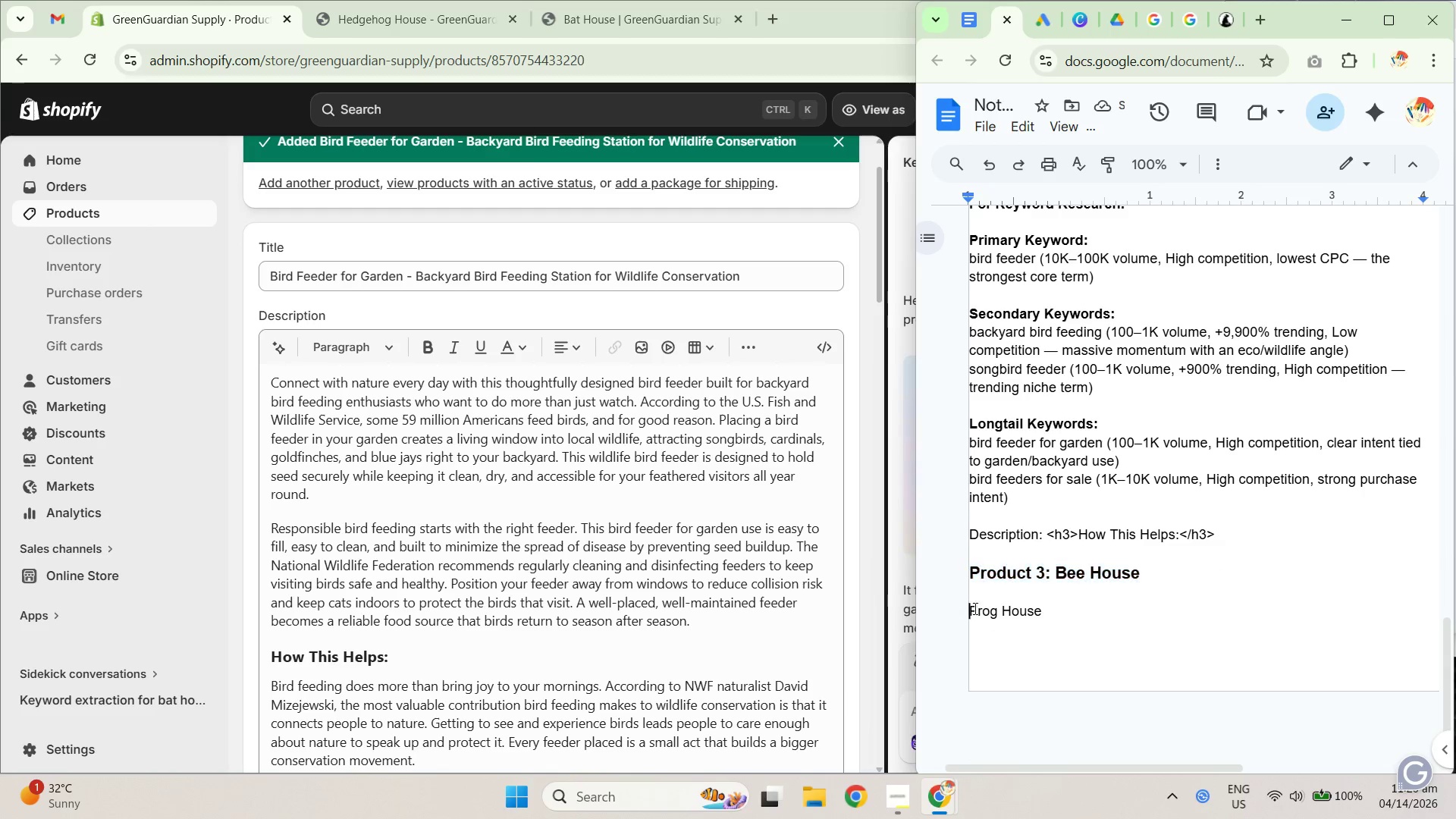 
key(Control+V)
 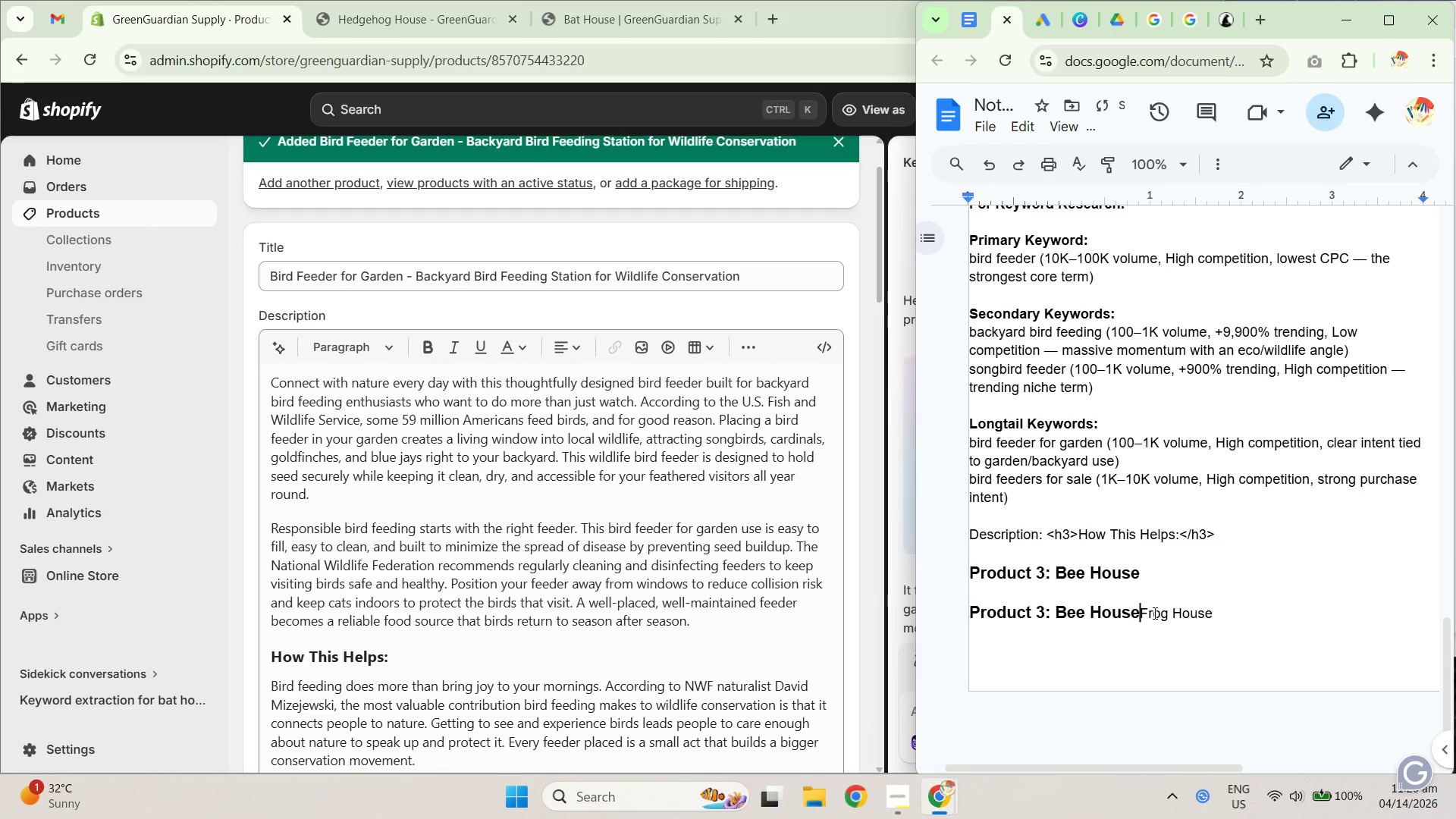 
left_click_drag(start_coordinate=[1141, 612], to_coordinate=[1230, 613])
 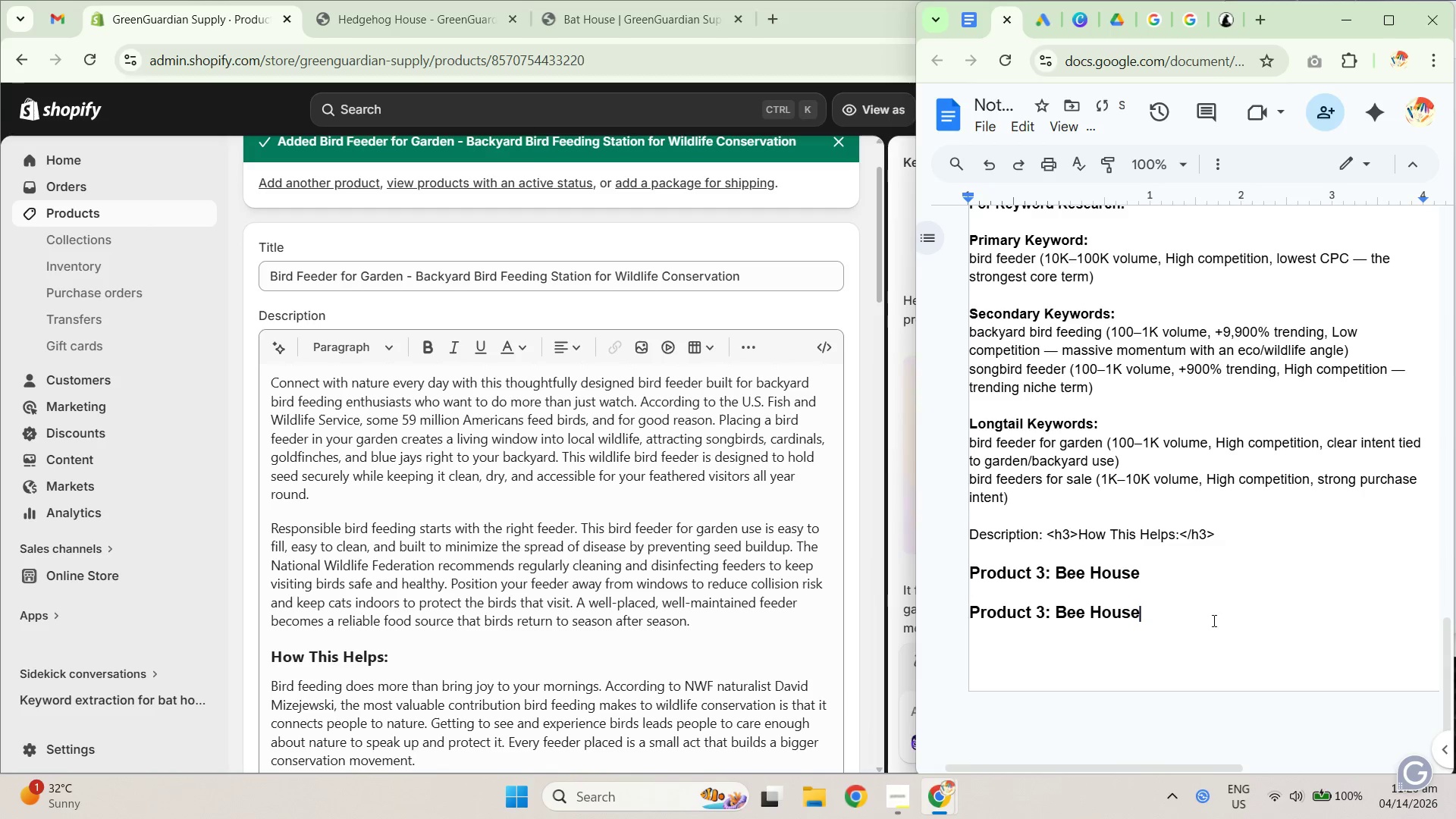 
key(Control+X)
 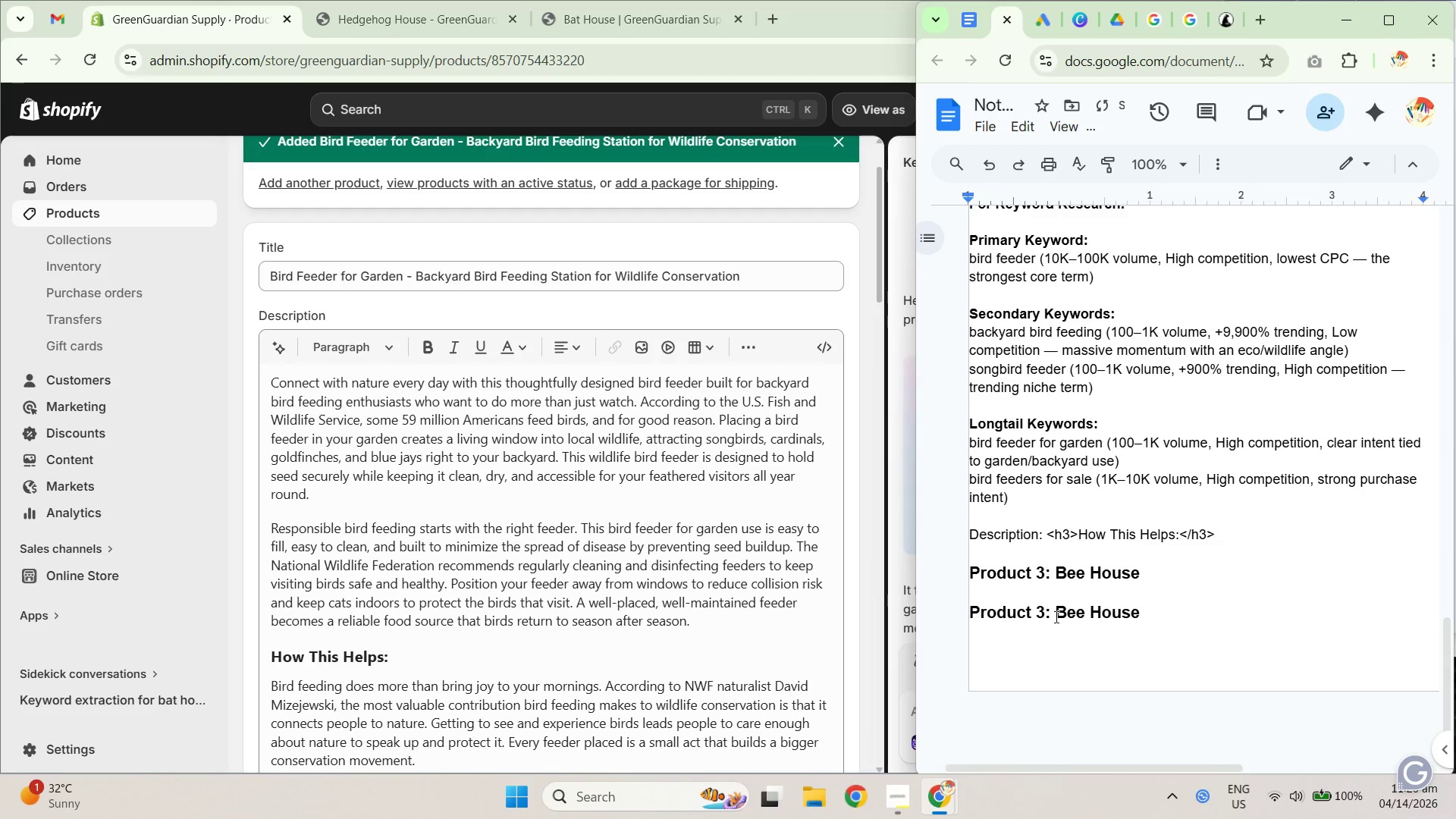 
left_click([1053, 616])
 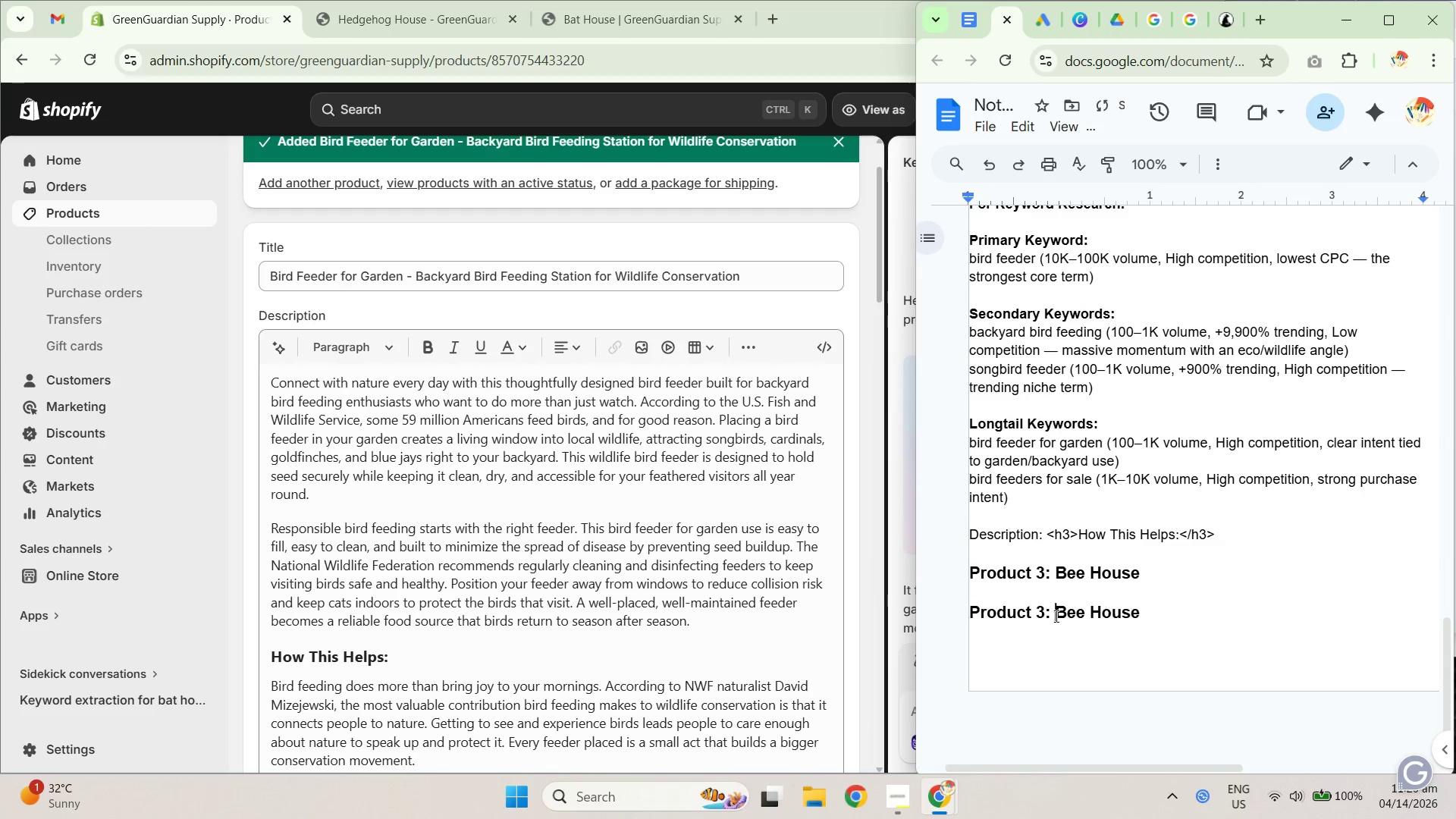 
key(Control+Shift+ShiftLeft)
 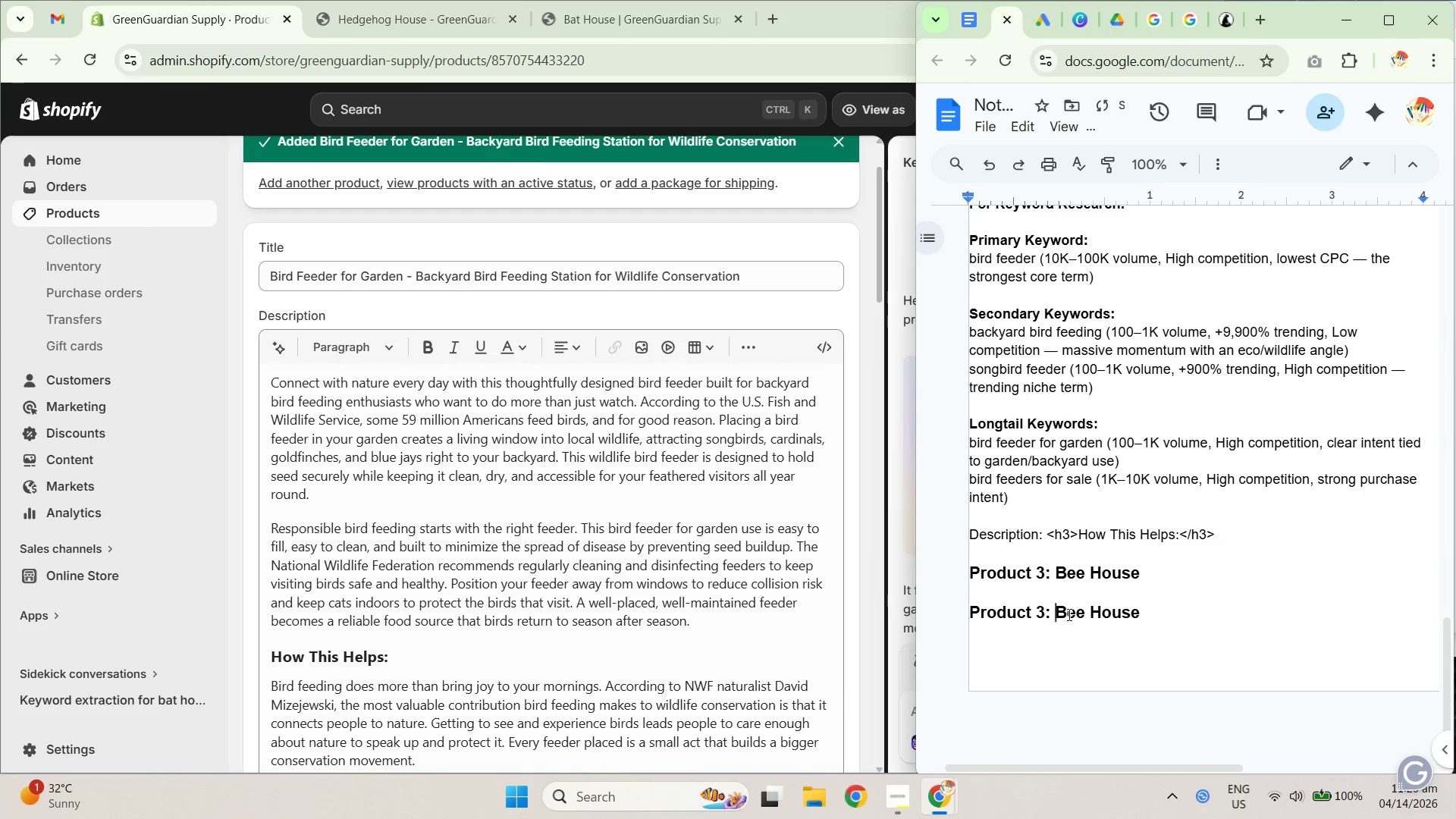 
key(Control+Shift+V)
 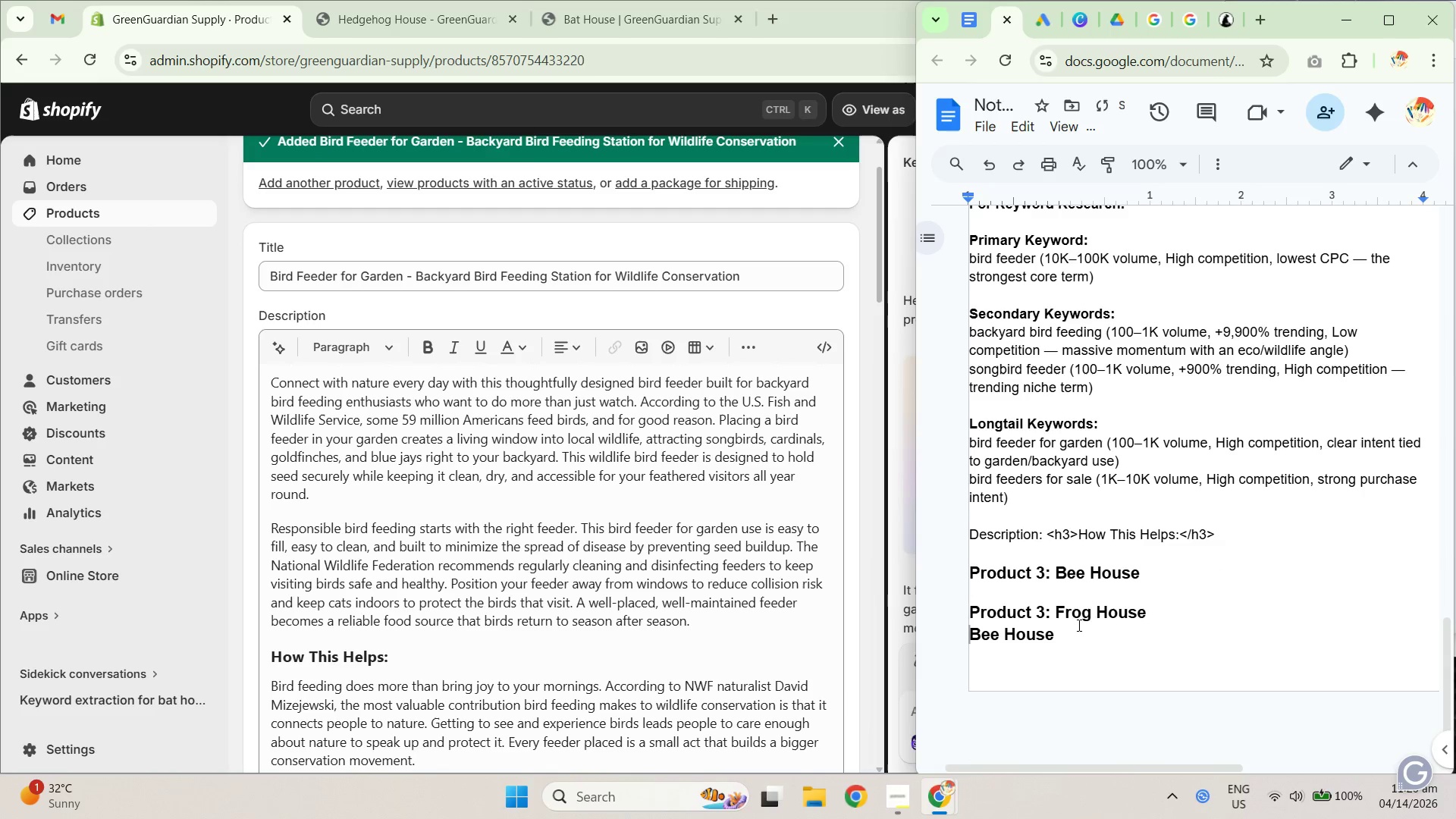 
left_click_drag(start_coordinate=[1099, 626], to_coordinate=[951, 631])
 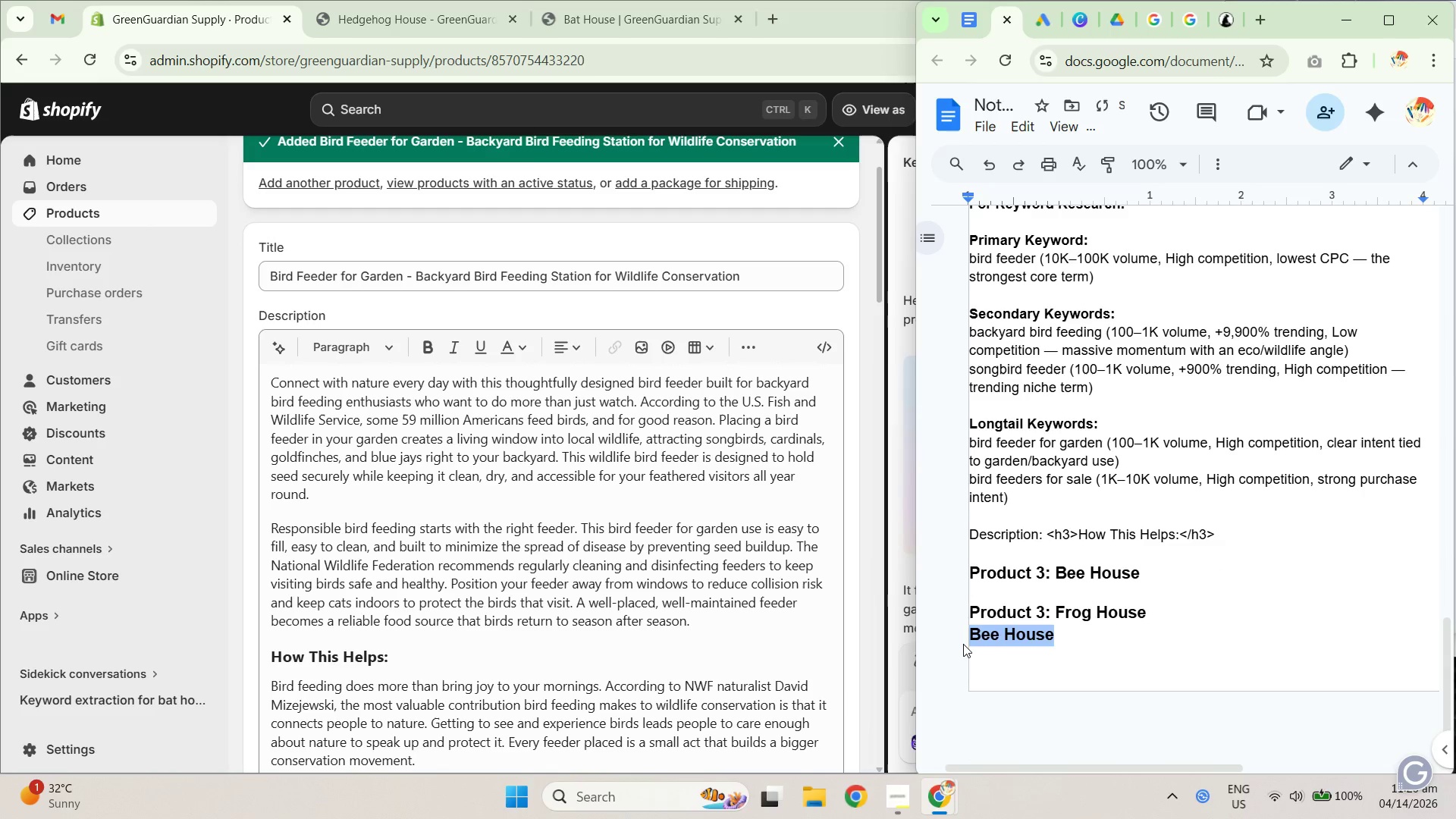 
key(Backspace)
 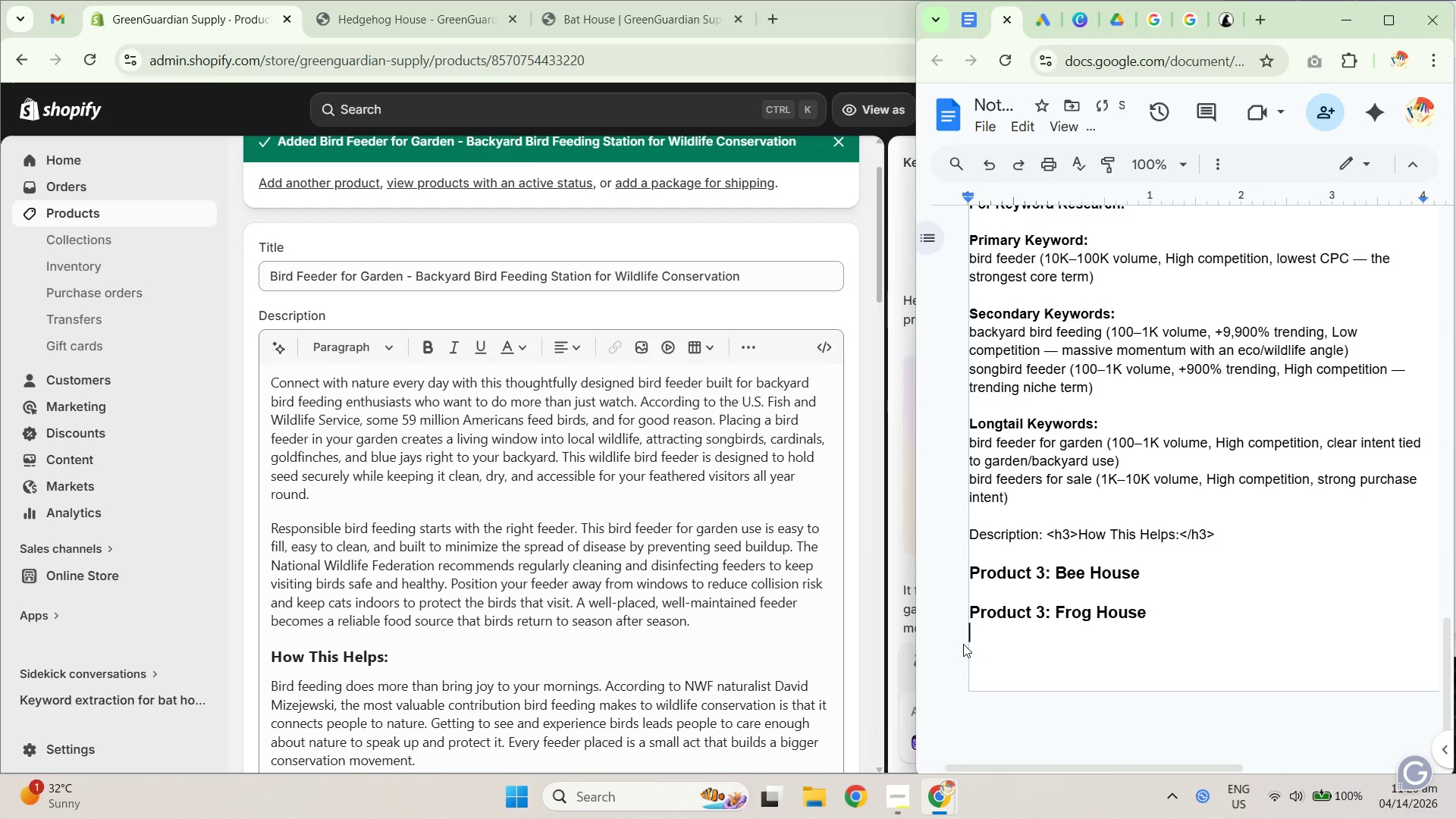 
key(Backspace)
 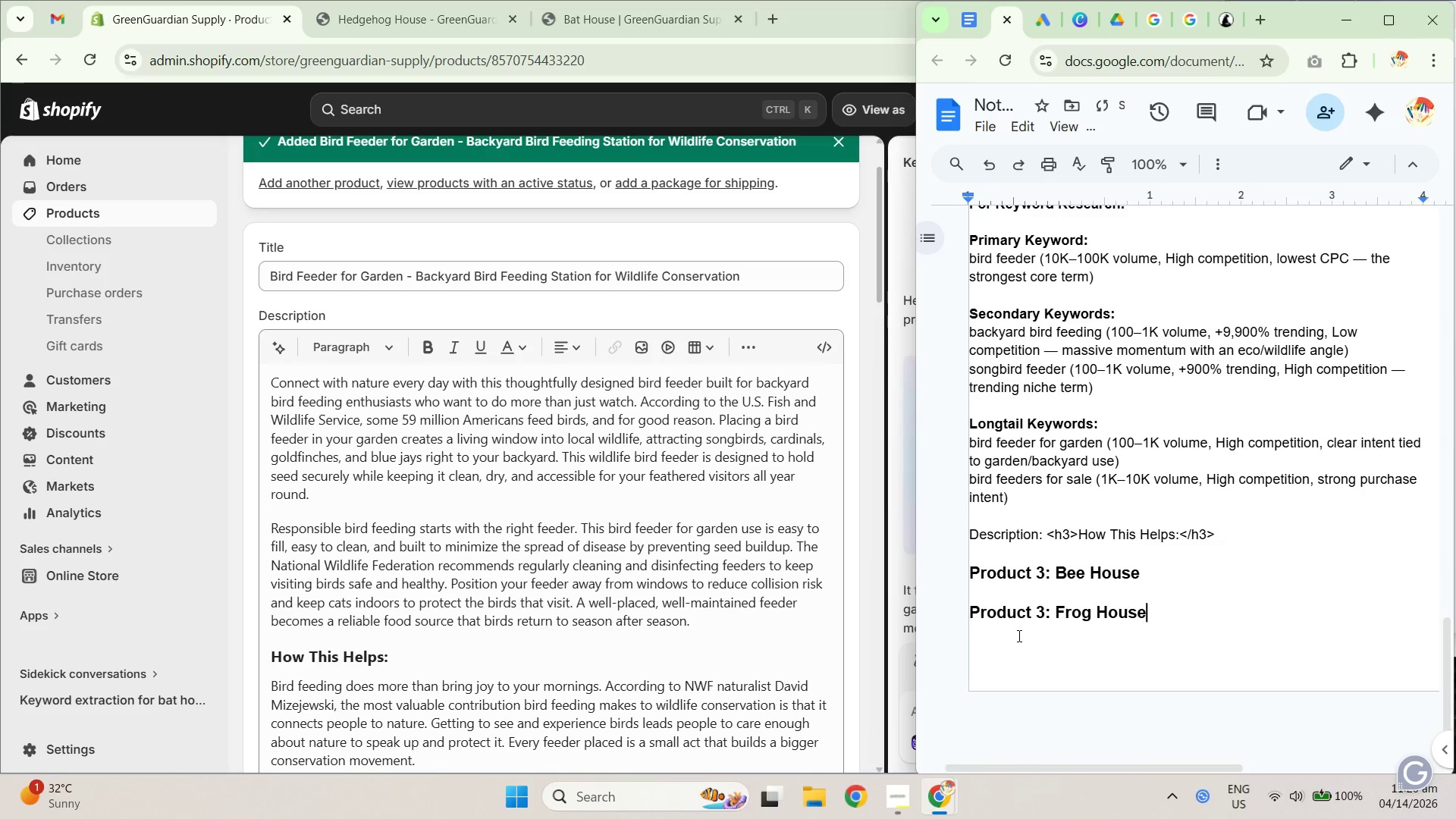 
left_click([1039, 613])
 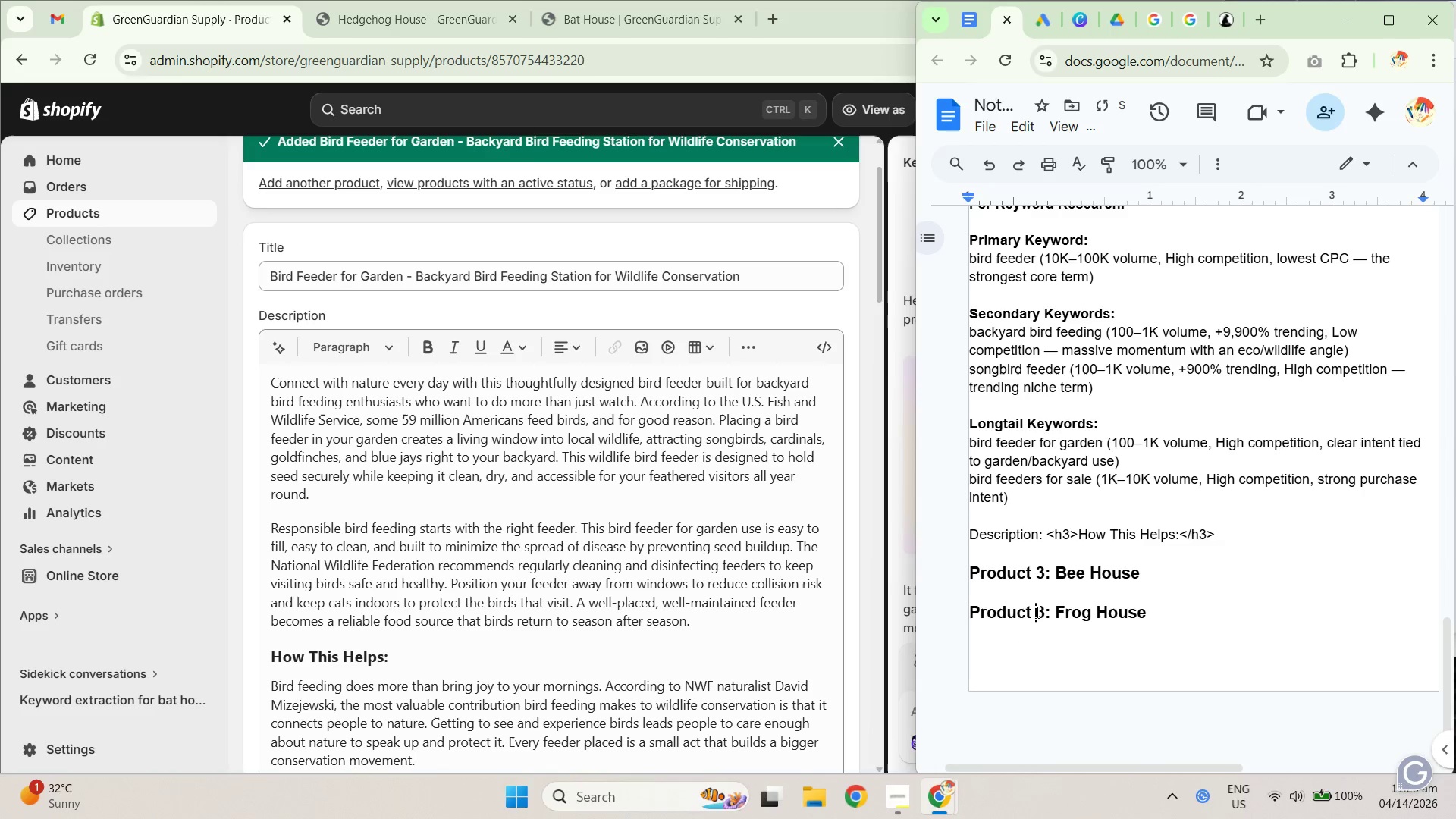 
key(ArrowRight)
 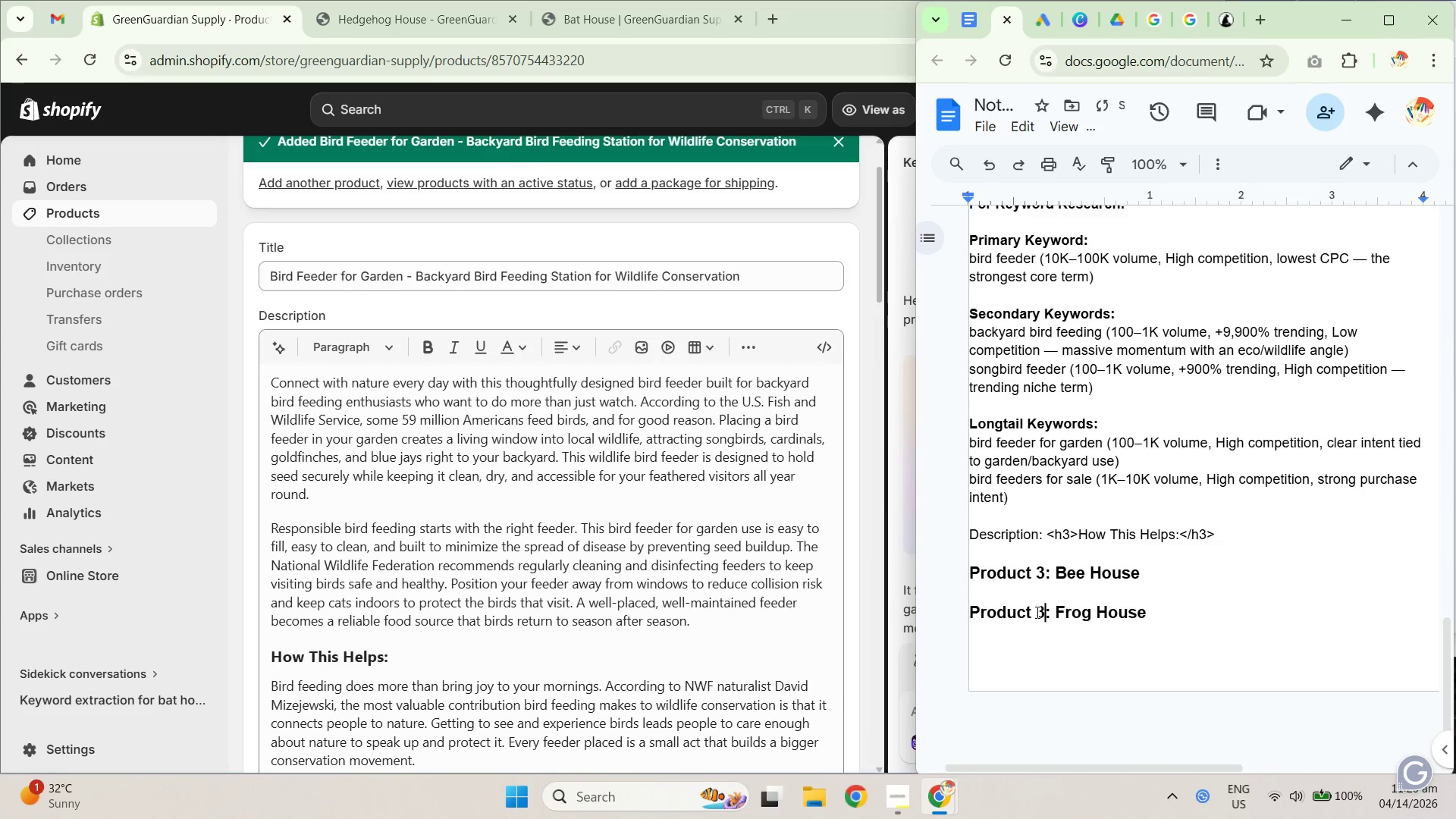 
key(Backspace)
 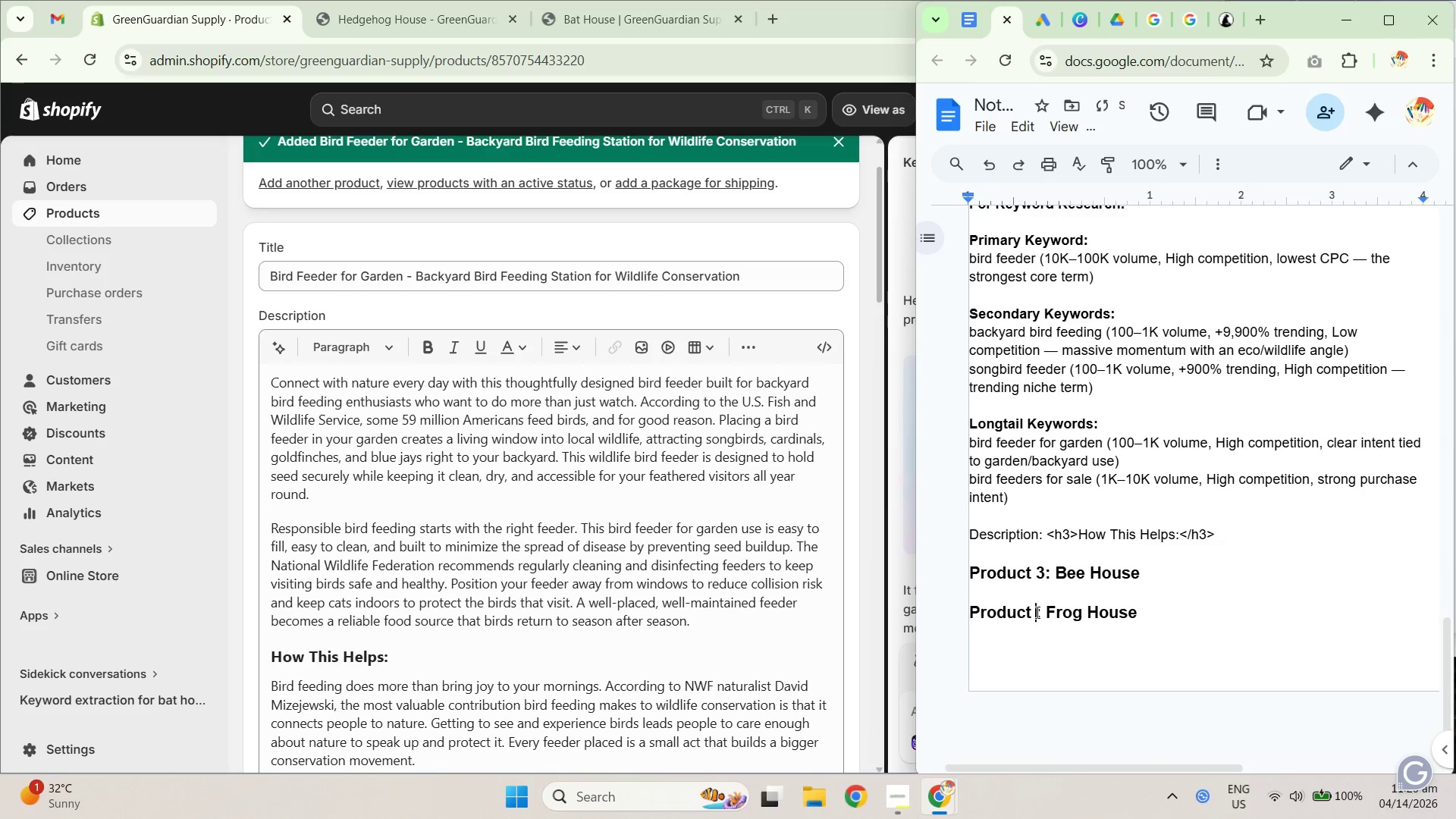 
key(Numpad4)
 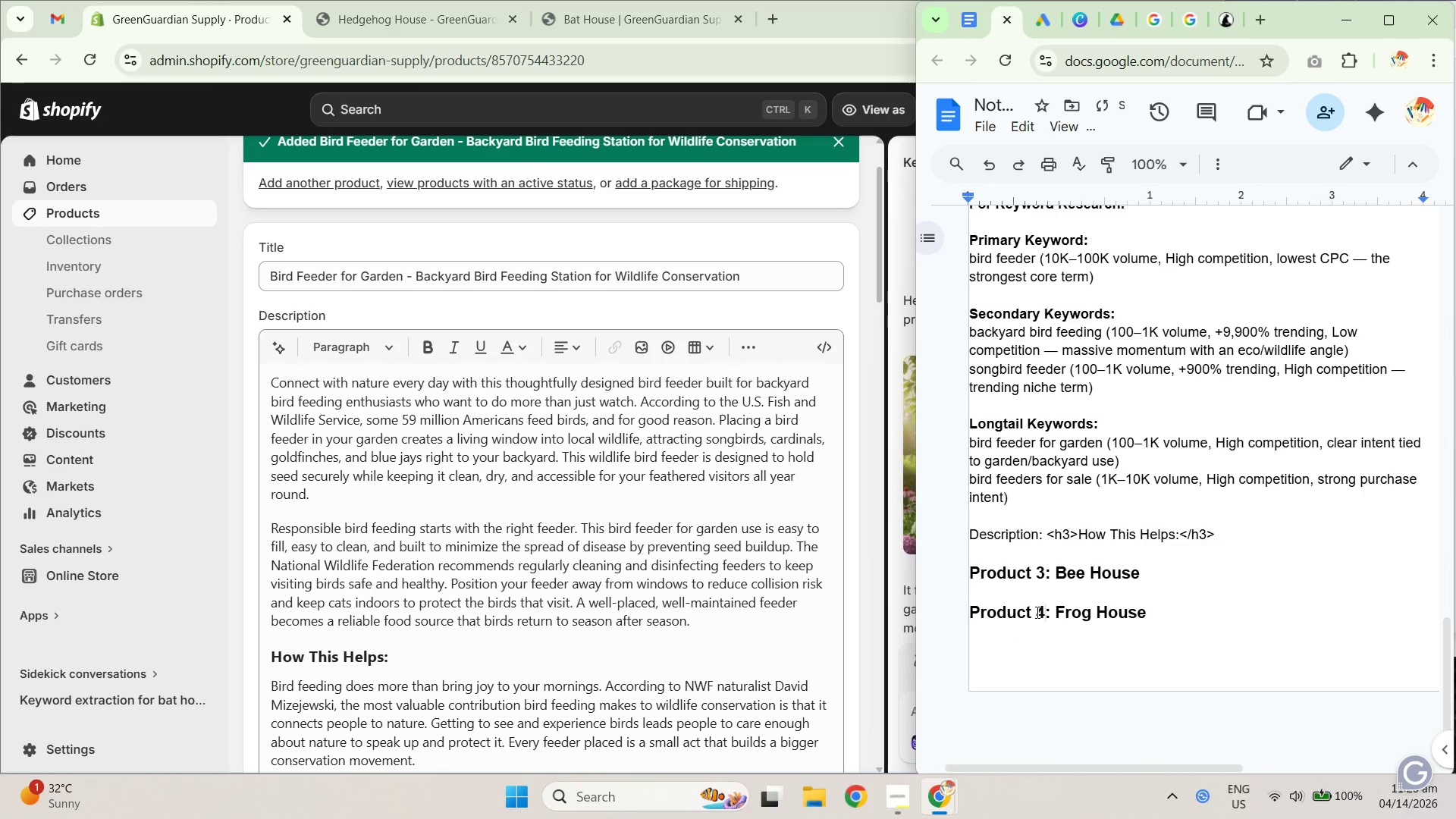 
scroll: coordinate [1134, 561], scroll_direction: up, amount: 2.0
 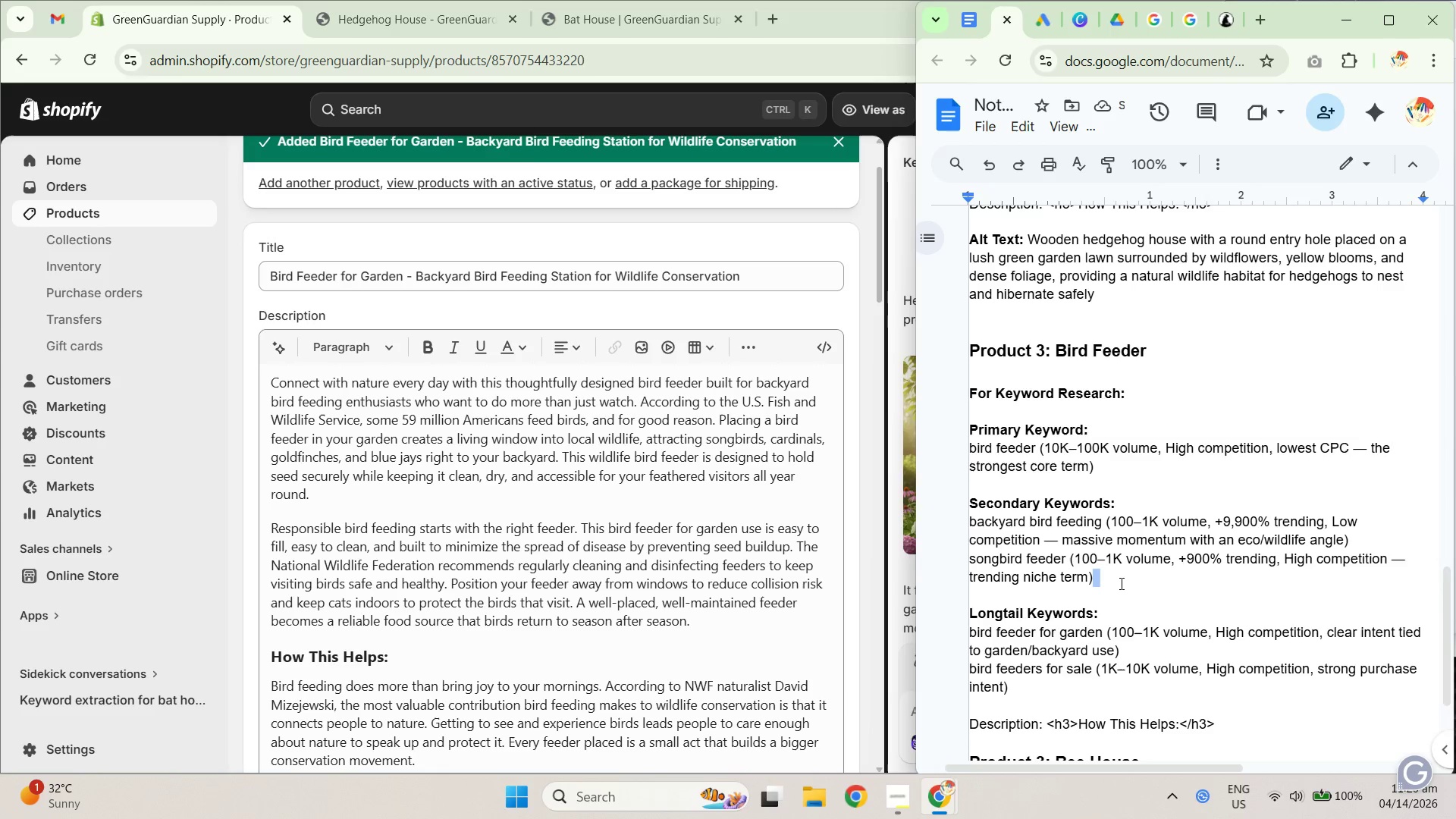 
left_click([1085, 629])
 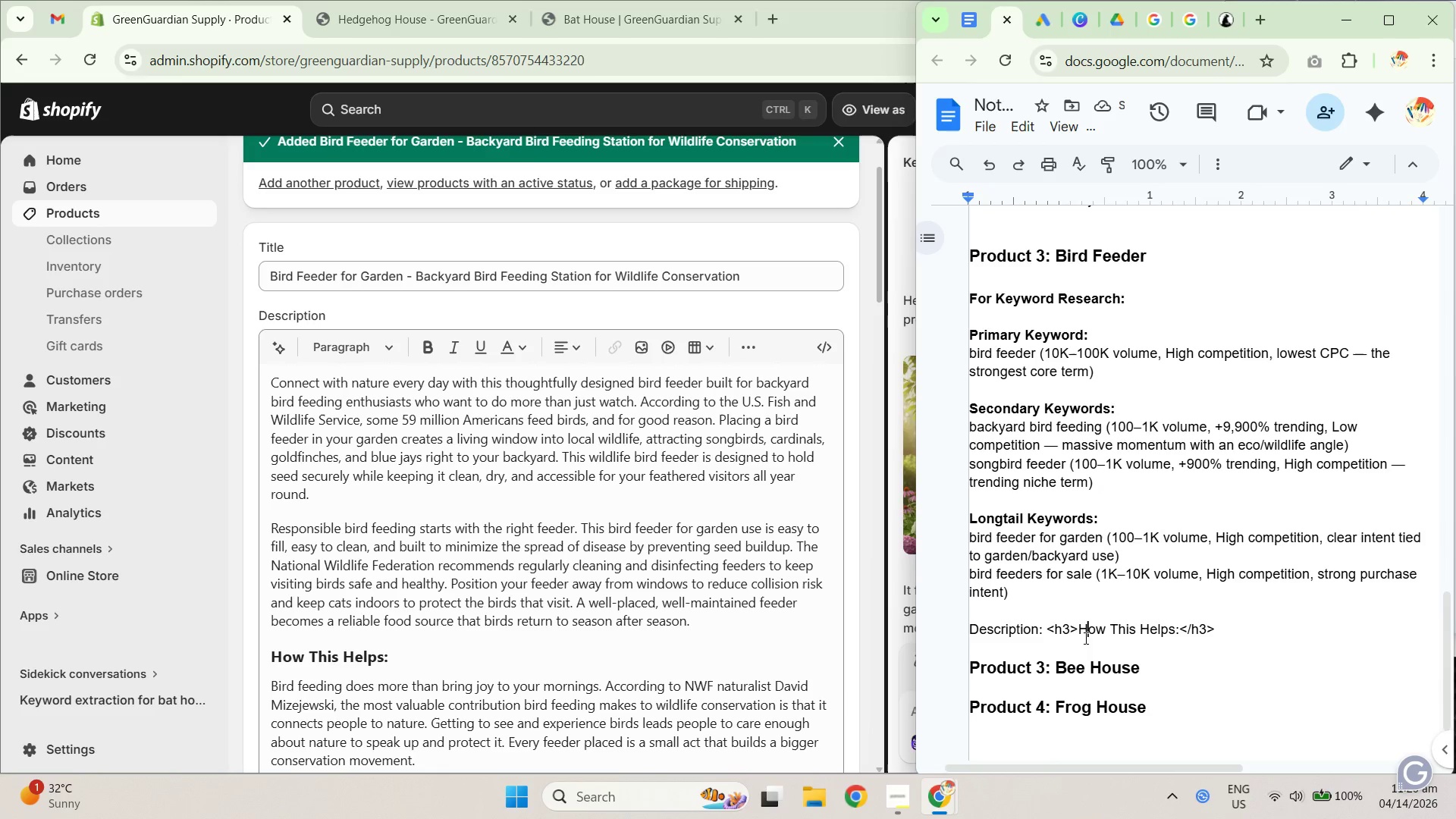 
scroll: coordinate [1147, 506], scroll_direction: down, amount: 1.0
 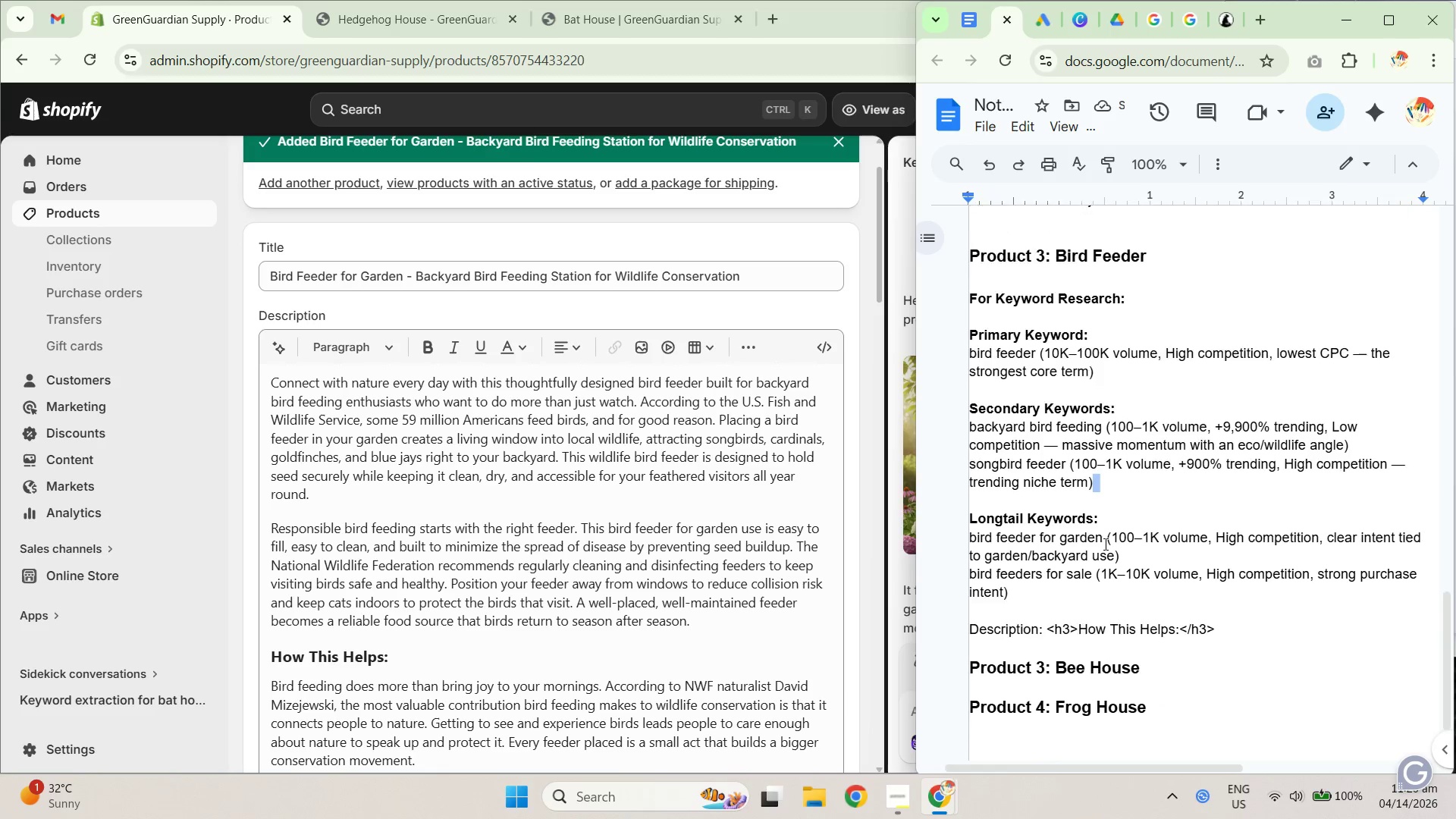 
double_click([1068, 680])
 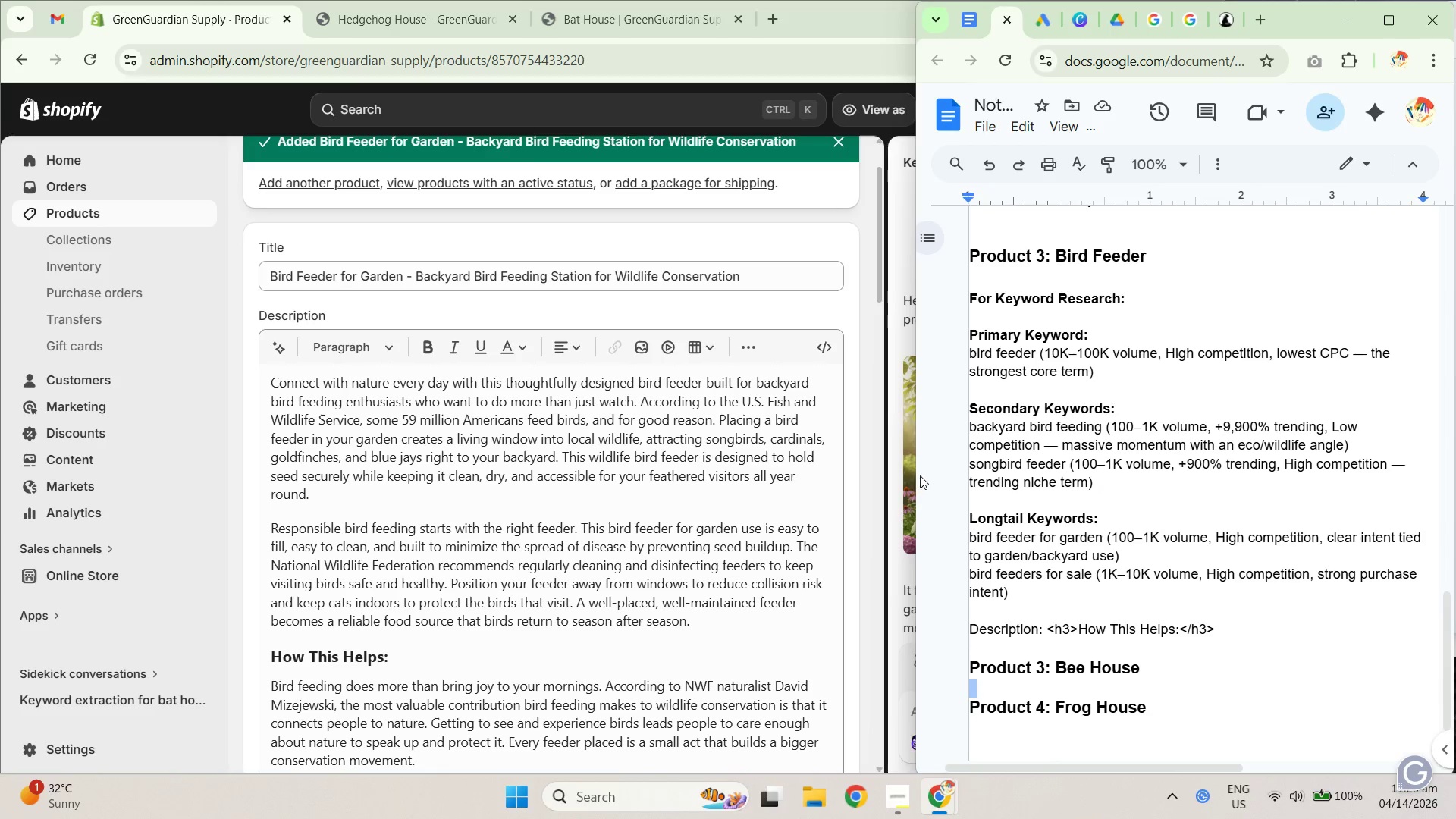 
left_click([905, 468])
 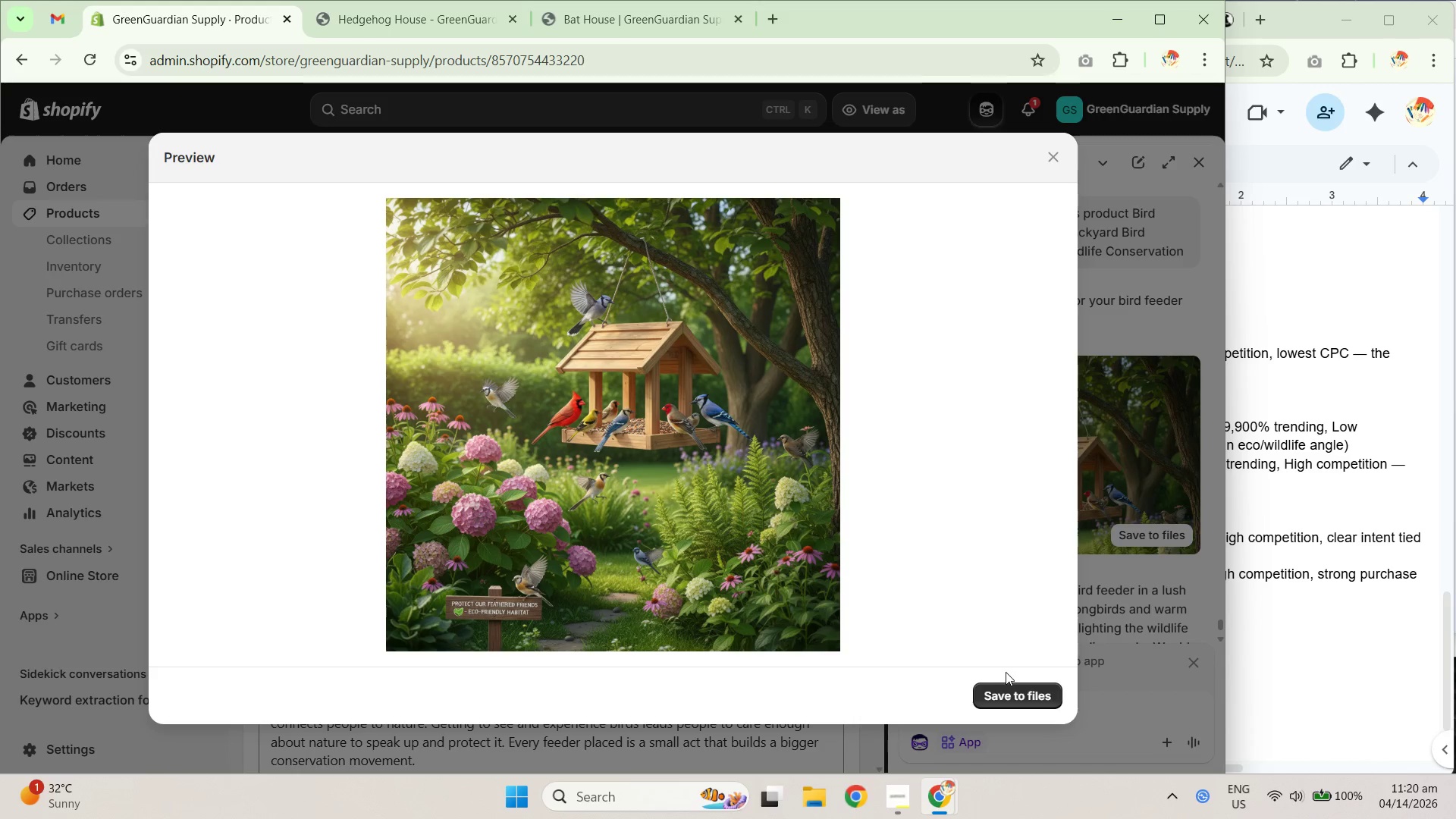 
wait(5.22)
 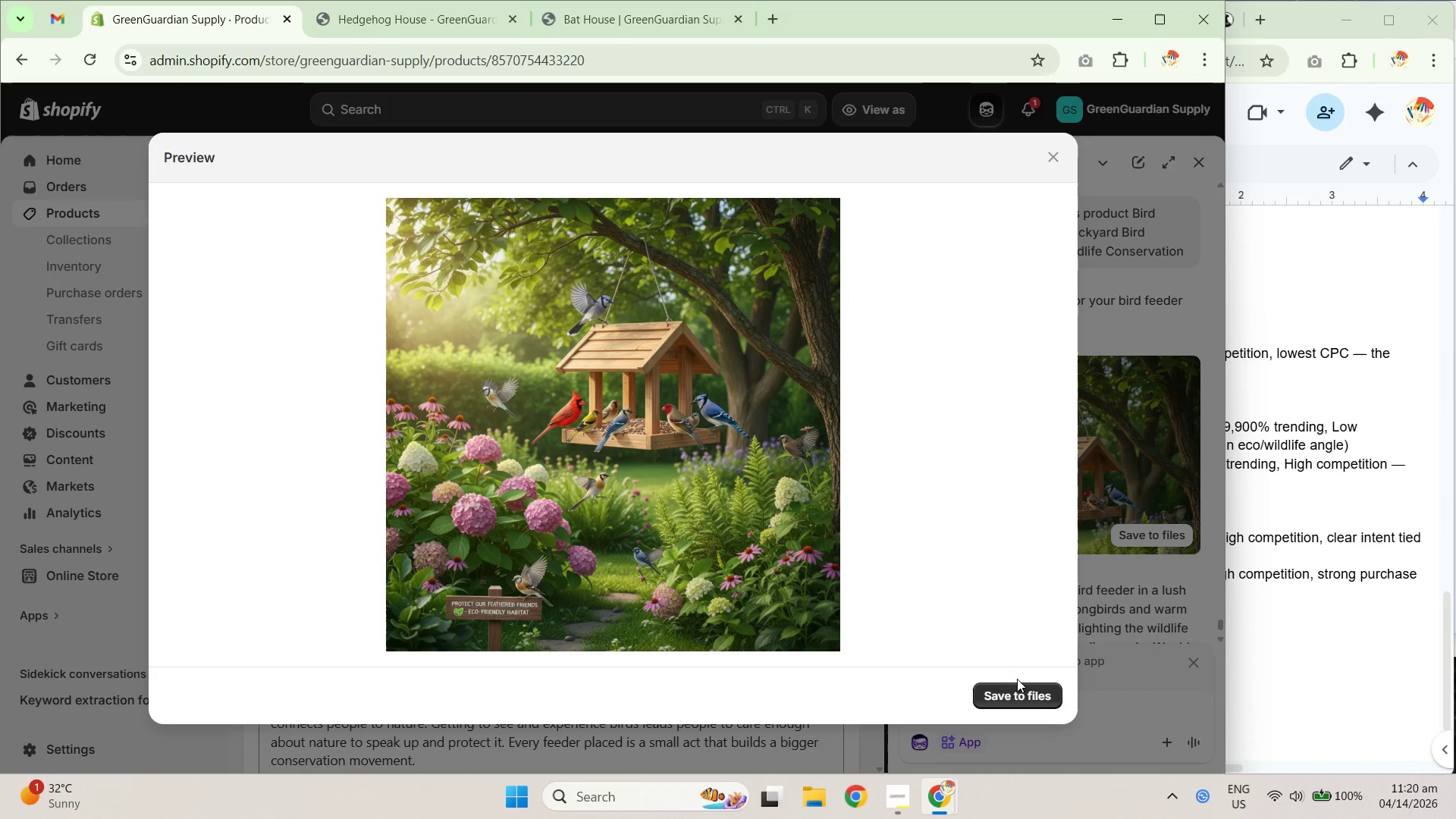 
left_click([1012, 698])
 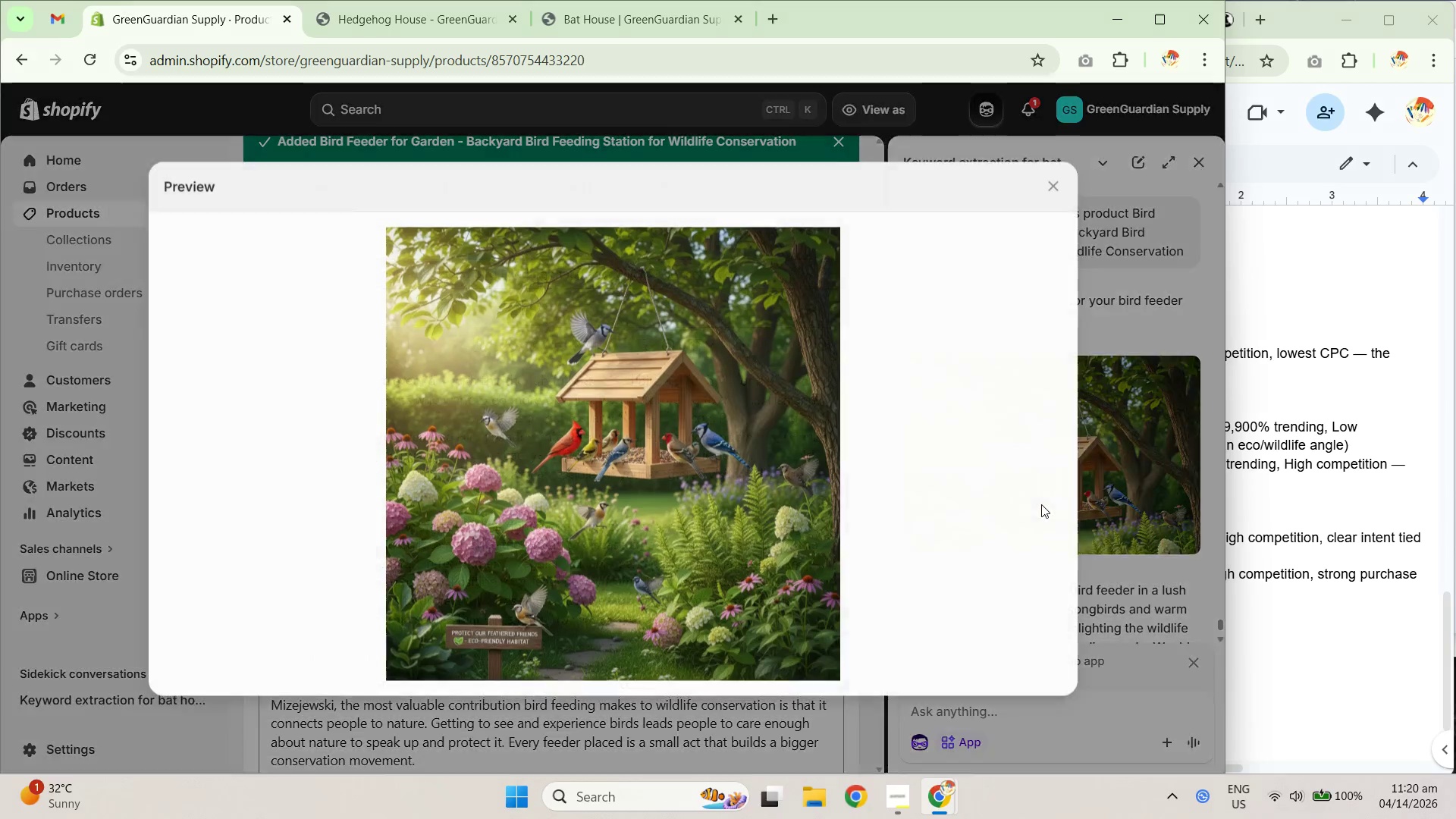 
wait(5.23)
 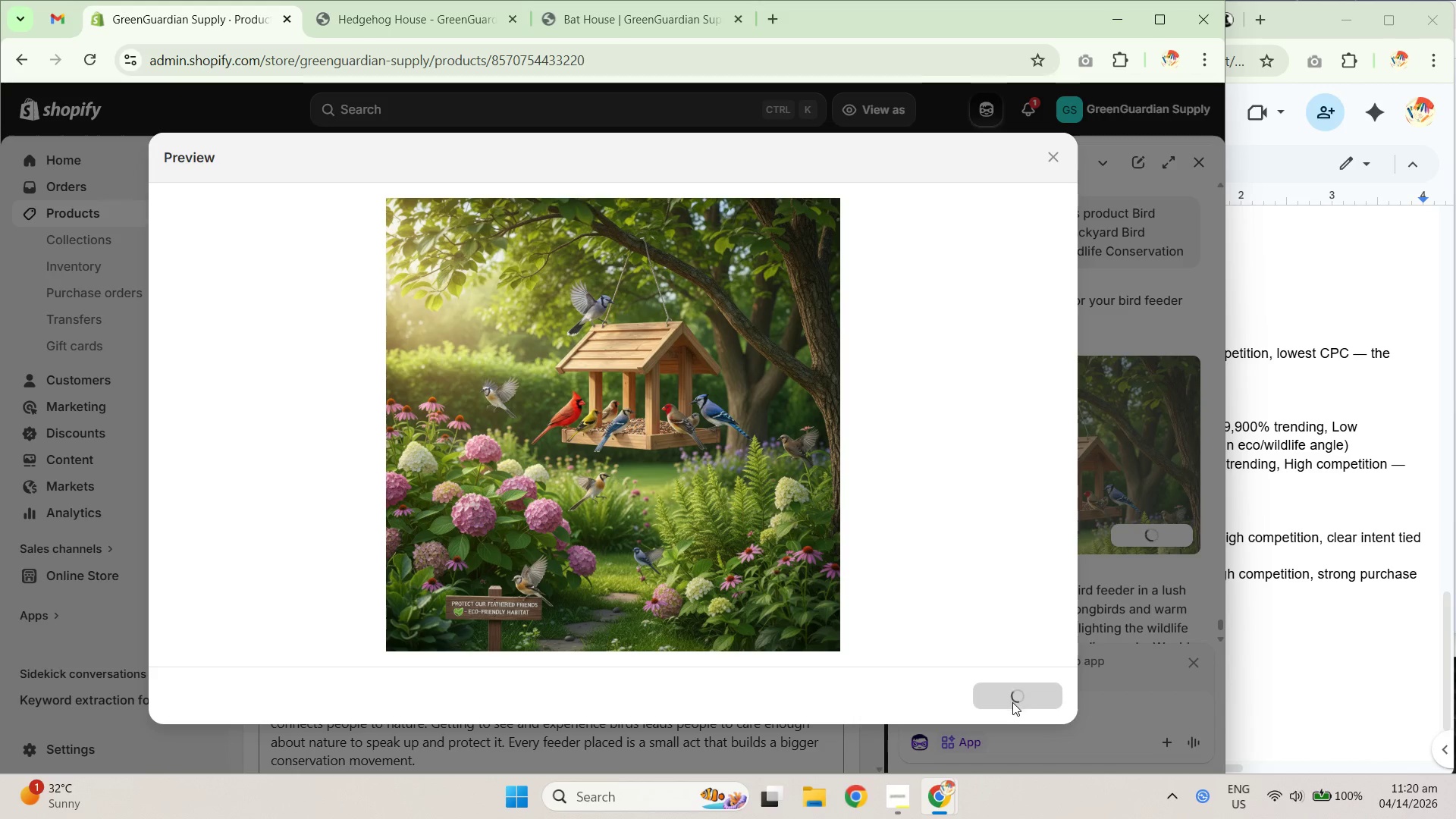 
left_click([1047, 189])
 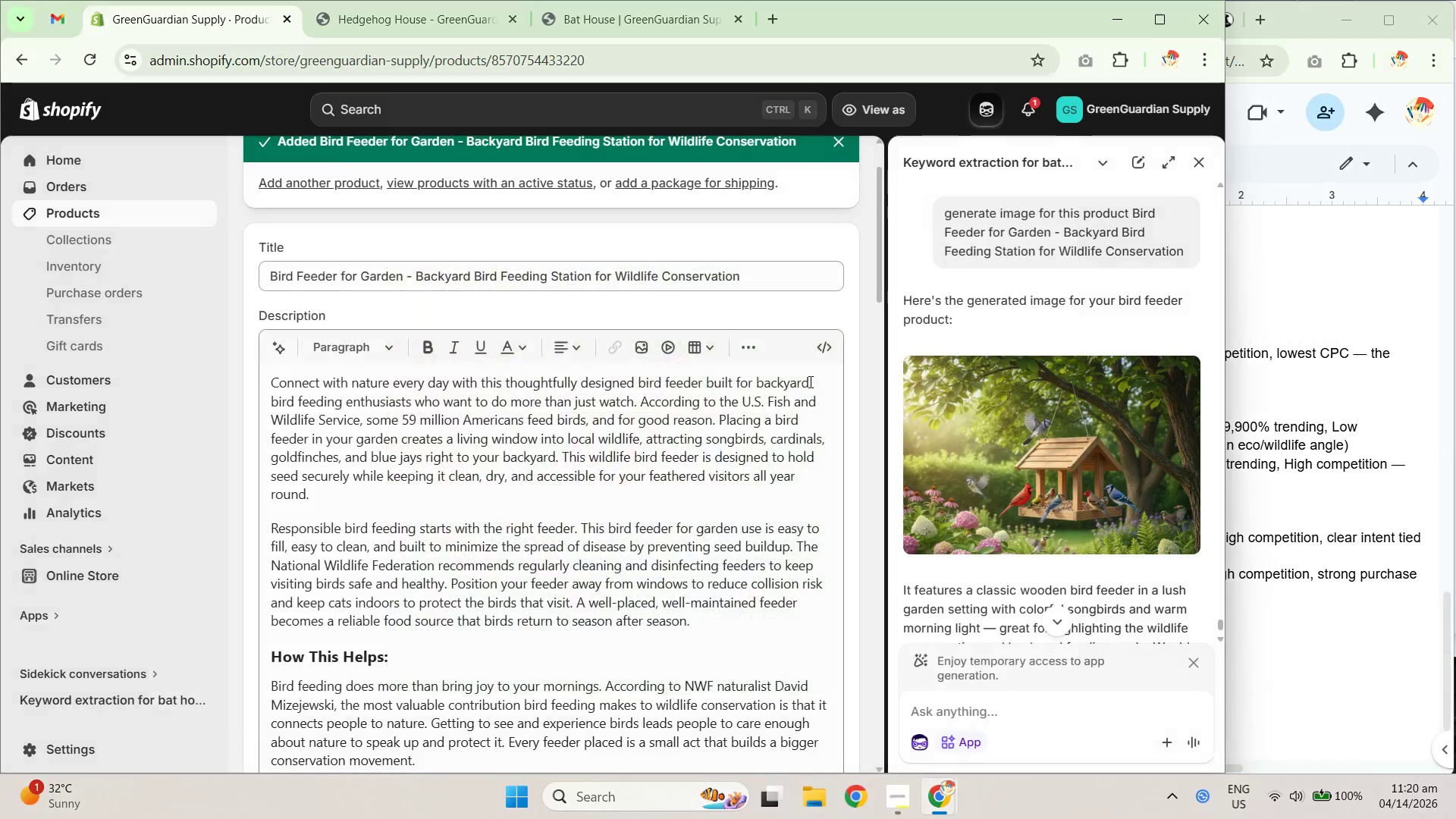 
scroll: coordinate [715, 476], scroll_direction: down, amount: 7.0
 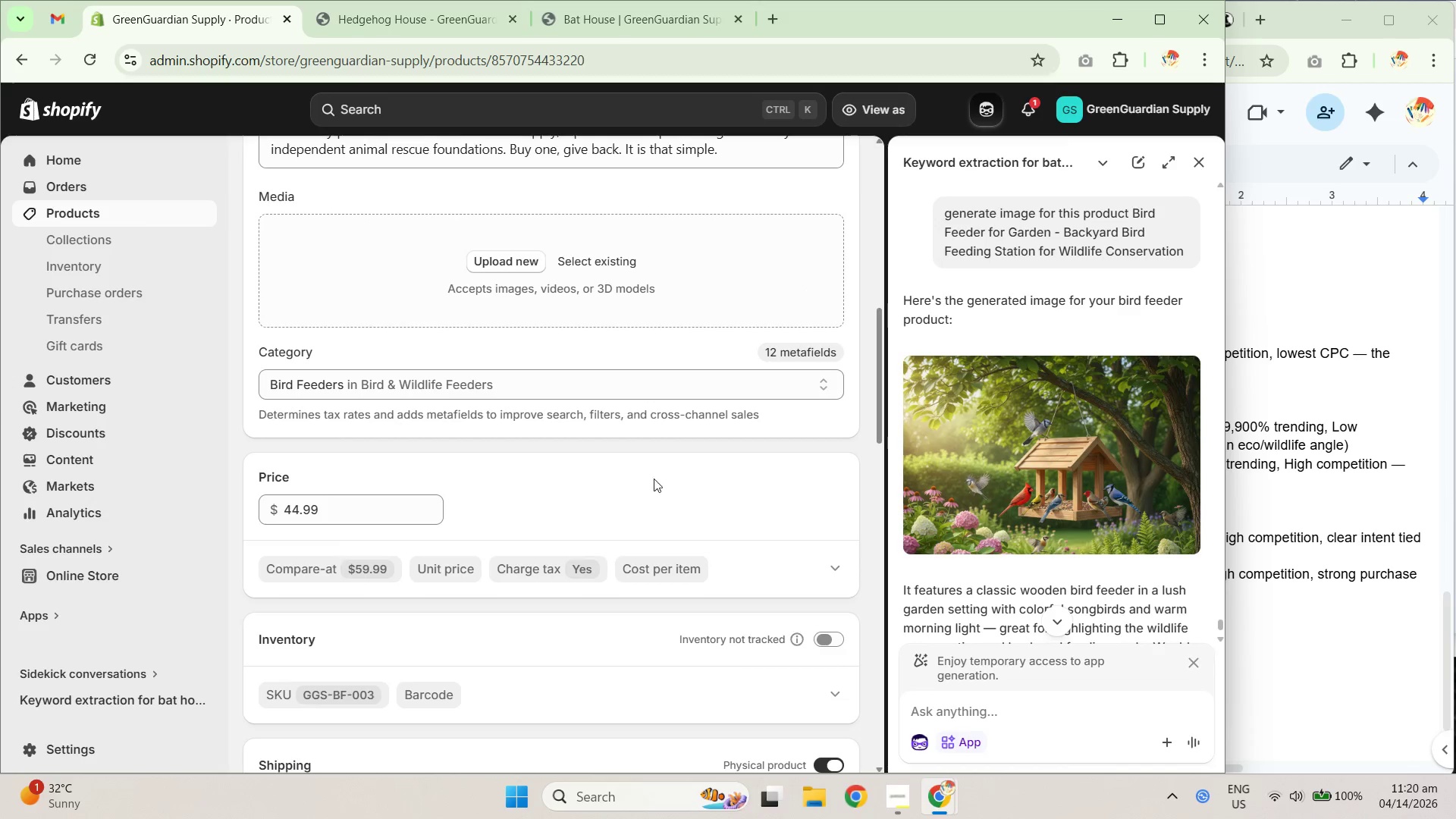 
scroll: coordinate [448, 479], scroll_direction: up, amount: 2.0
 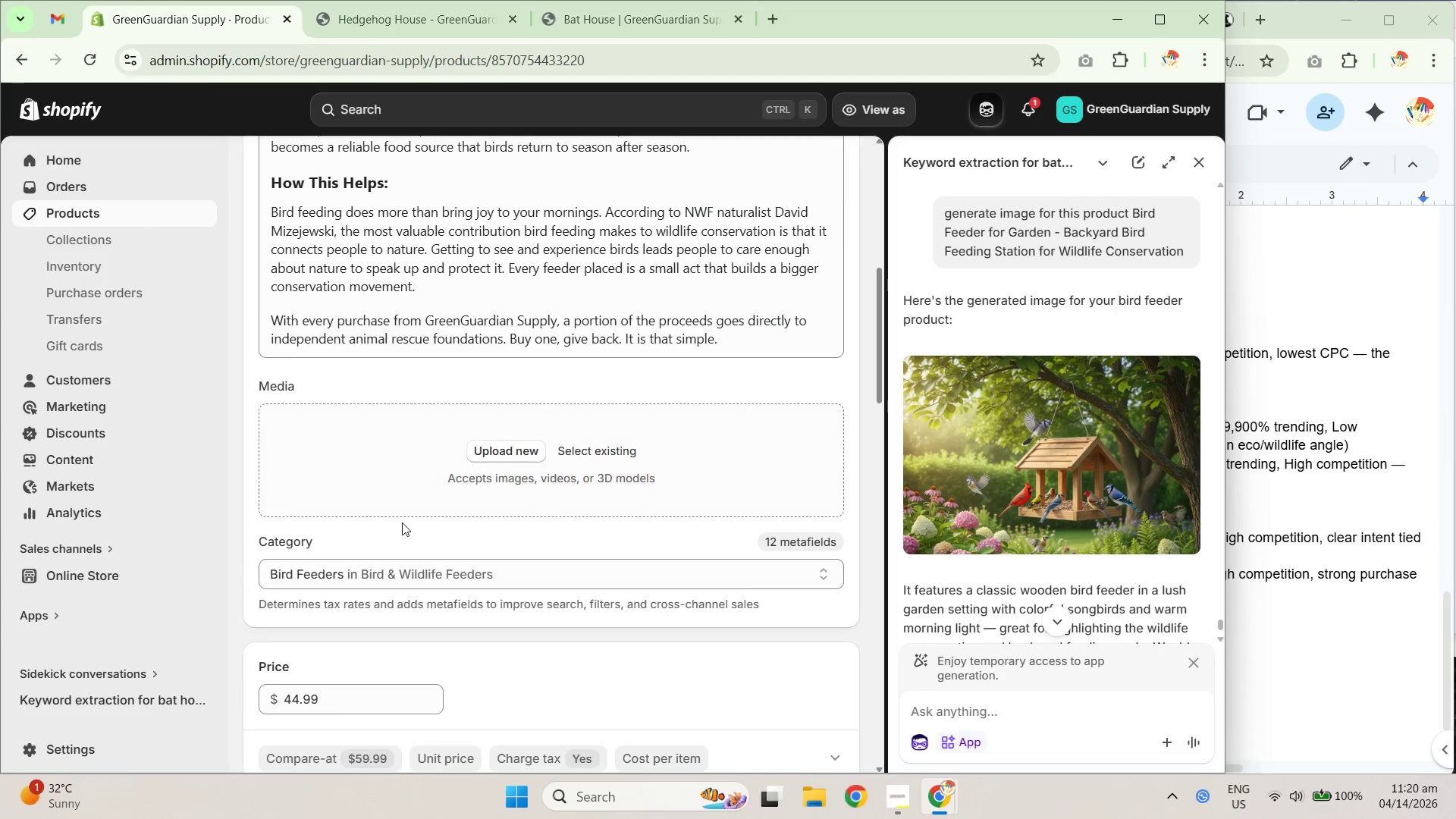 
left_click([359, 472])
 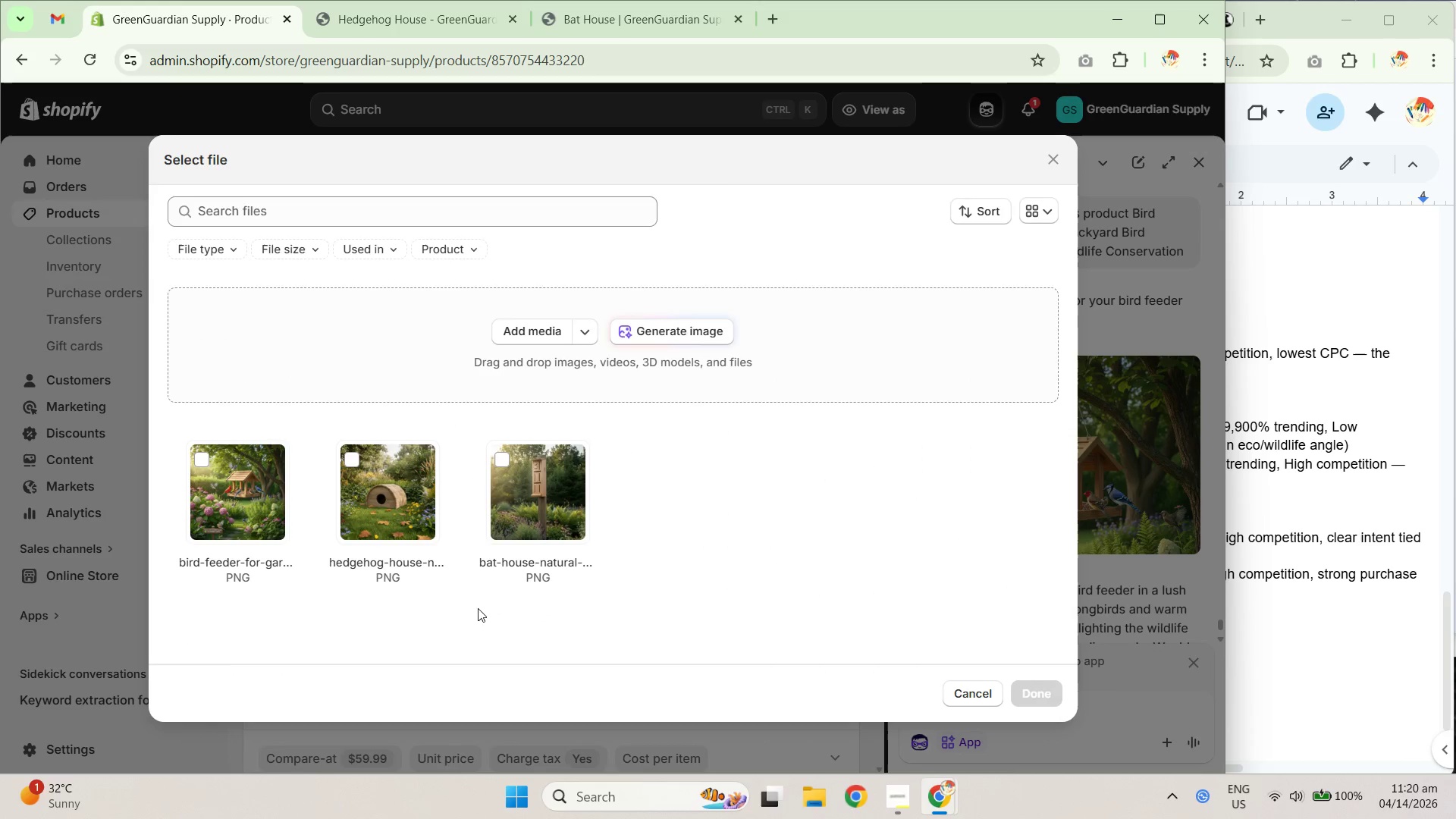 
left_click([230, 487])
 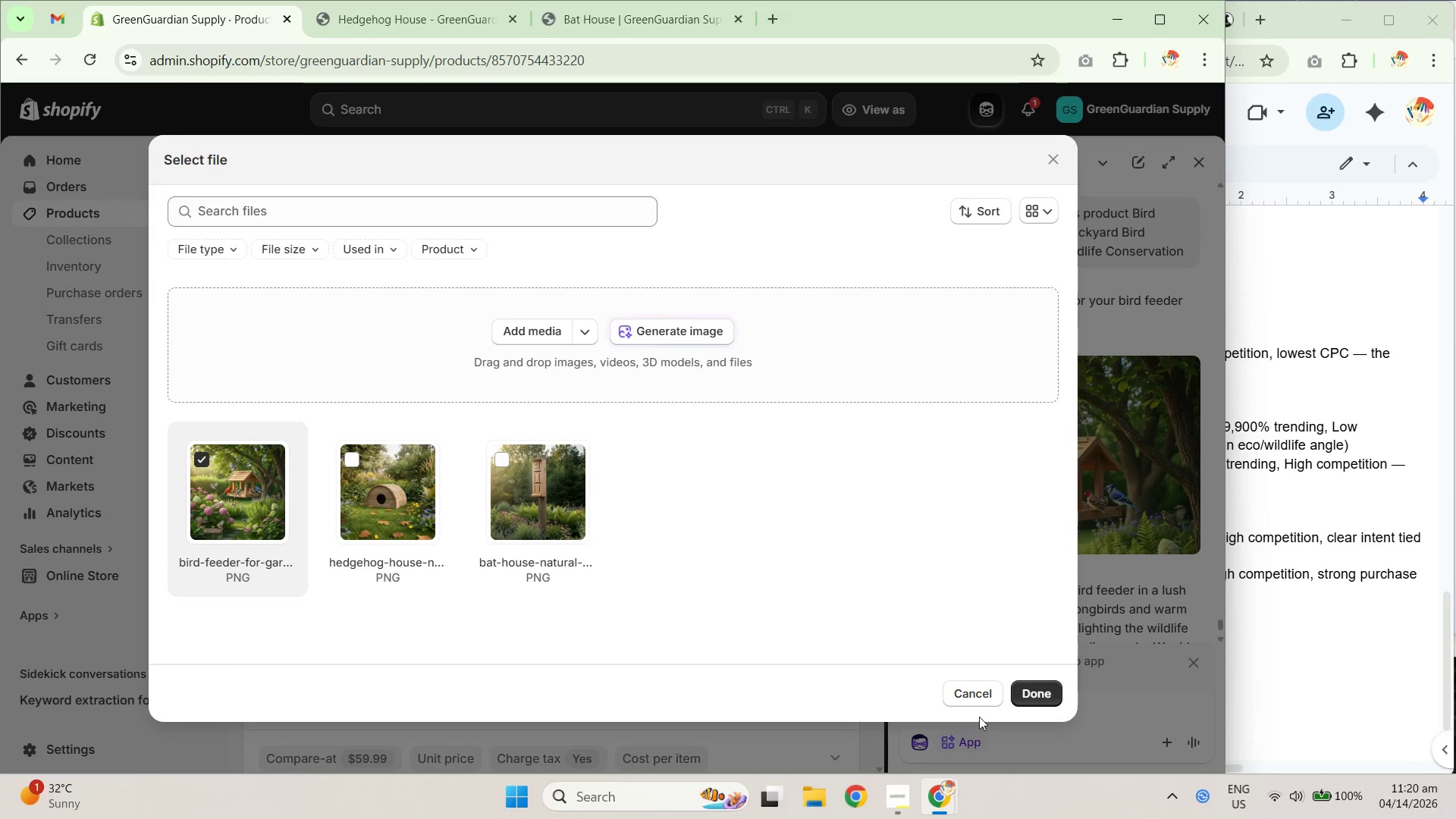 
left_click([1034, 693])
 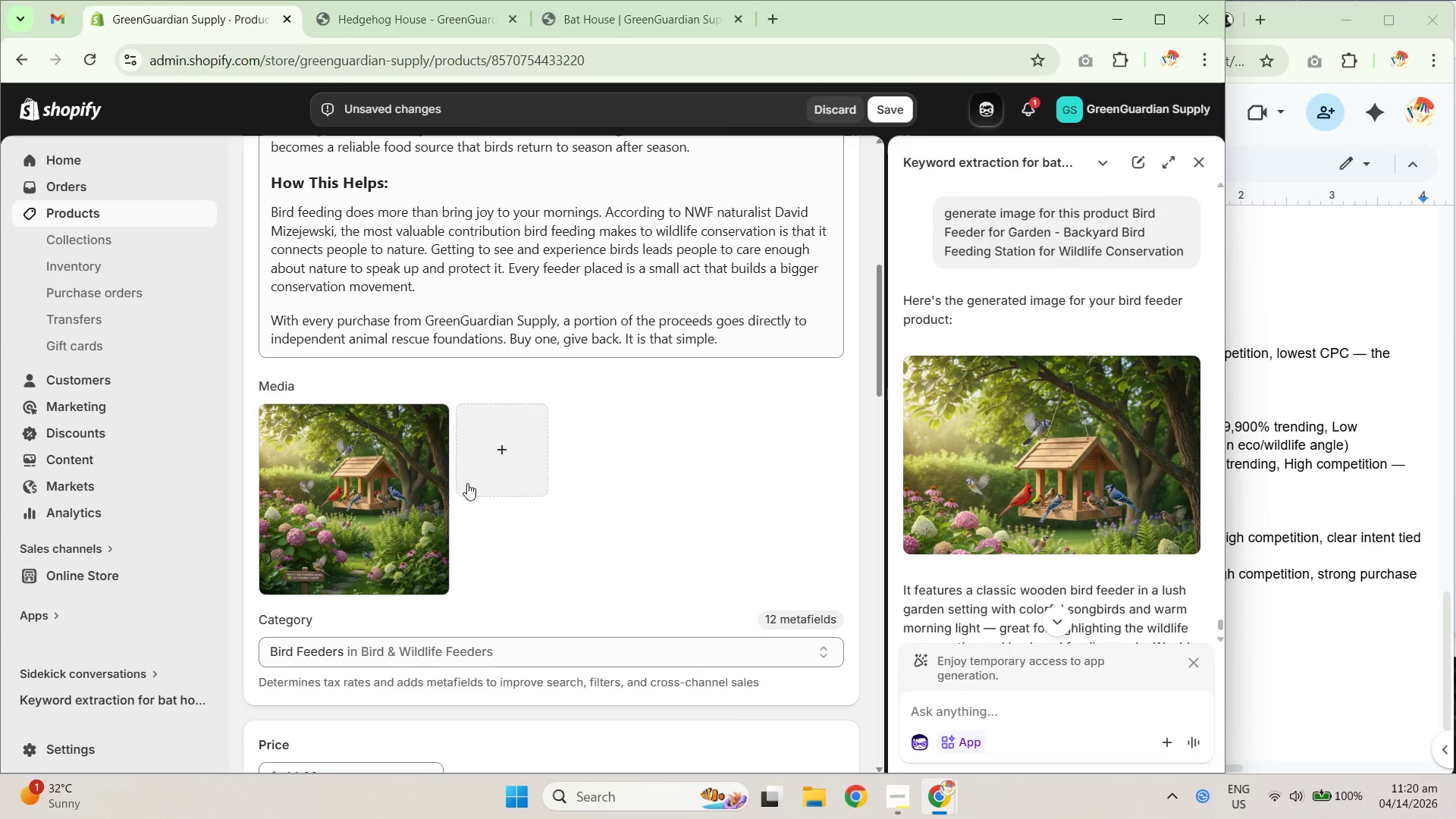 
left_click([416, 491])
 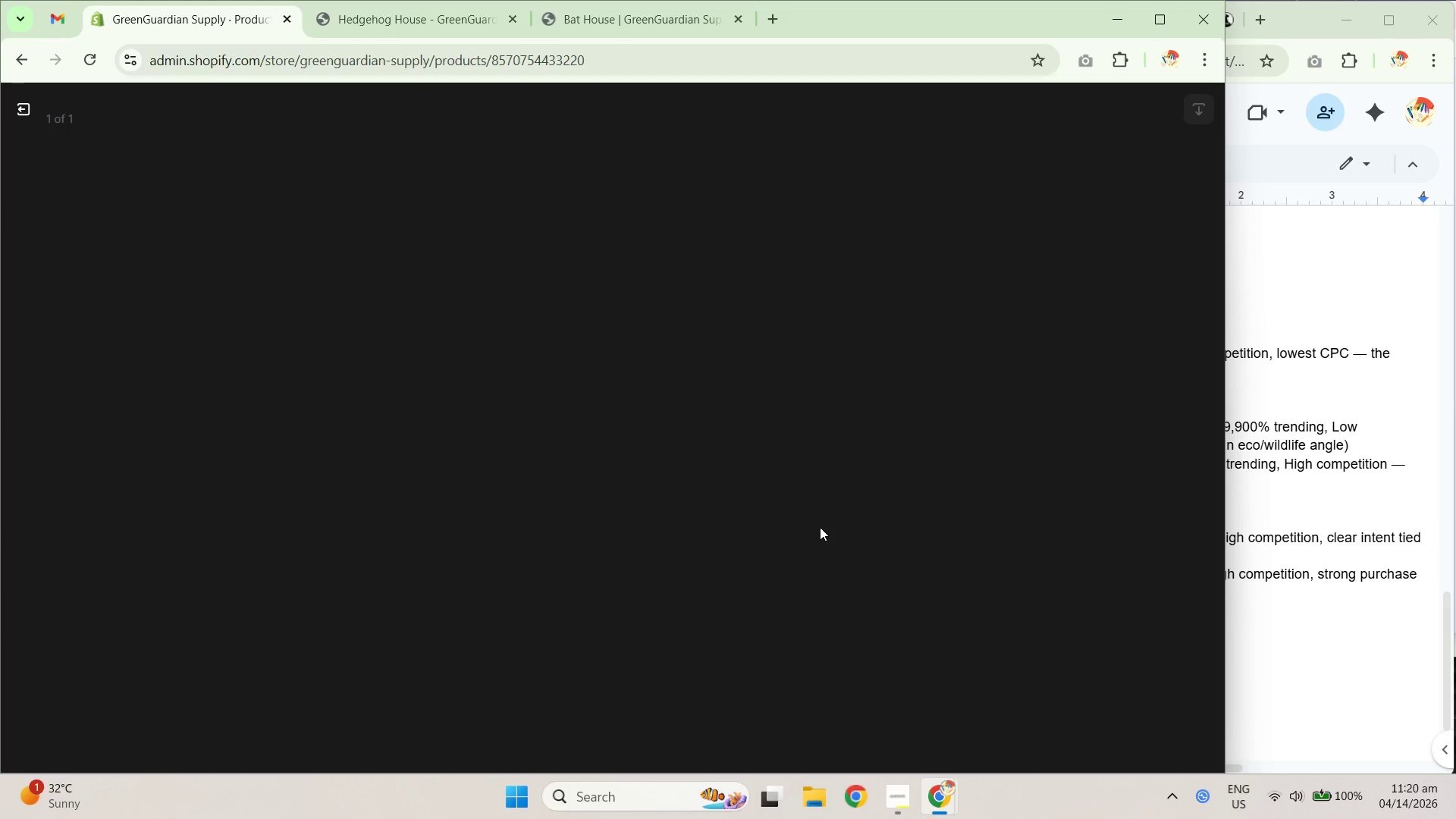 
wait(8.78)
 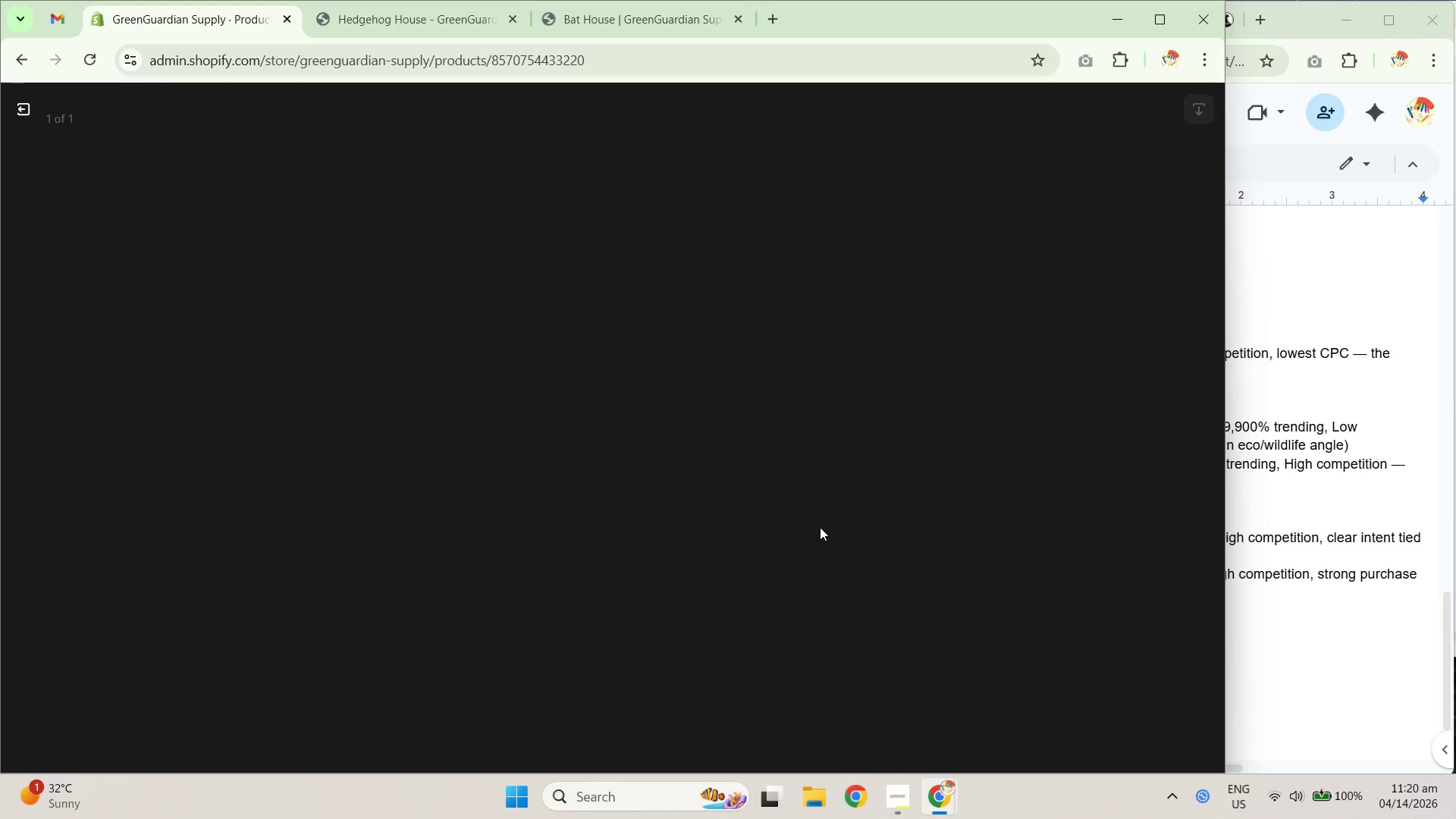 
left_click([41, 99])
 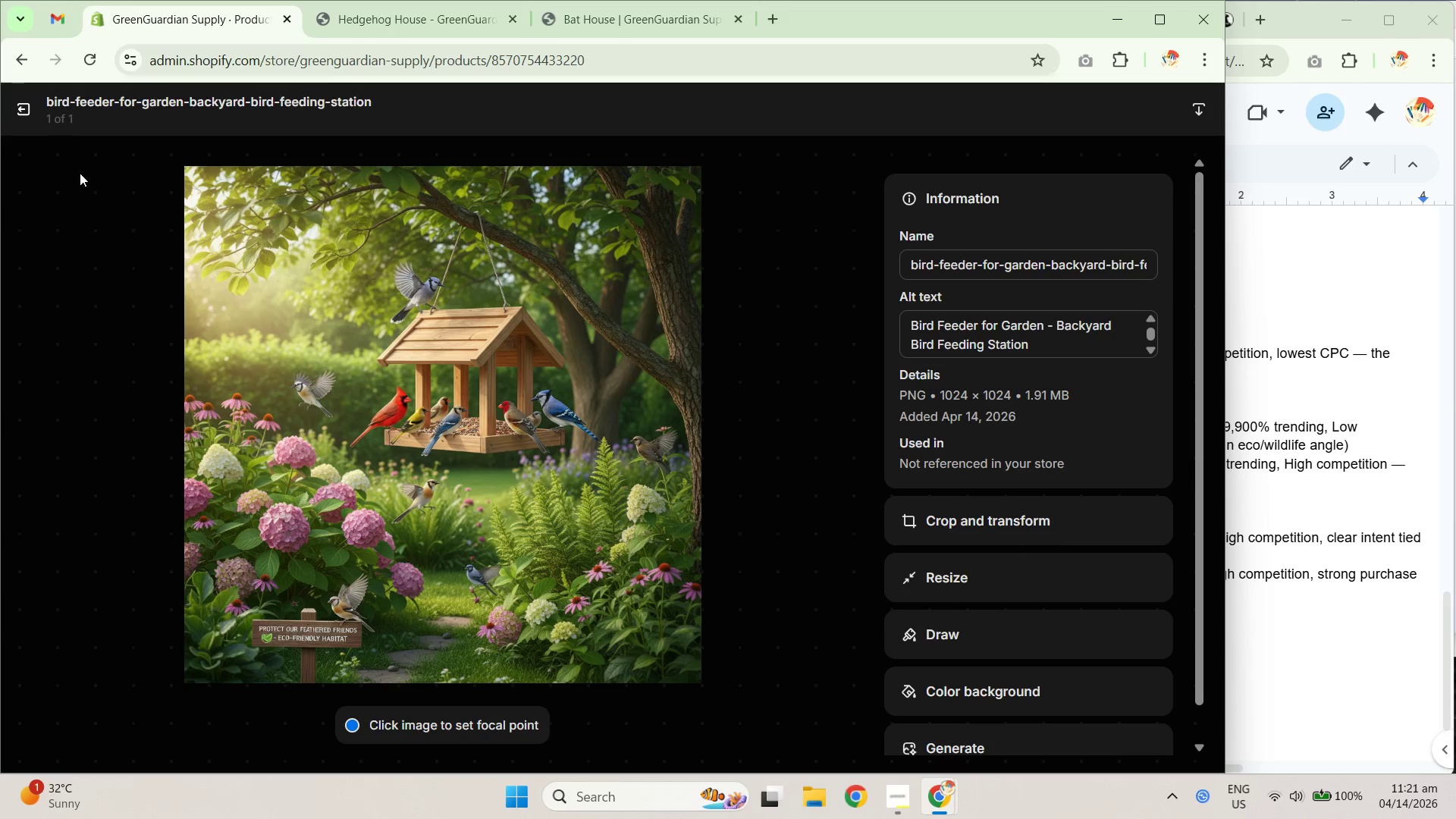 
left_click([27, 115])
 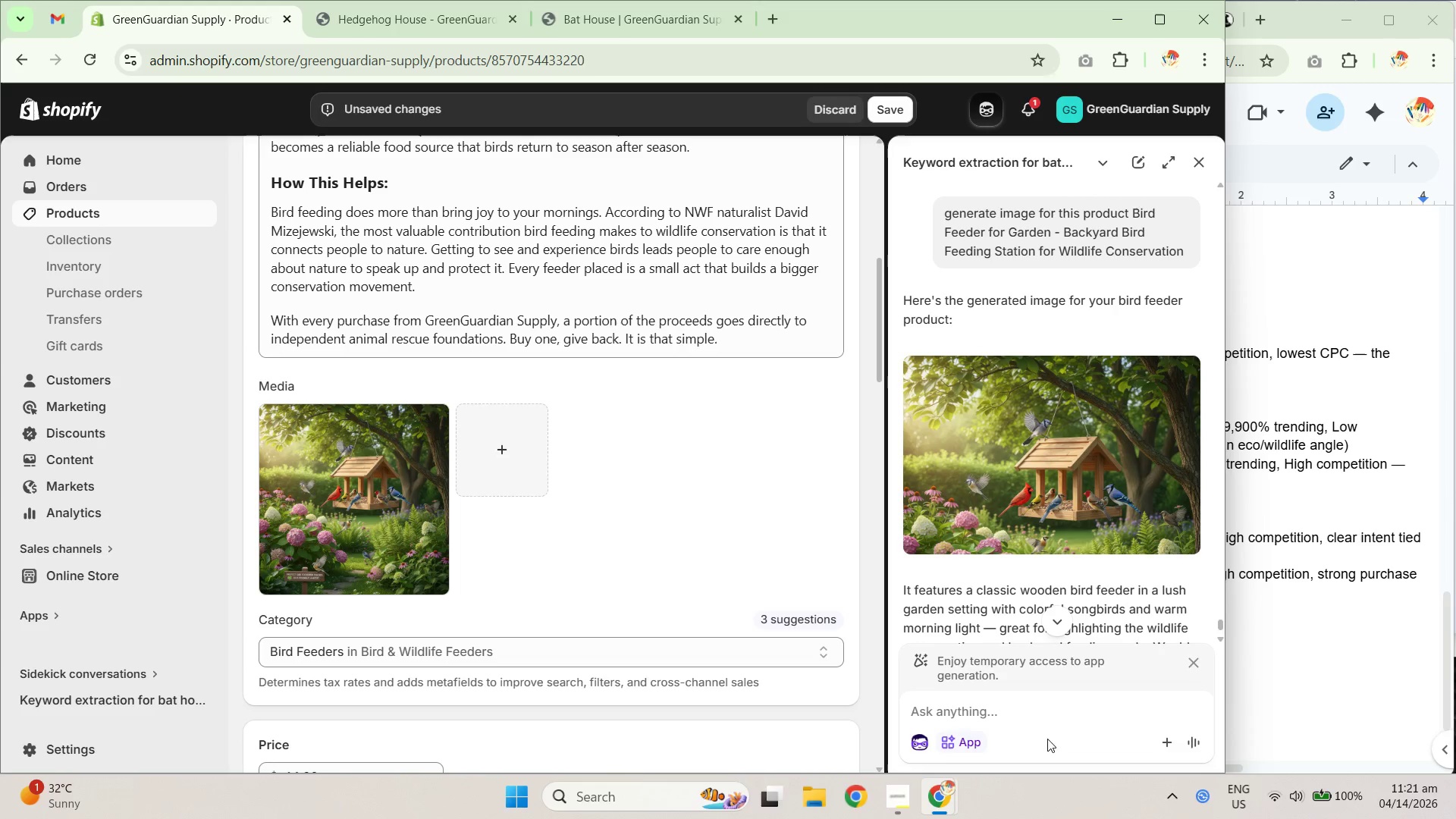 
double_click([1034, 714])
 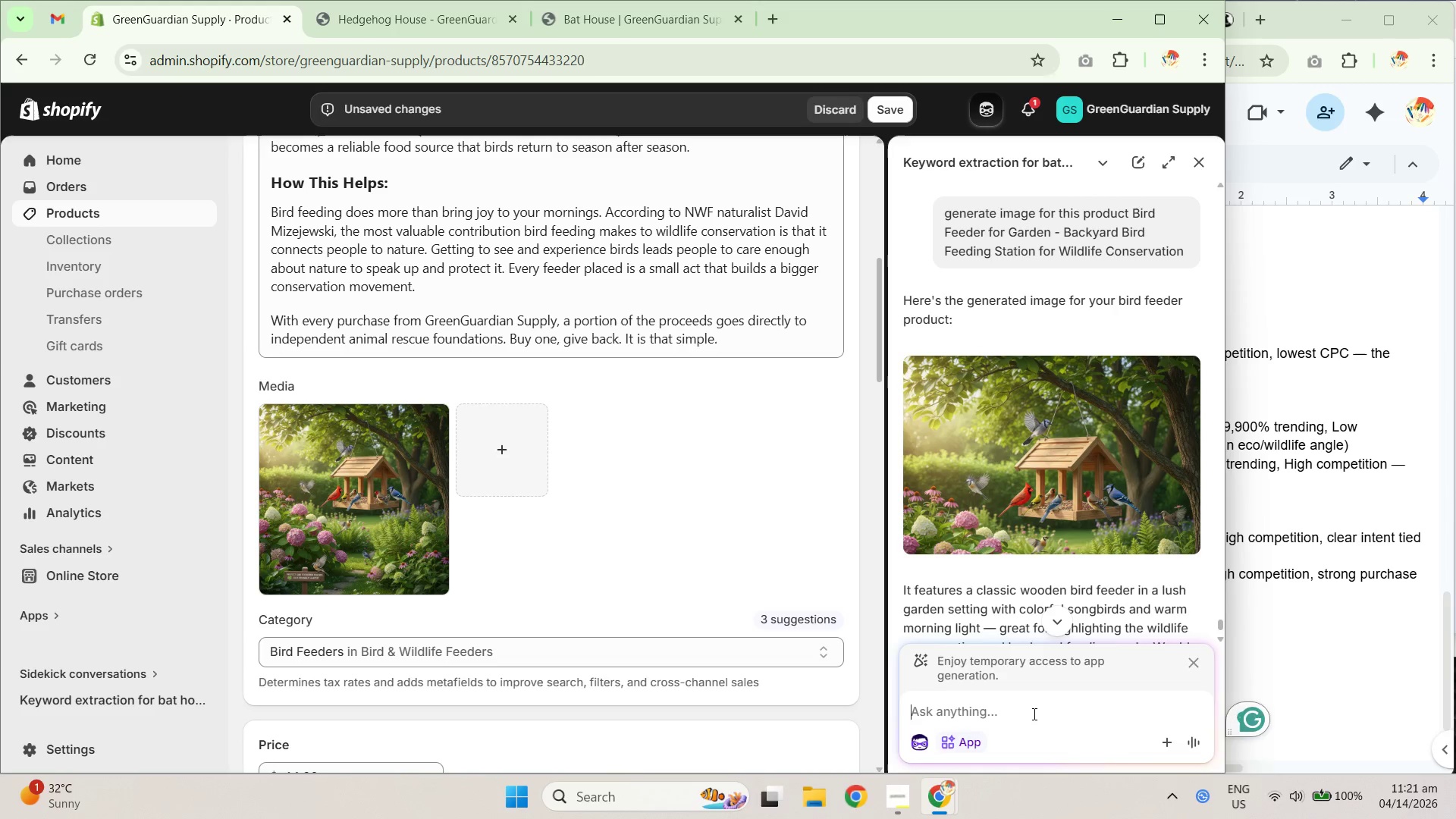 
type(realistic image)
 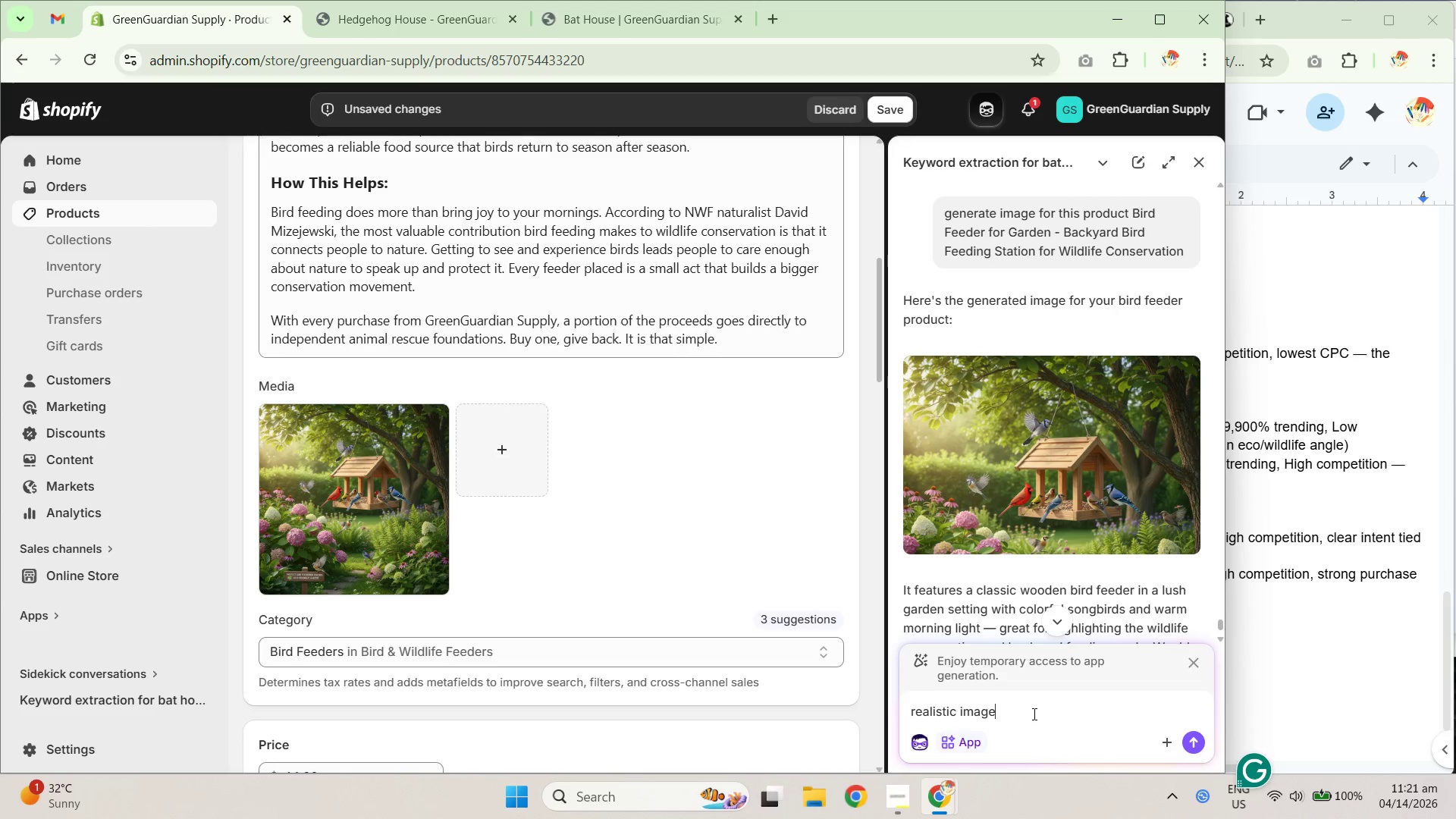 
key(Control+Home)
 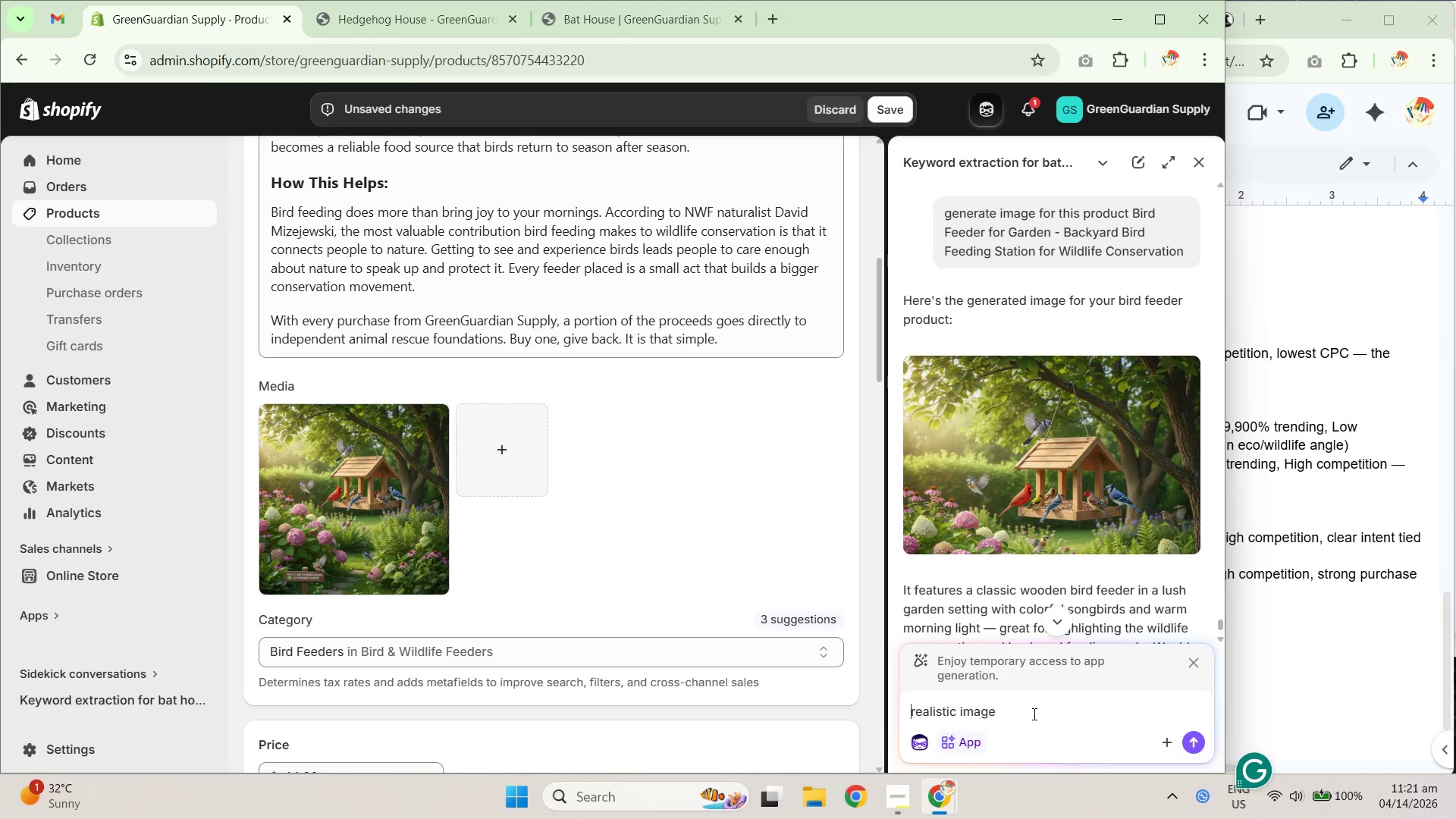 
type(must be )
 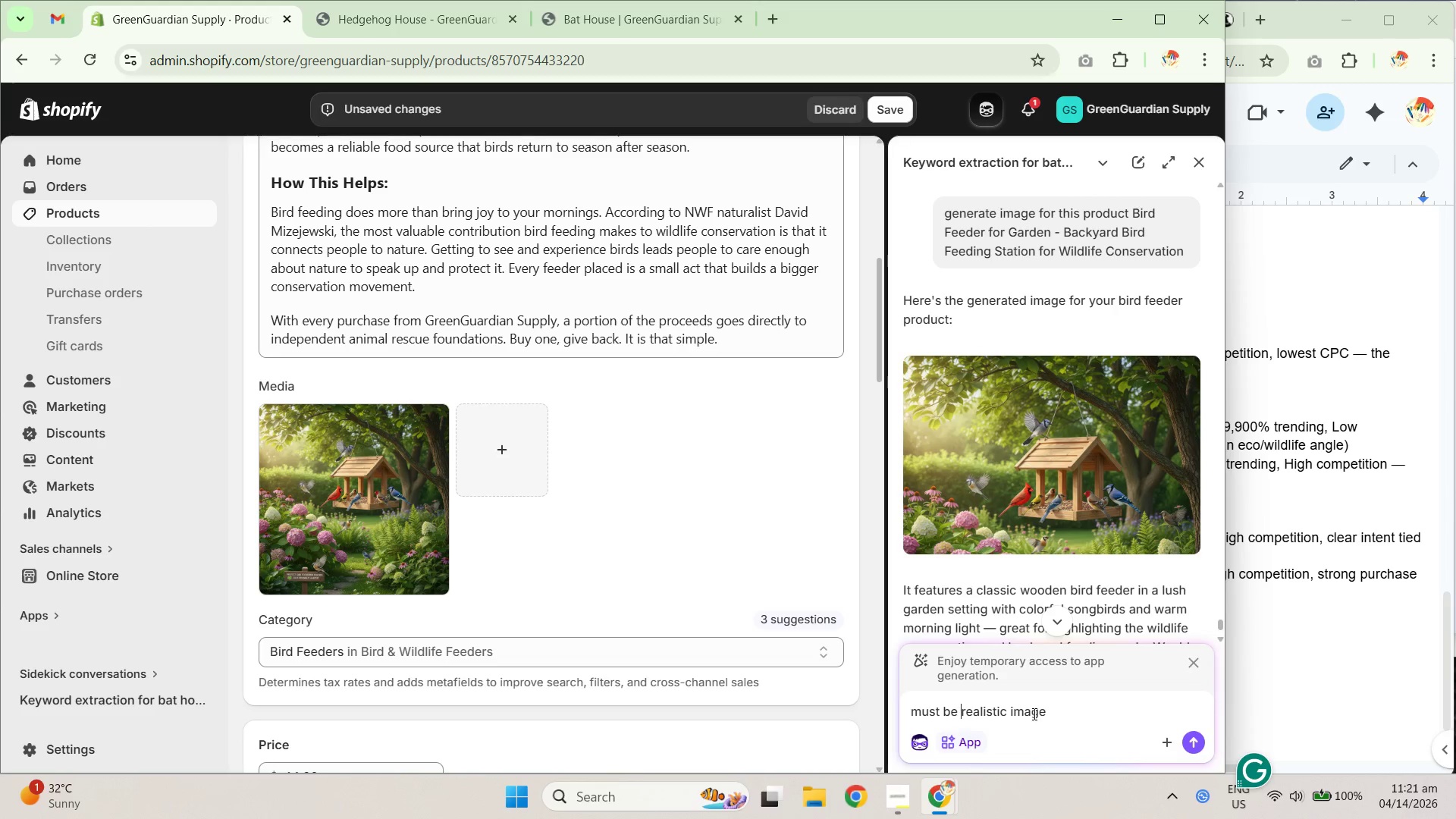 
key(Enter)
 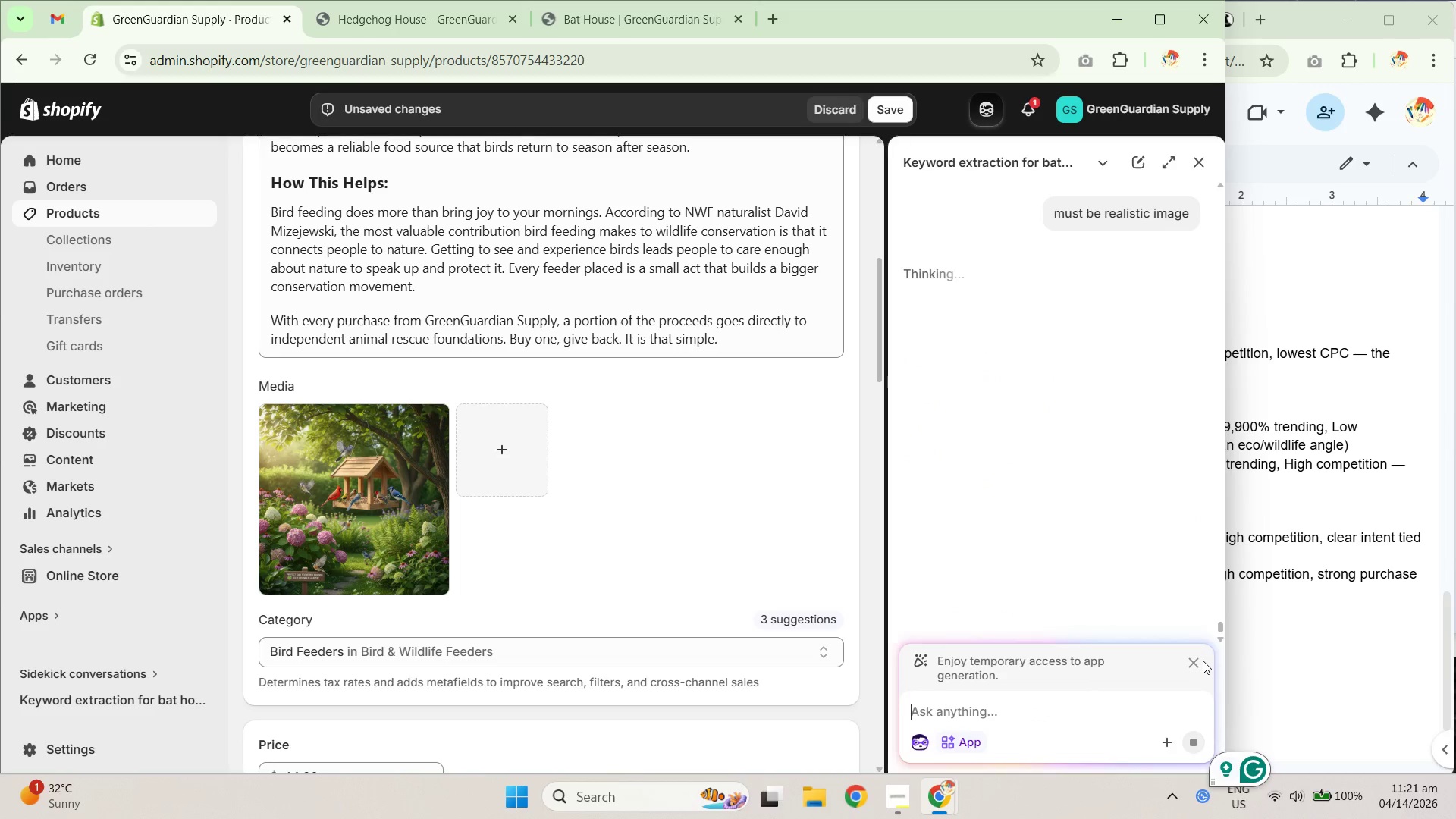 
left_click([1193, 661])
 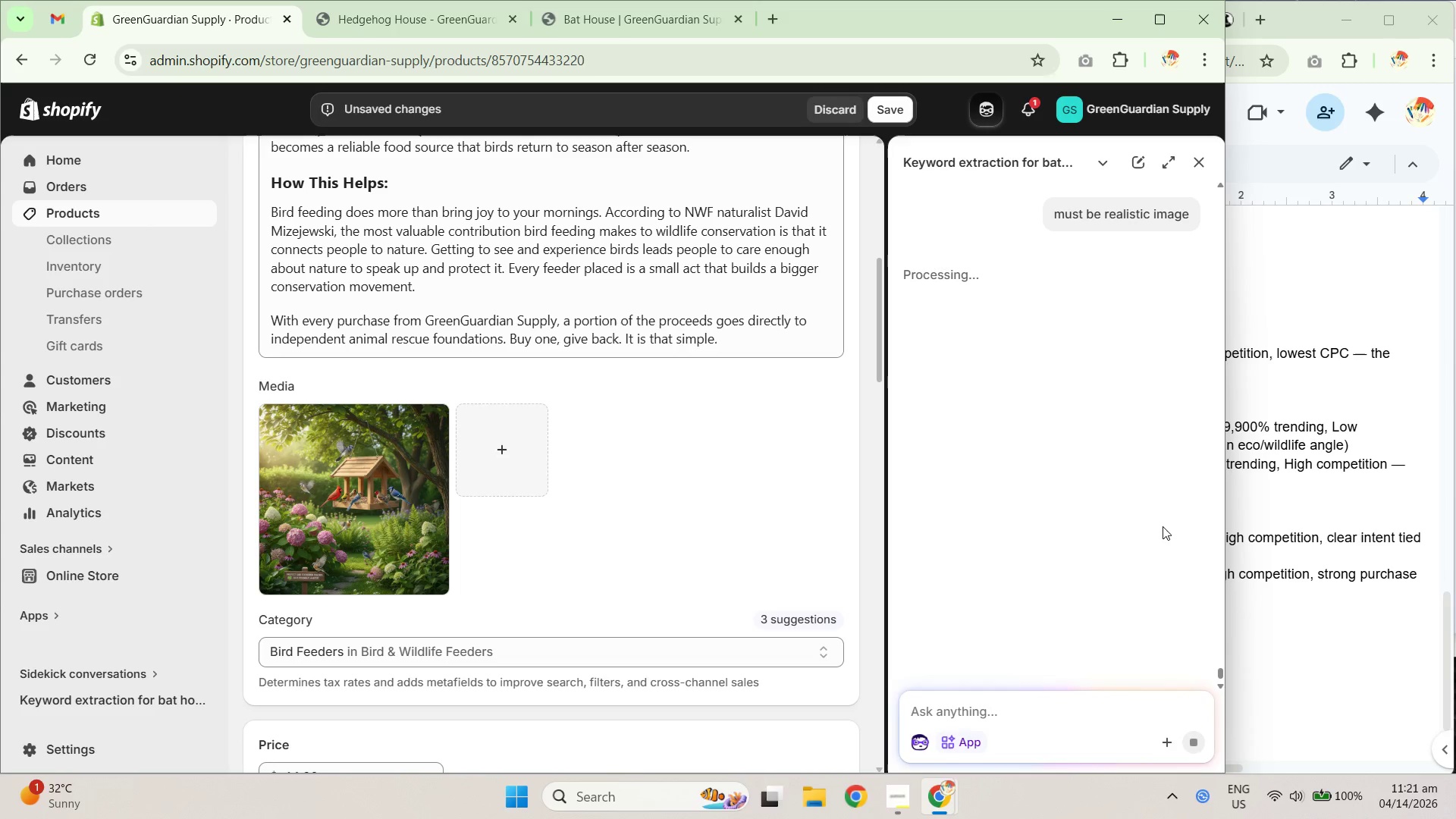 
left_click([1316, 635])
 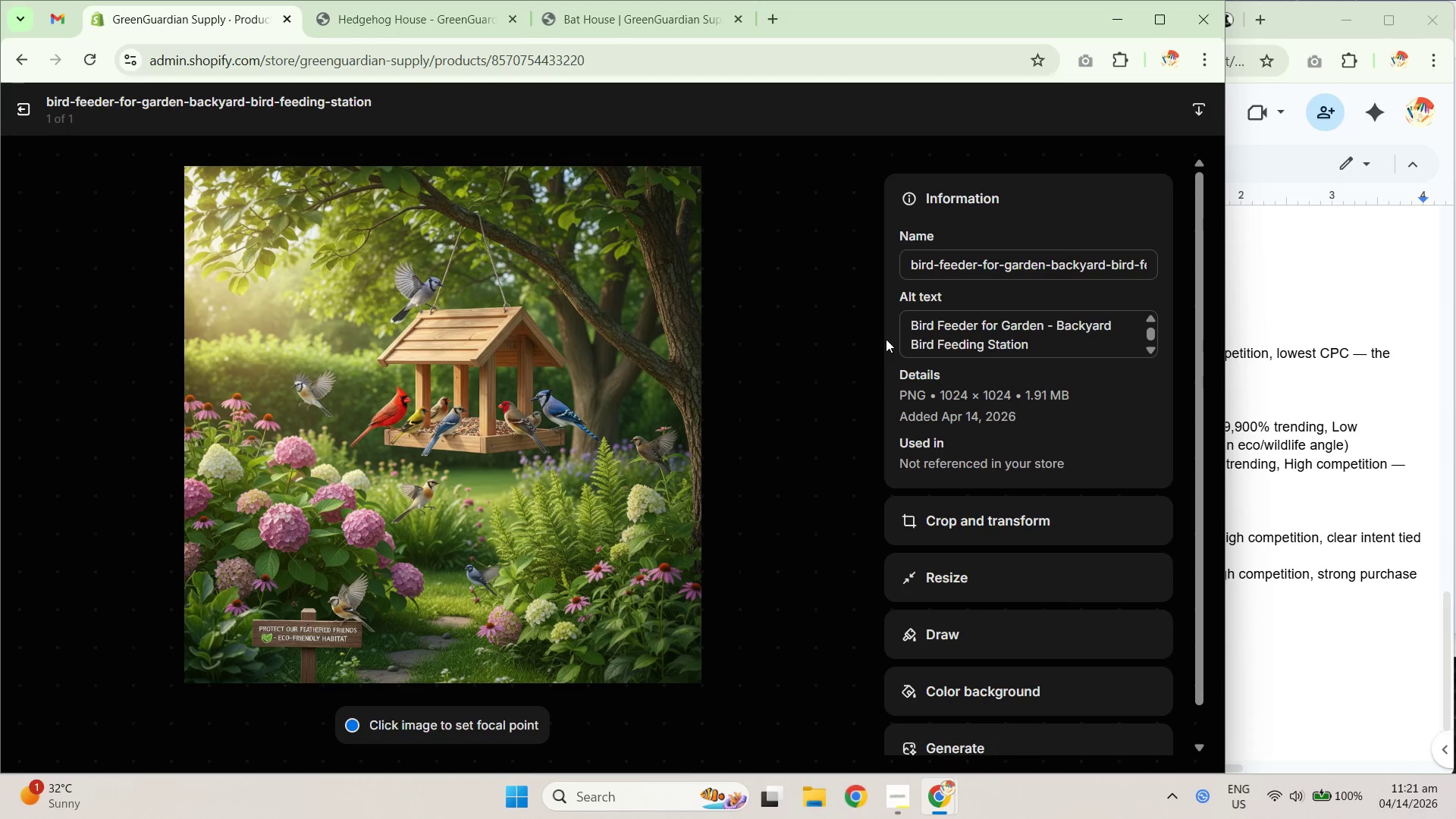 
wait(6.03)
 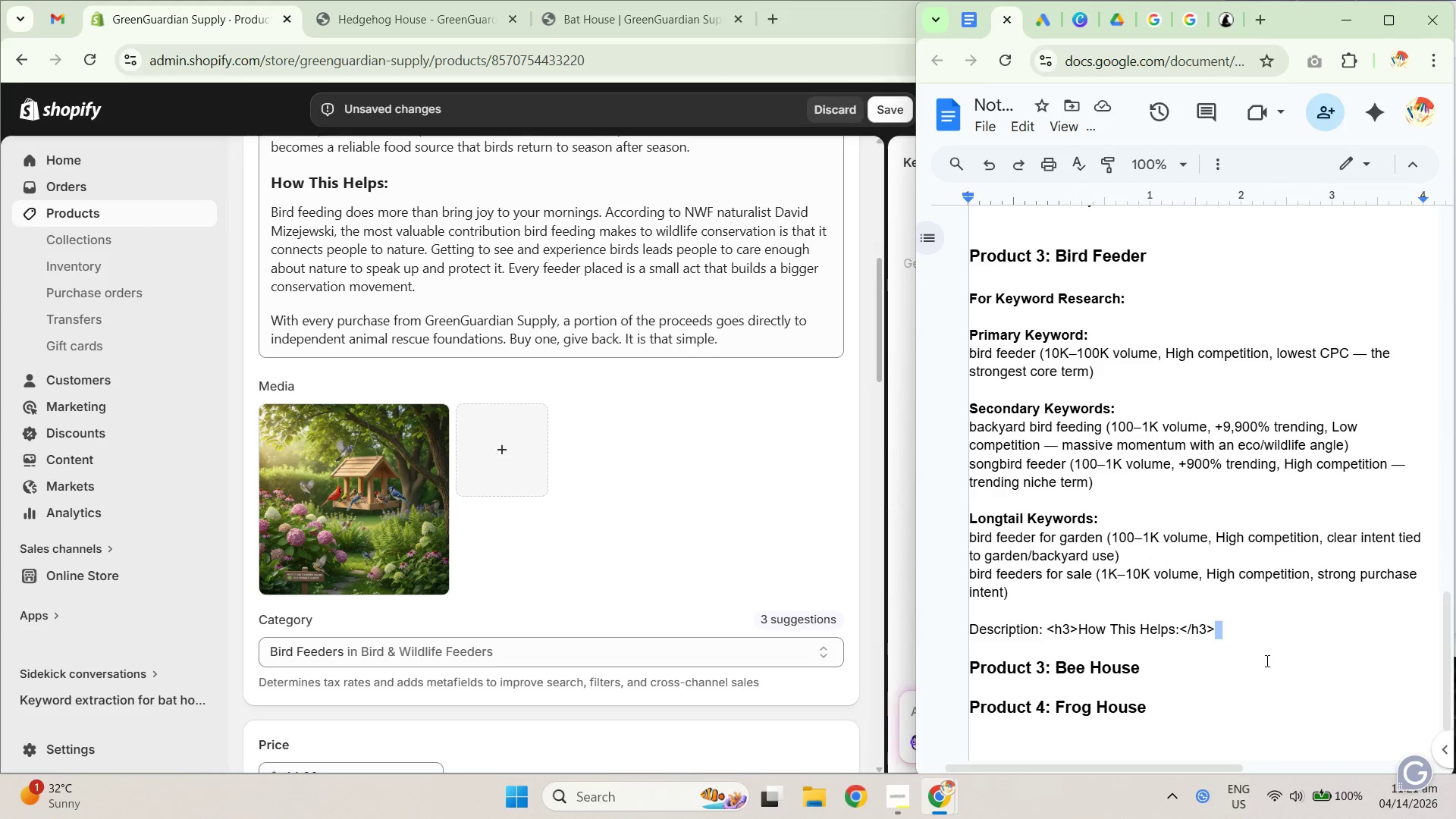 
left_click([24, 114])
 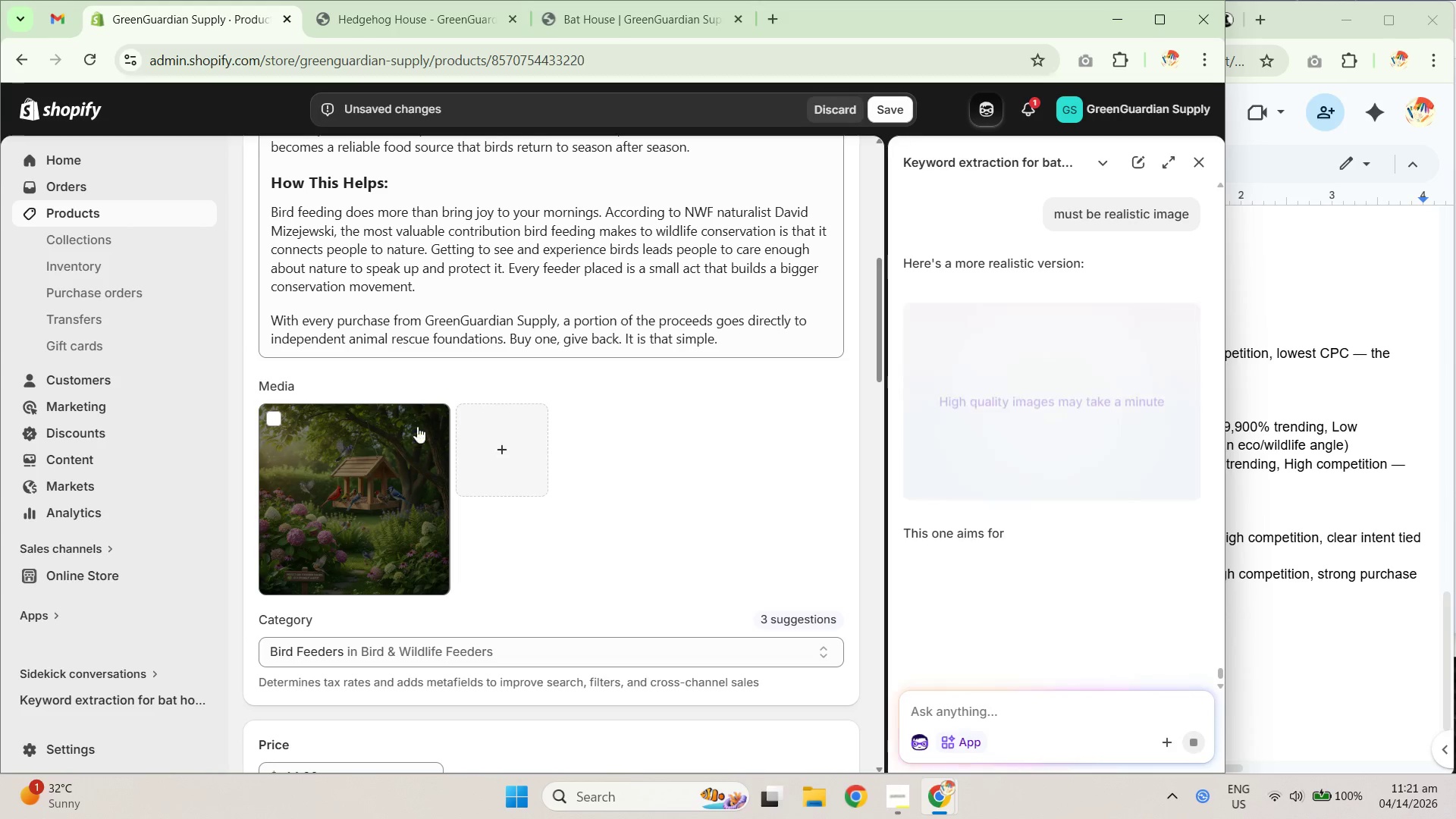 
left_click([272, 417])
 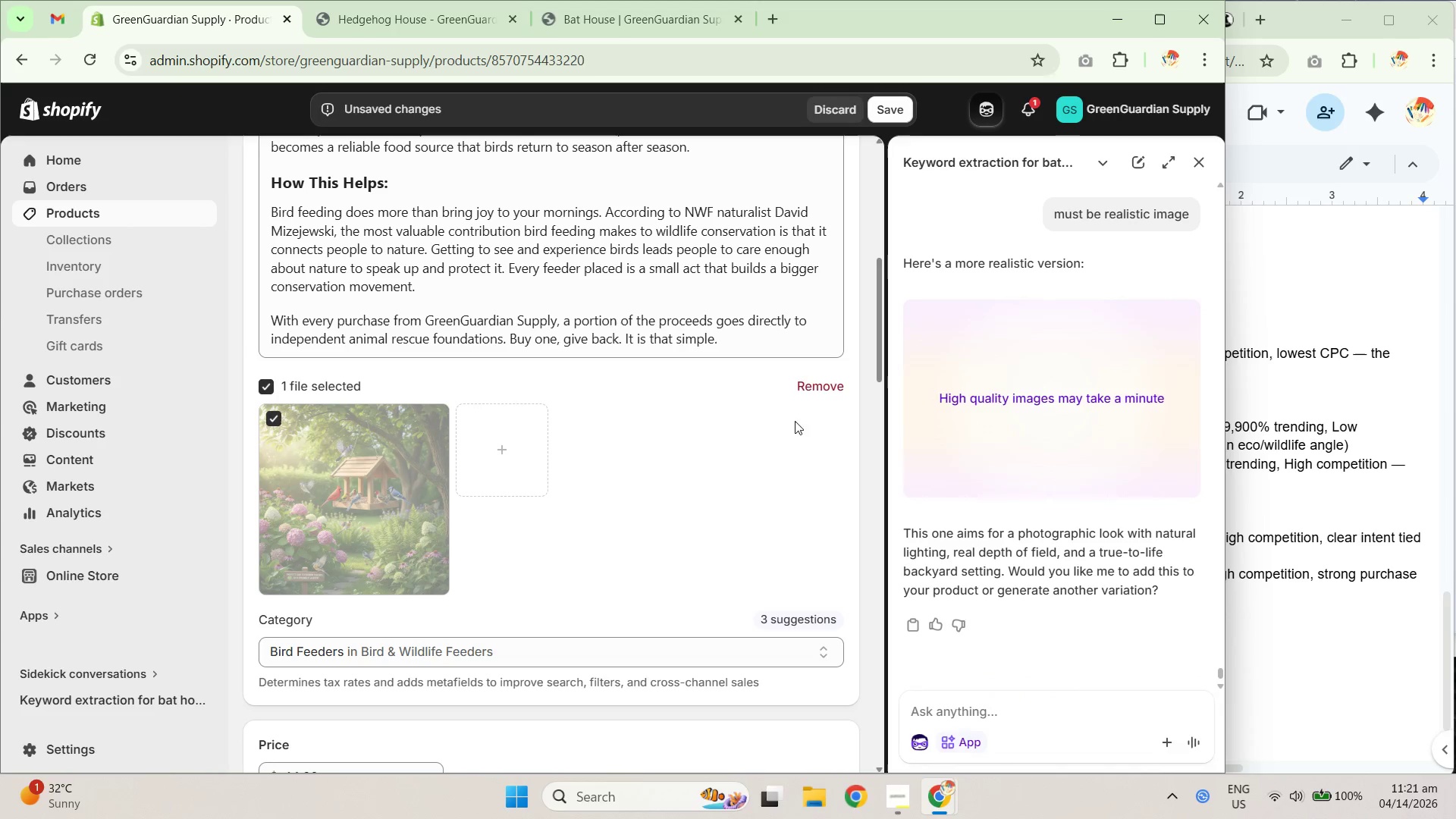 
left_click([821, 380])
 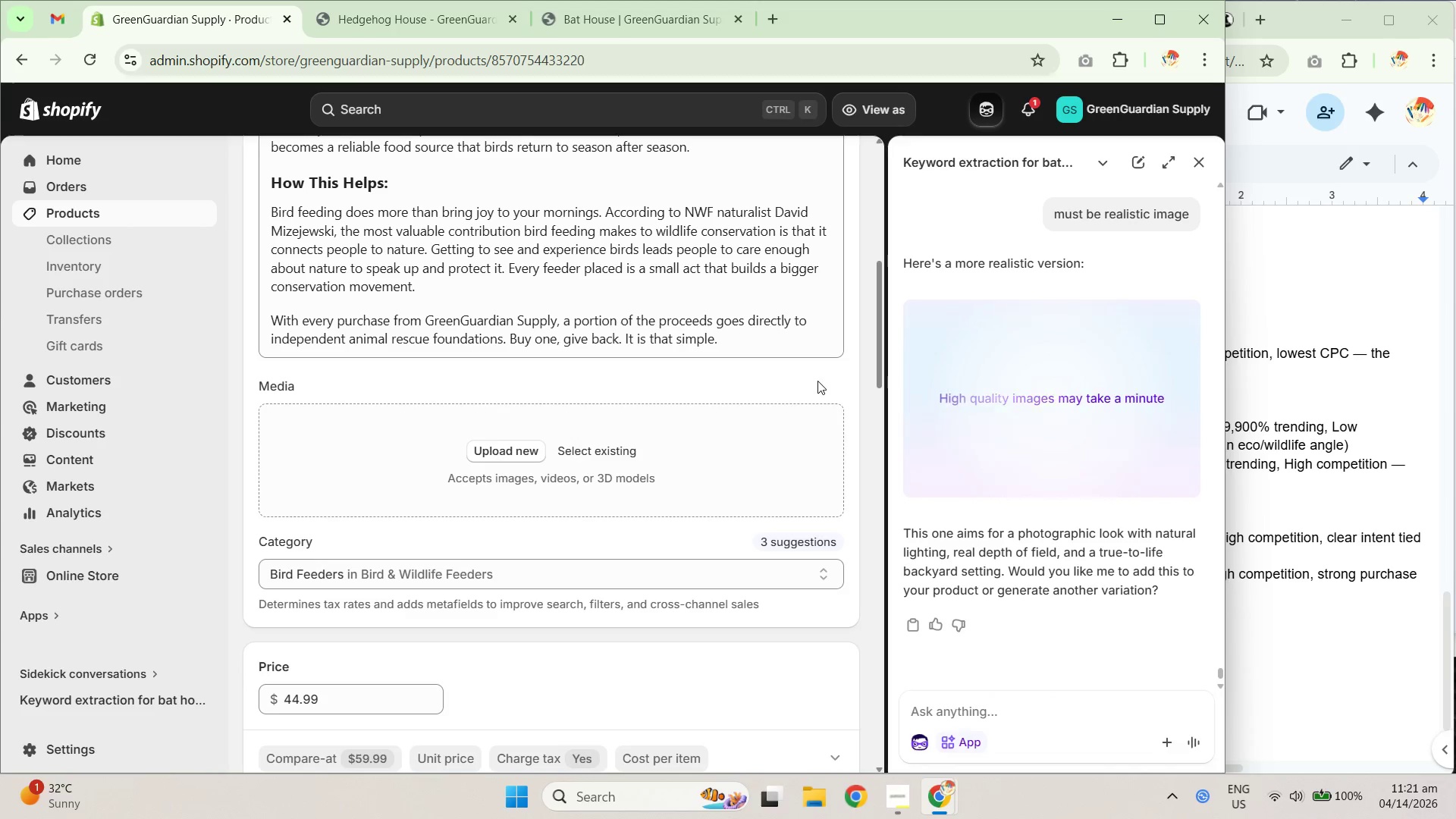 
left_click([1347, 533])
 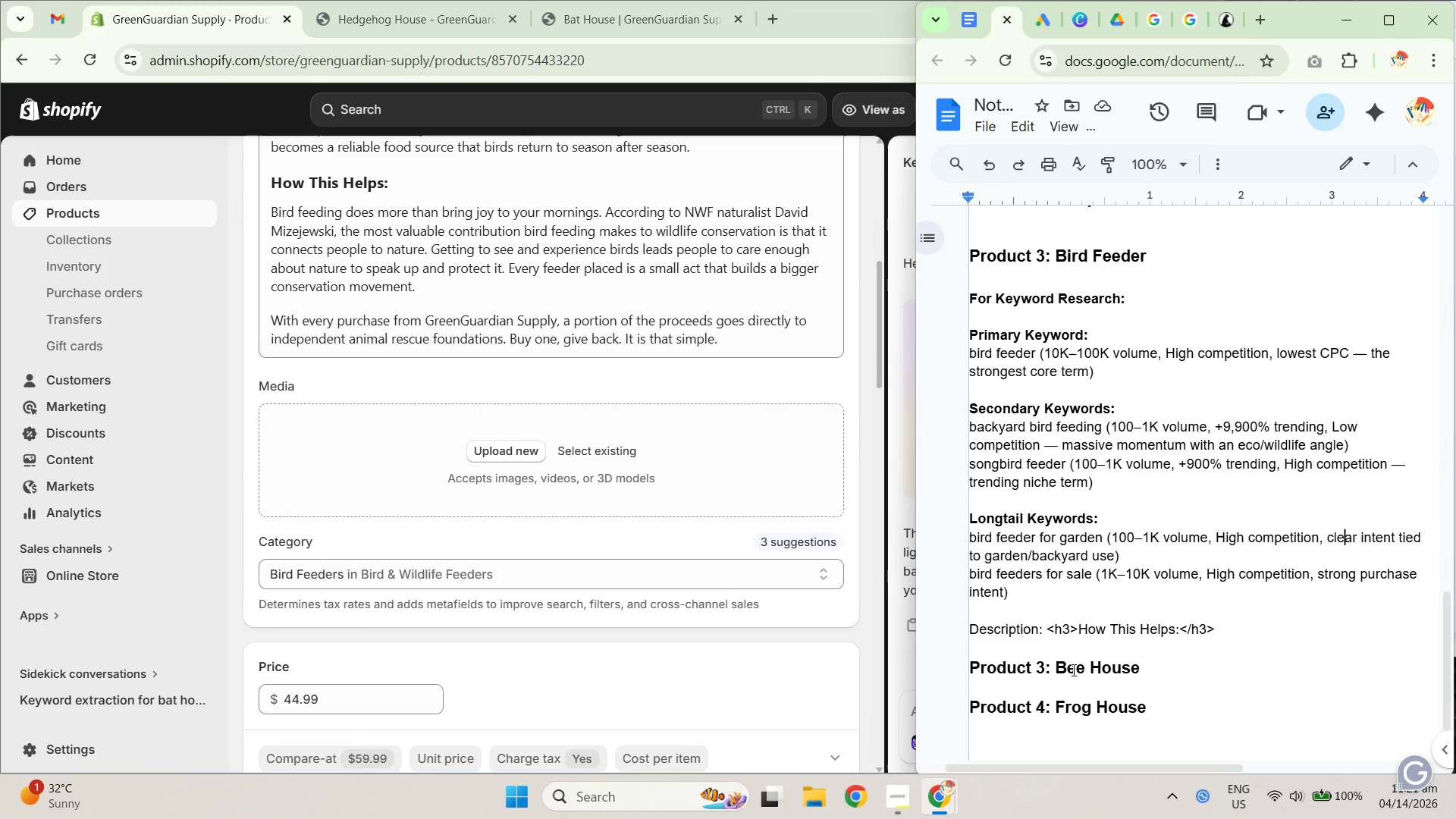 
scroll: coordinate [633, 640], scroll_direction: none, amount: 0.0
 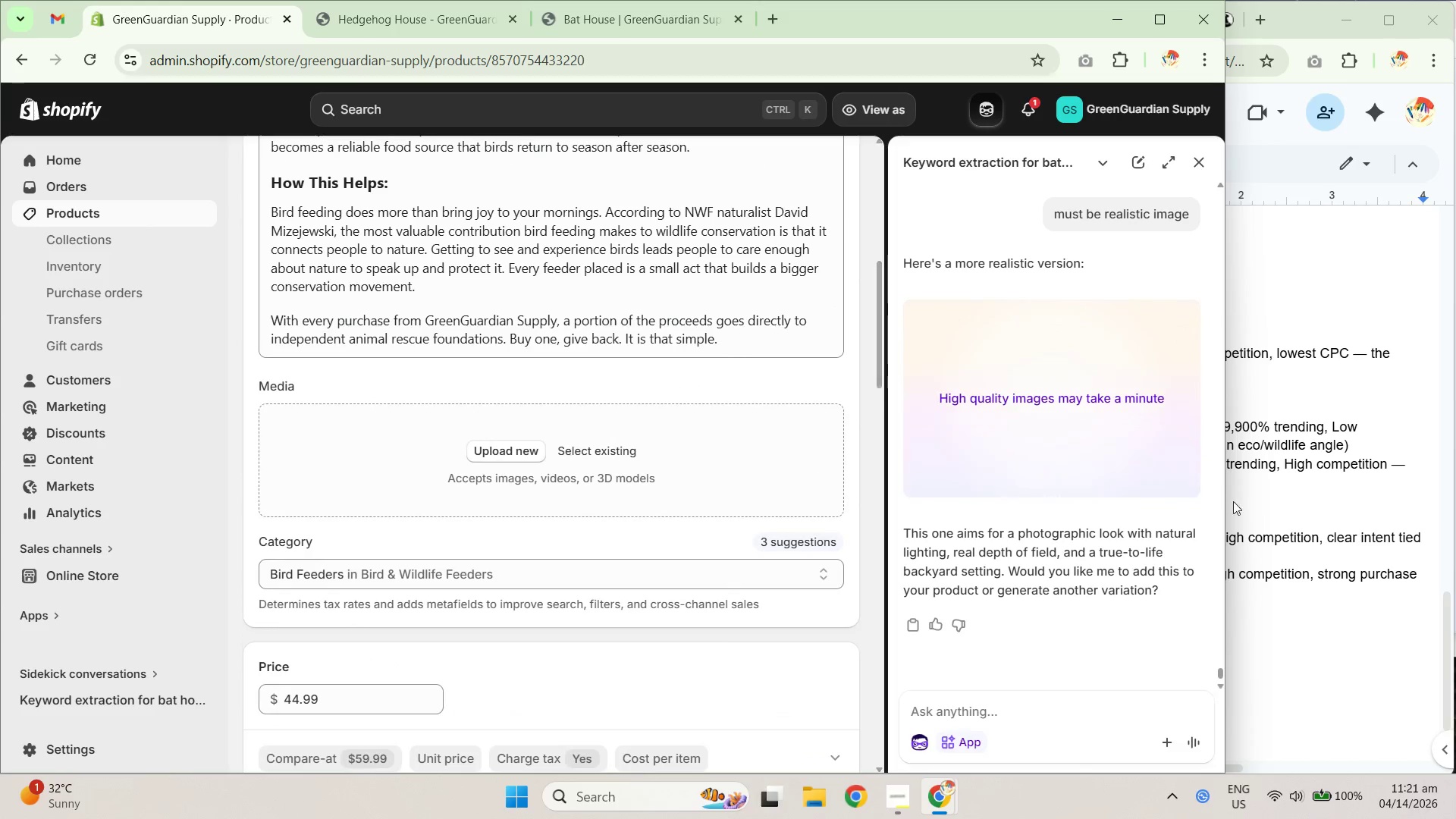 
left_click_drag(start_coordinate=[1058, 667], to_coordinate=[1247, 667])
 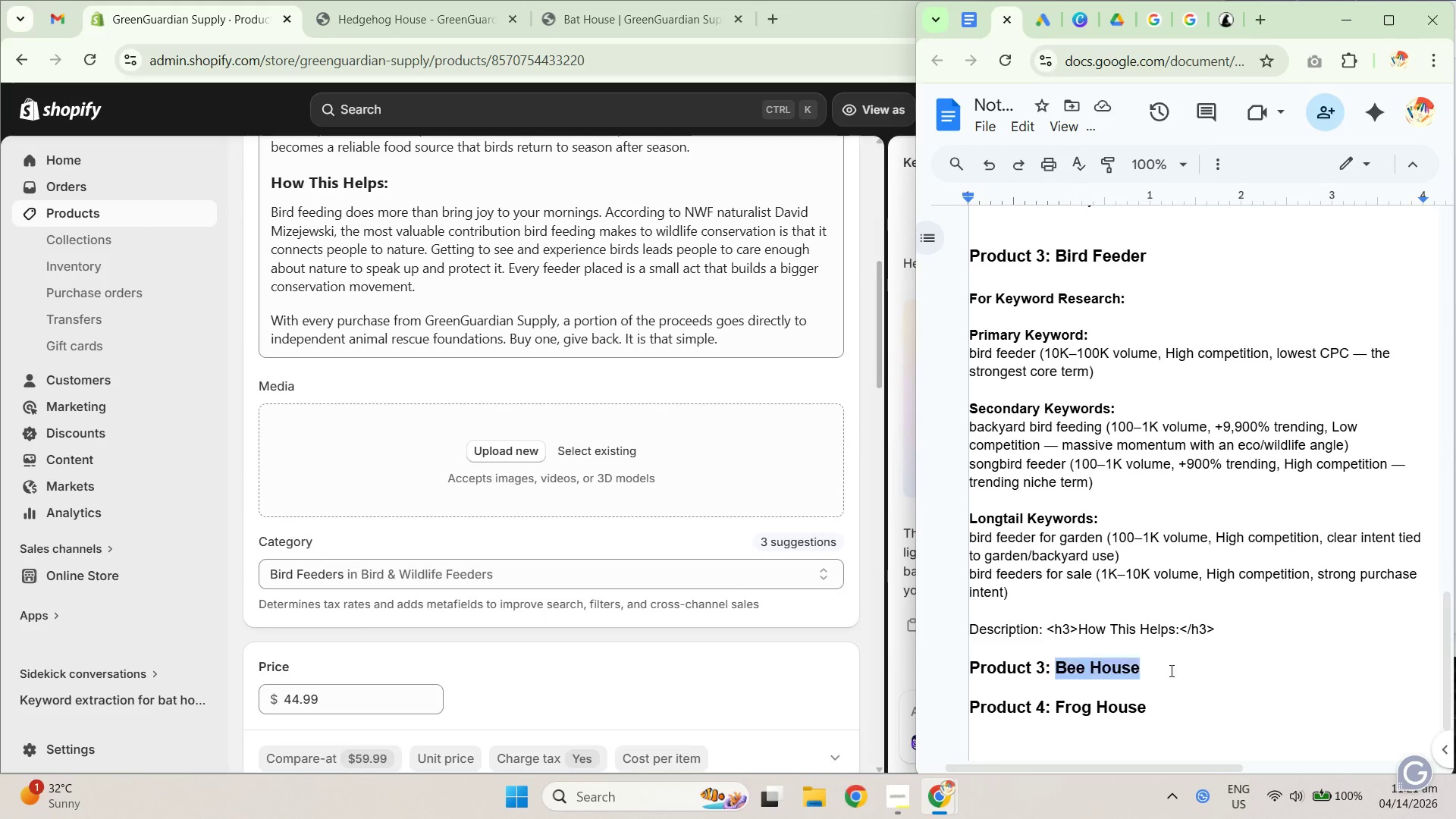 
key(Control+C)
 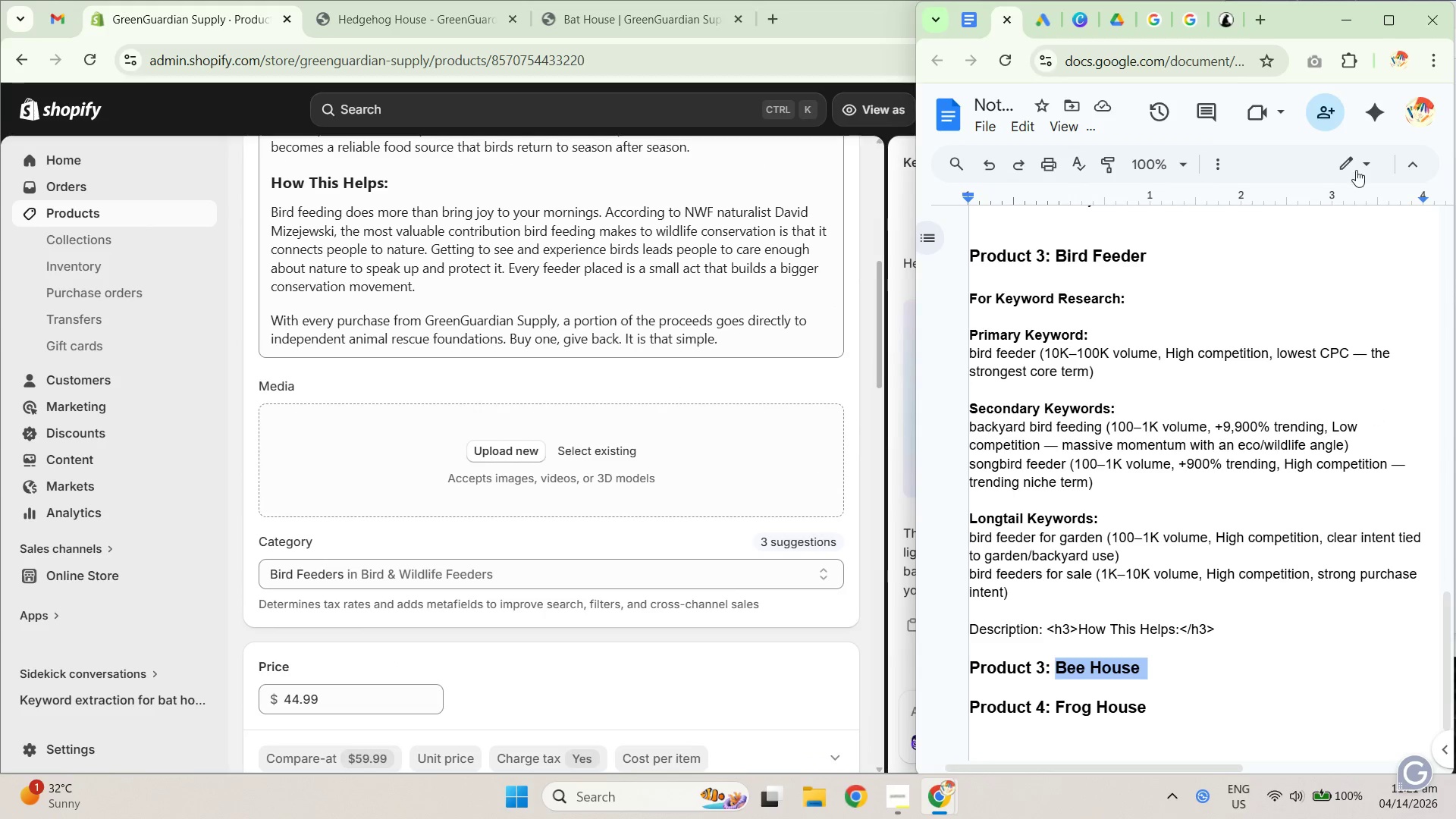 
key(Control+C)
 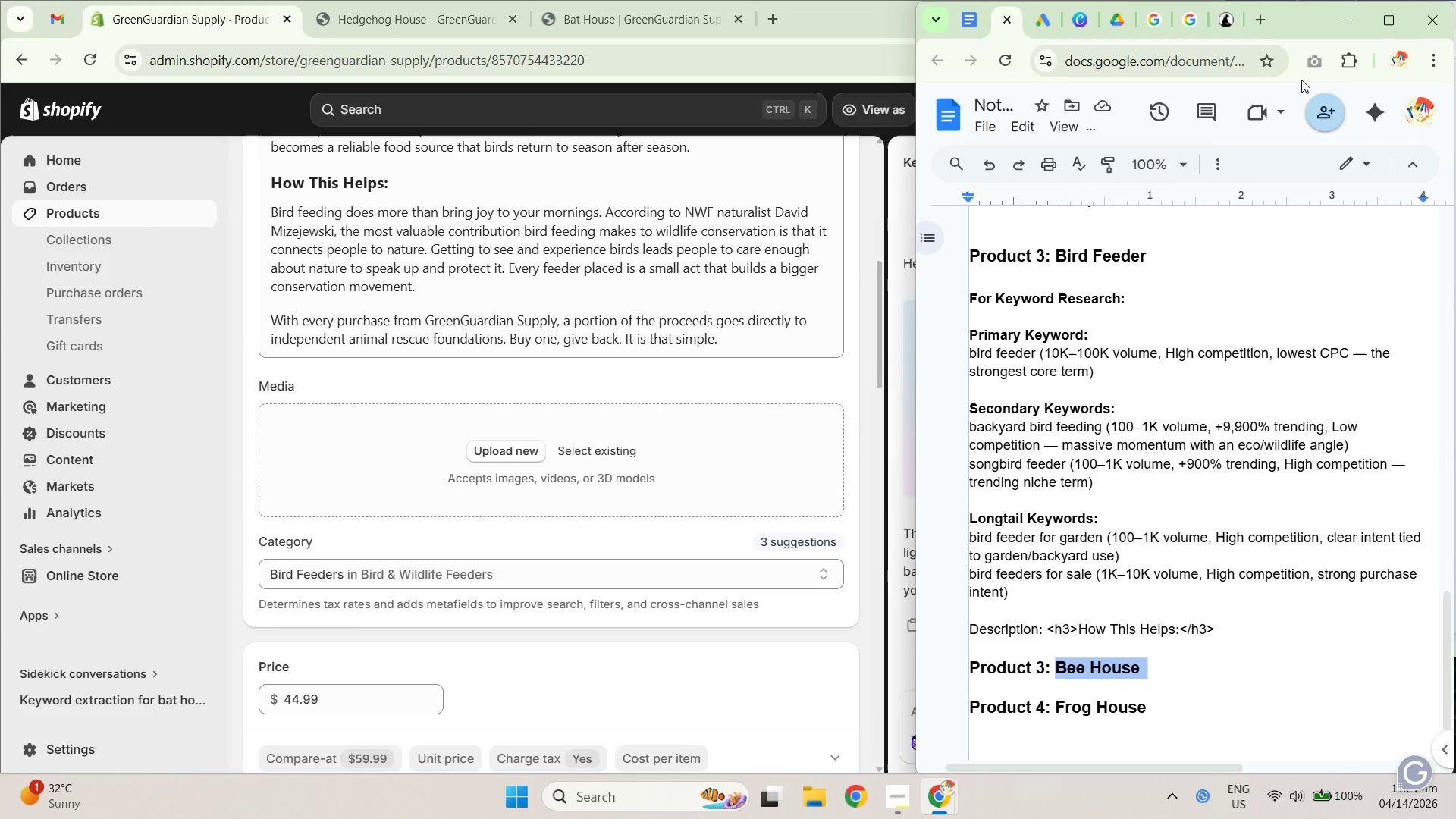 
key(Control+C)
 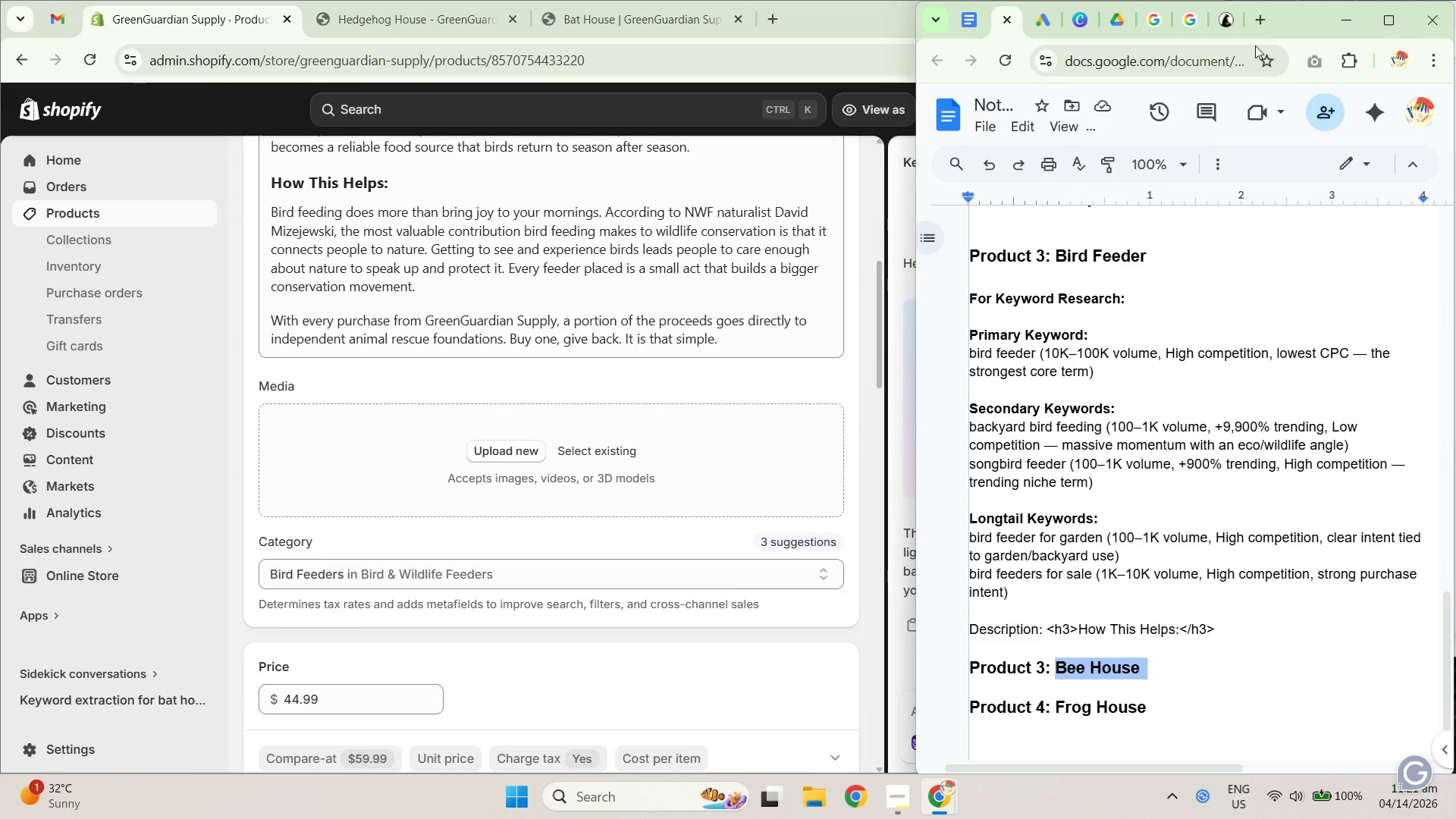 
key(Control+C)
 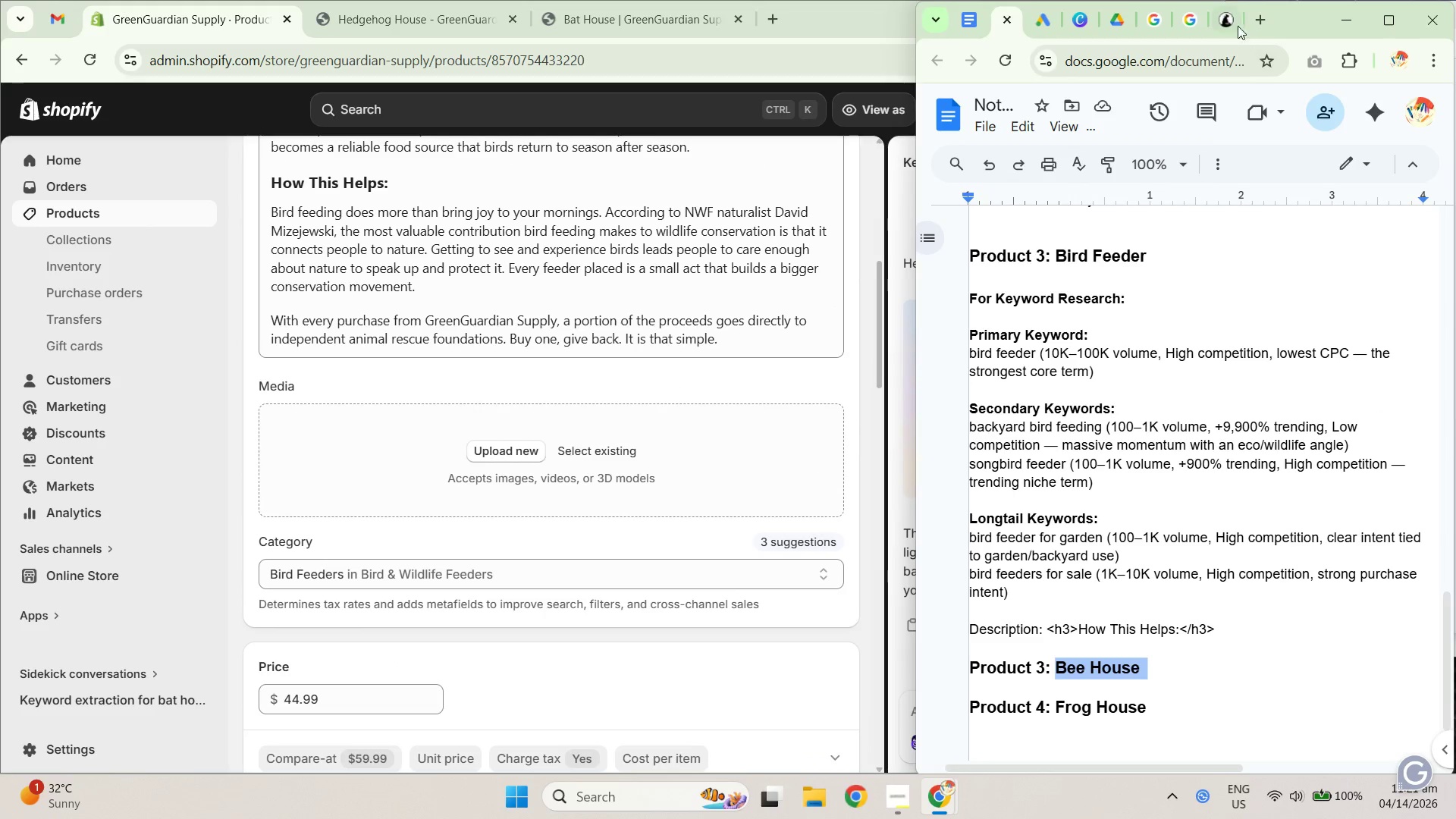 
left_click([1228, 17])
 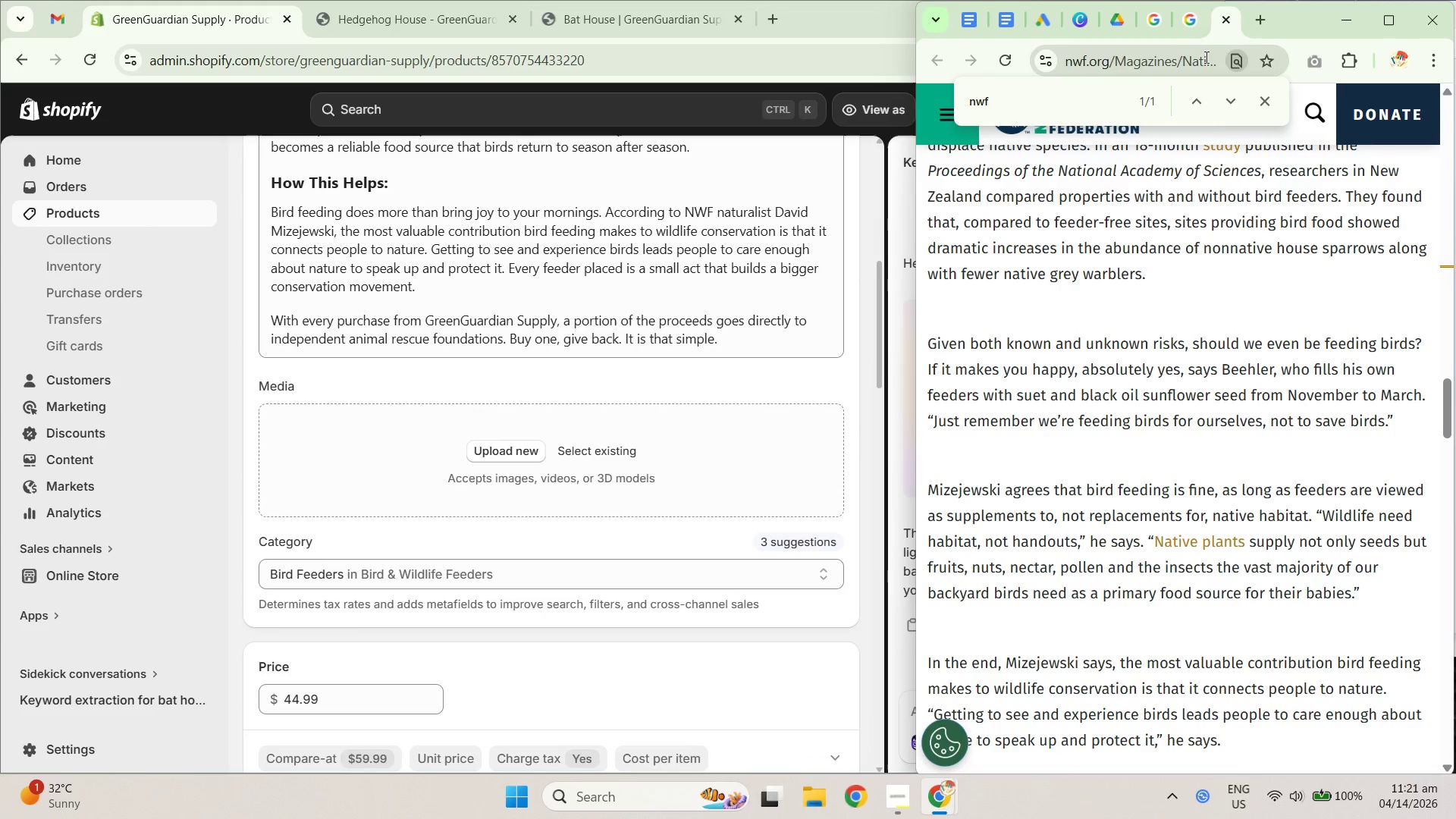 
key(Control+ControlLeft)
 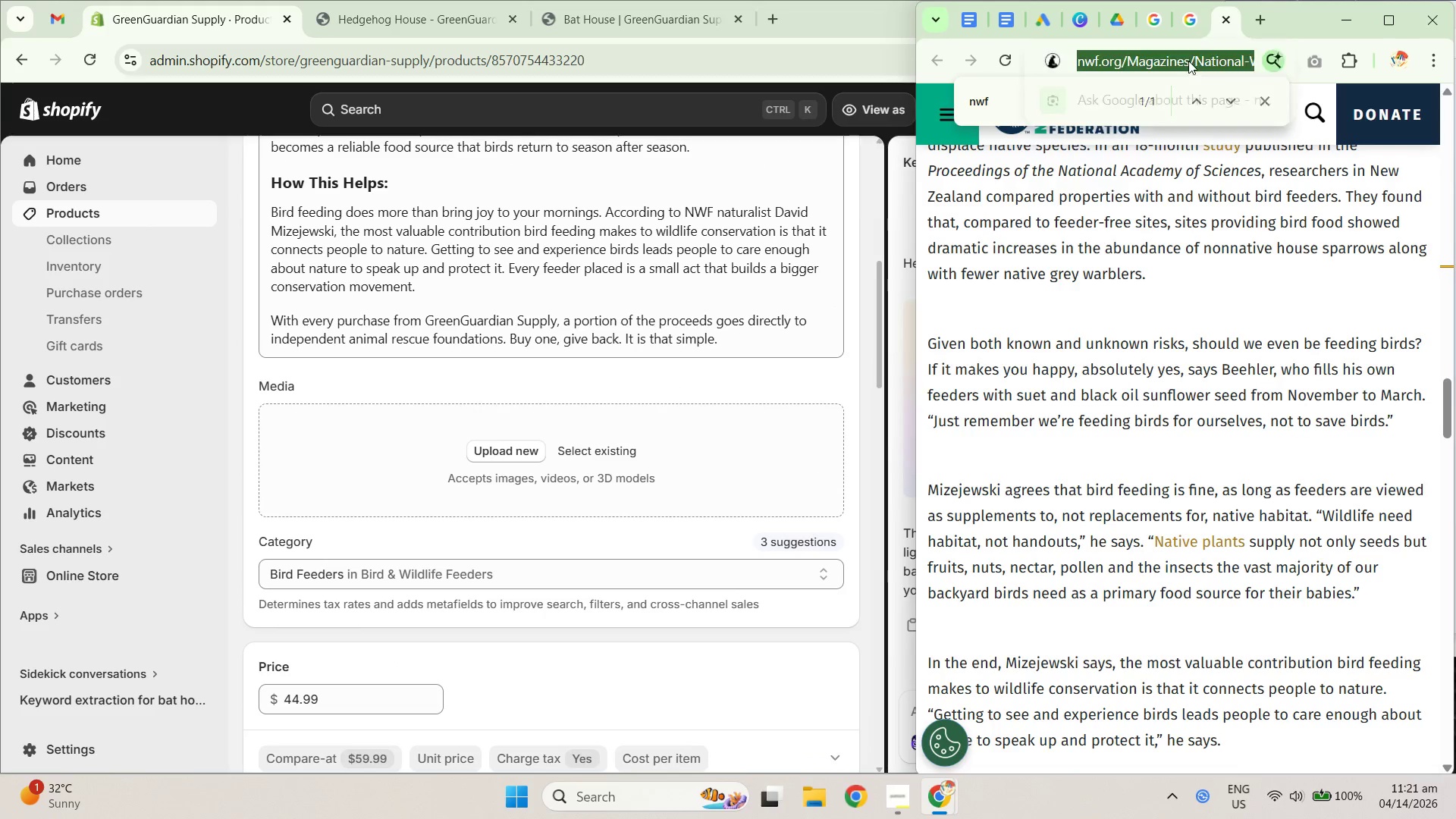 
key(Control+V)
 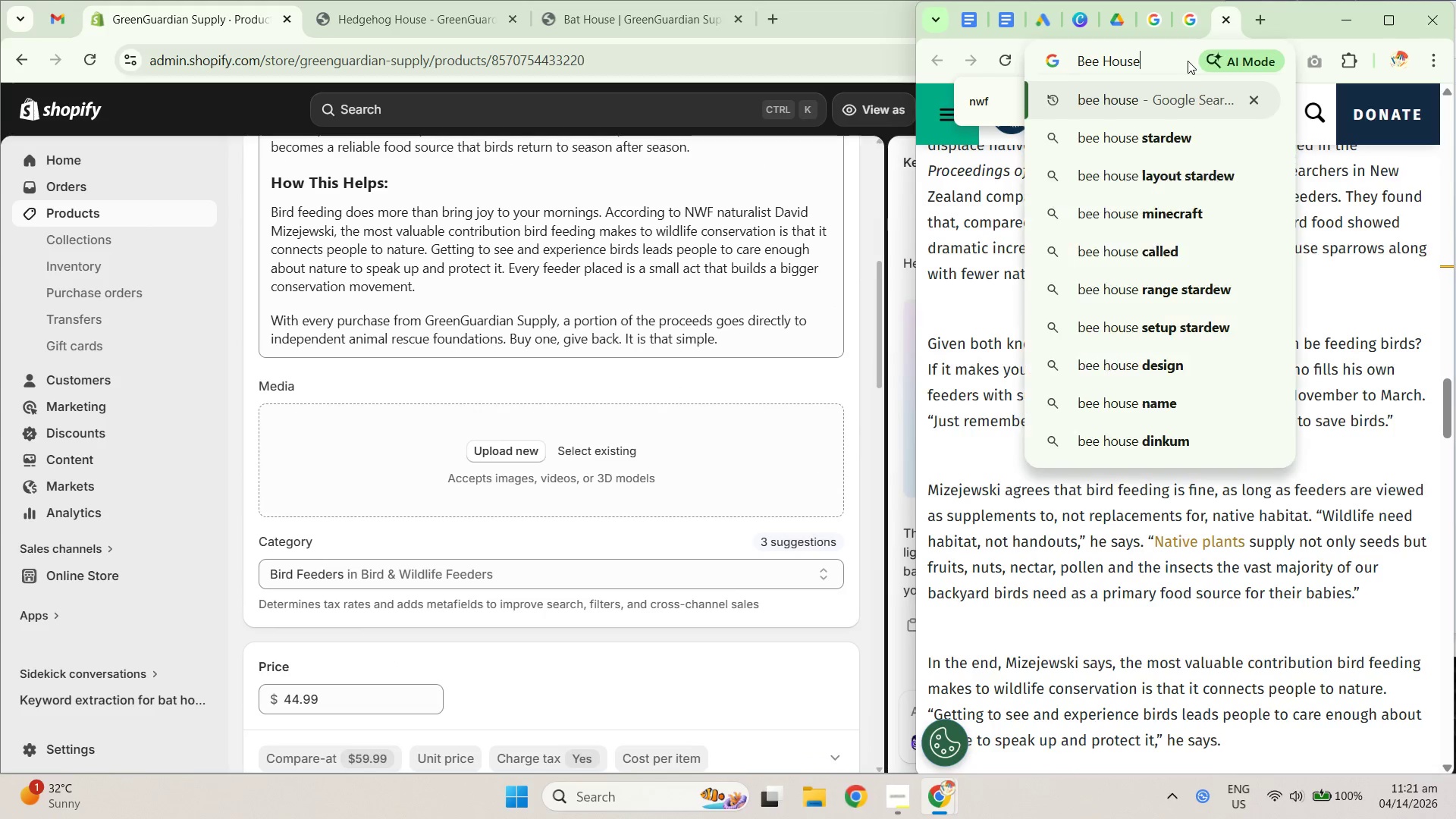 
key(NumpadEnter)
 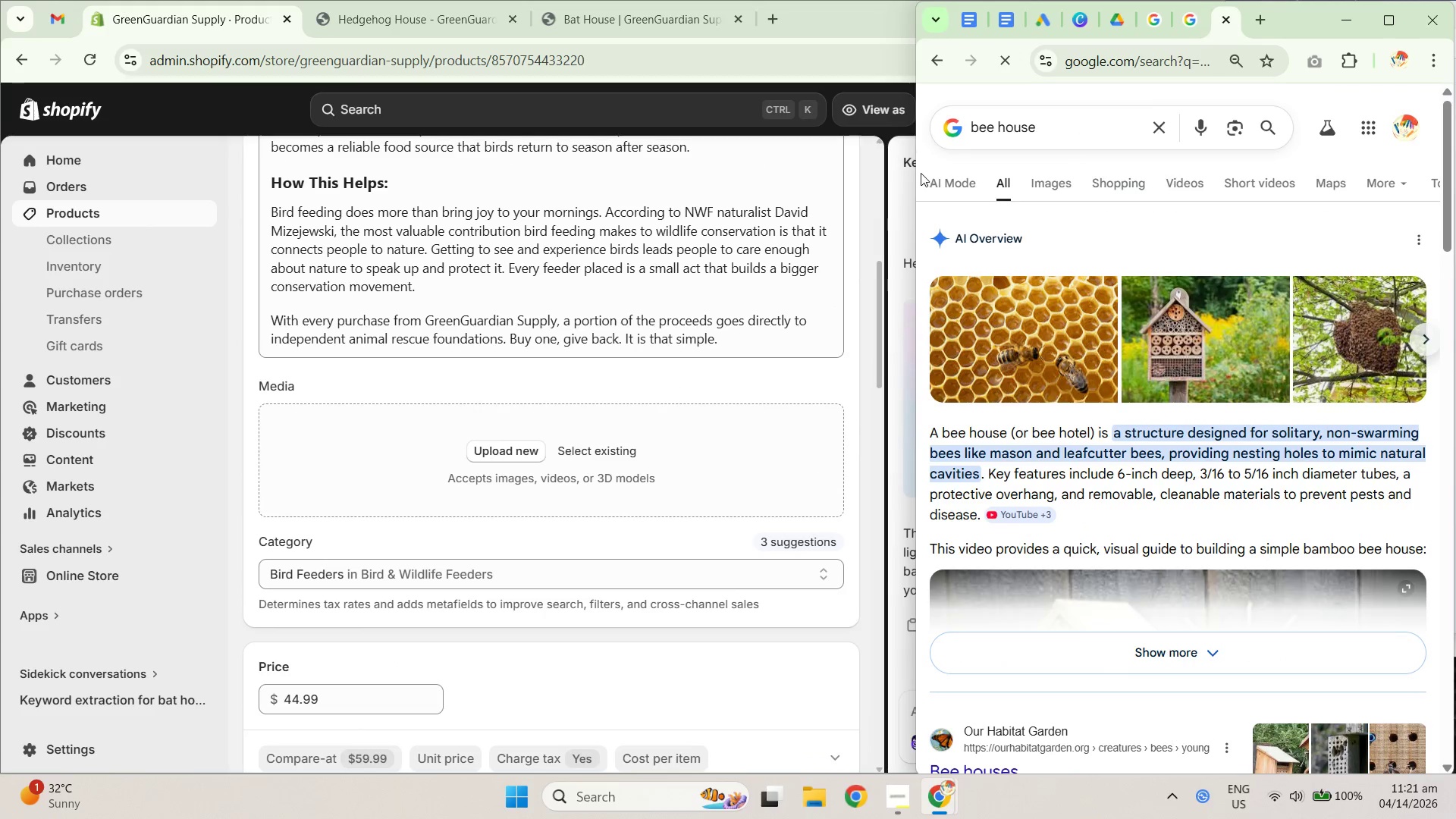 
scroll: coordinate [1090, 499], scroll_direction: down, amount: 6.0
 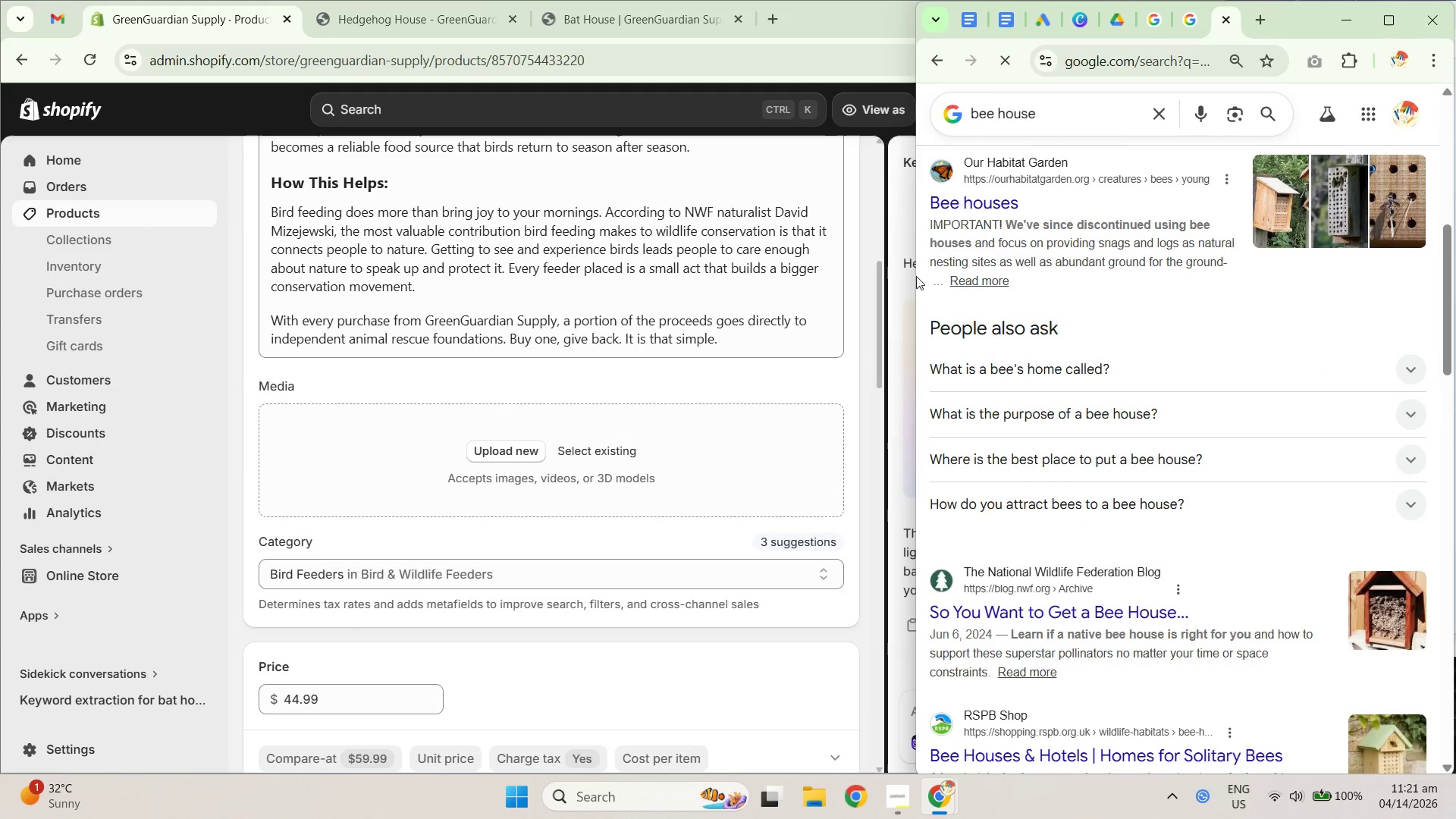 
left_click_drag(start_coordinate=[915, 276], to_coordinate=[579, 285])
 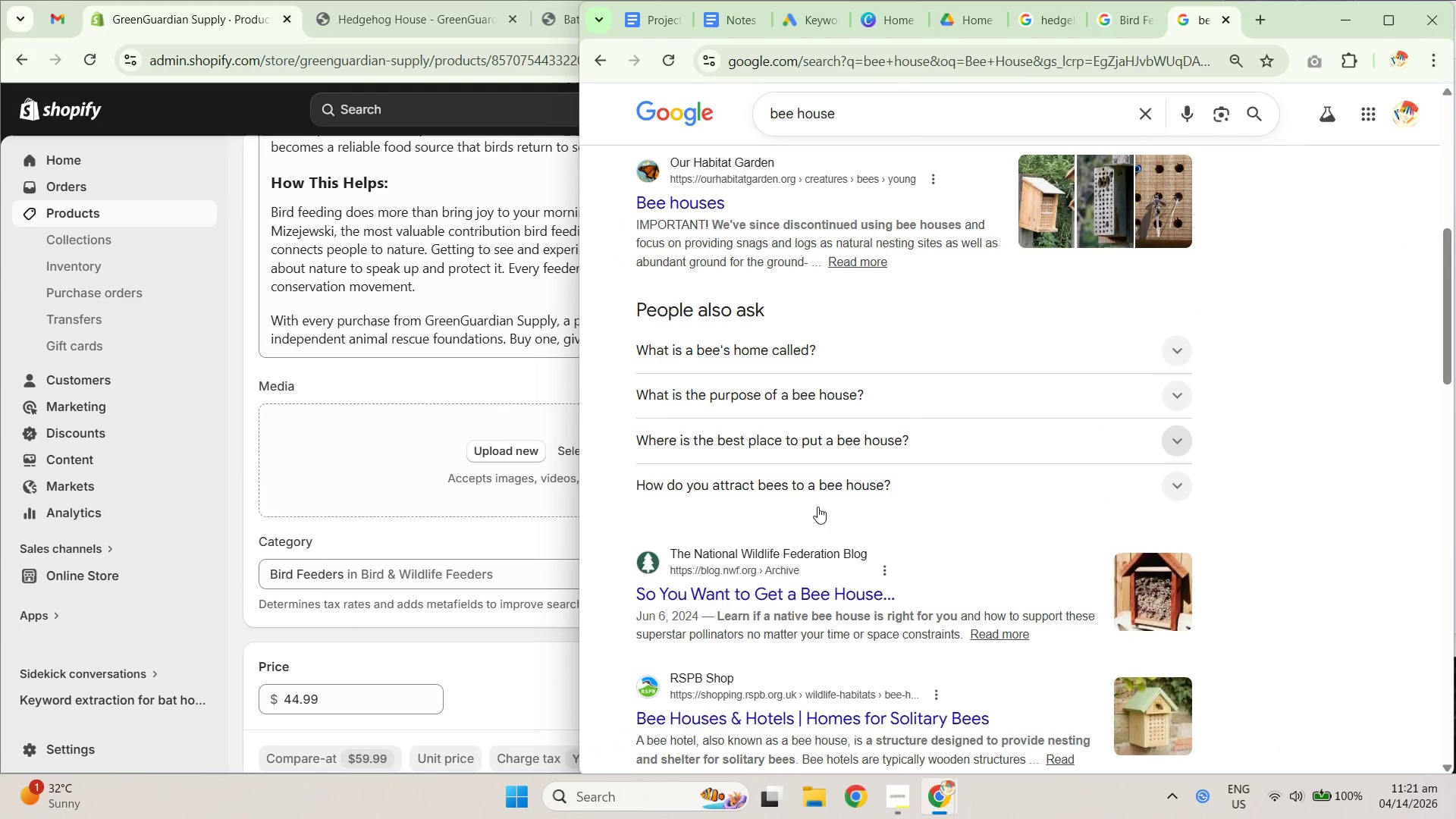 
scroll: coordinate [849, 497], scroll_direction: up, amount: 2.0
 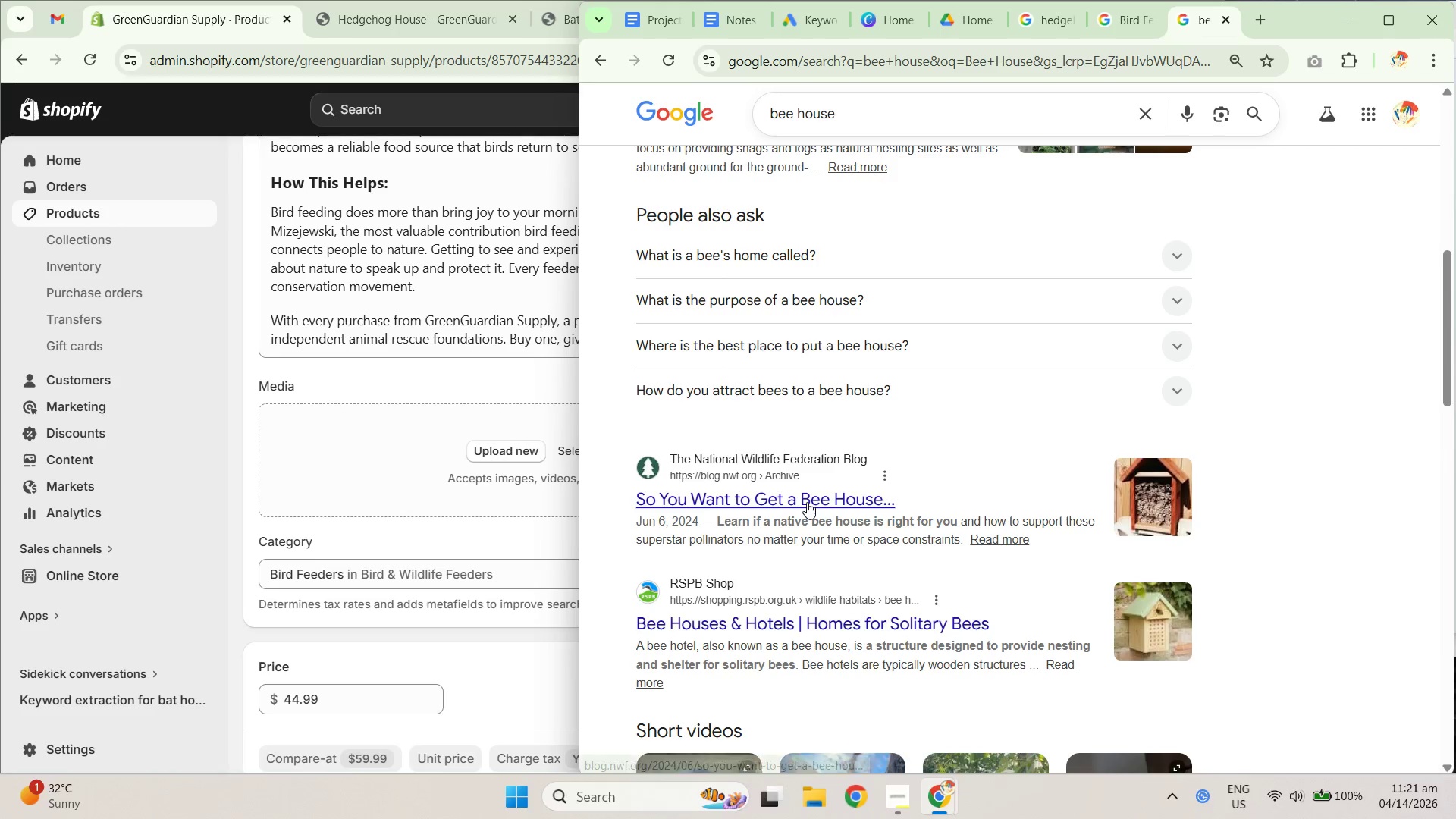 
scroll: coordinate [802, 500], scroll_direction: down, amount: 6.0
 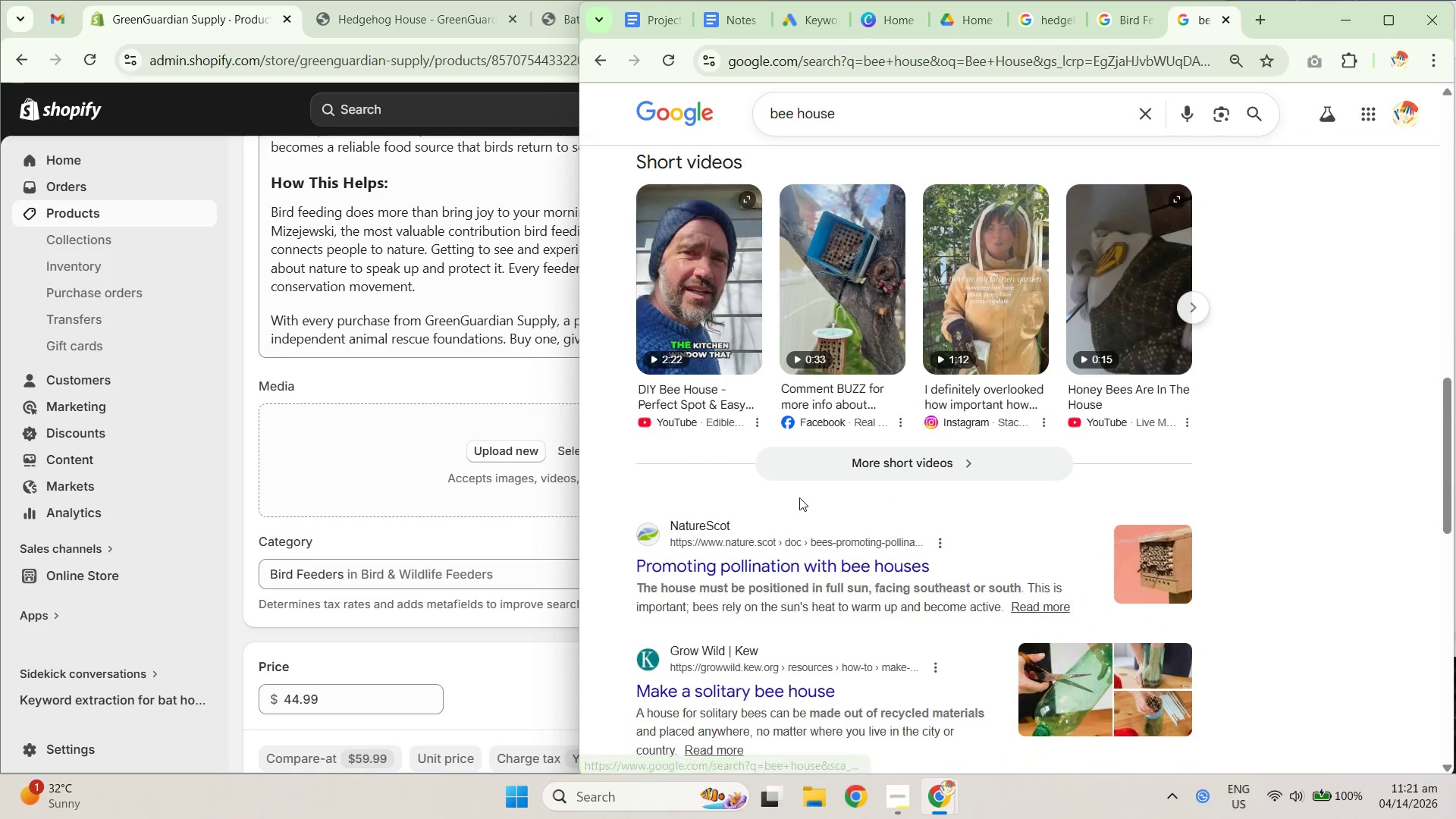 
left_click([851, 133])
 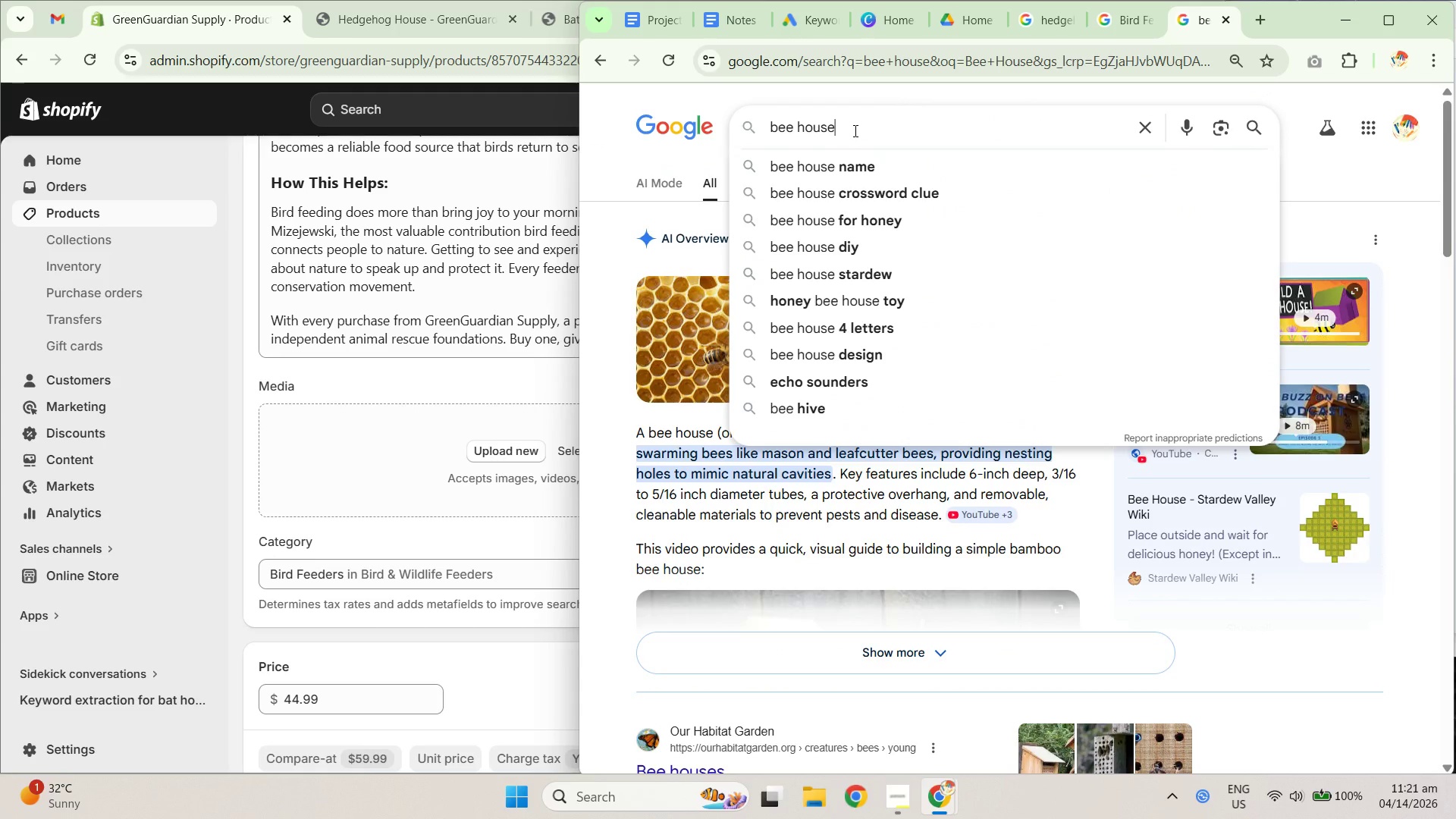 
scroll: coordinate [807, 425], scroll_direction: up, amount: 16.0
 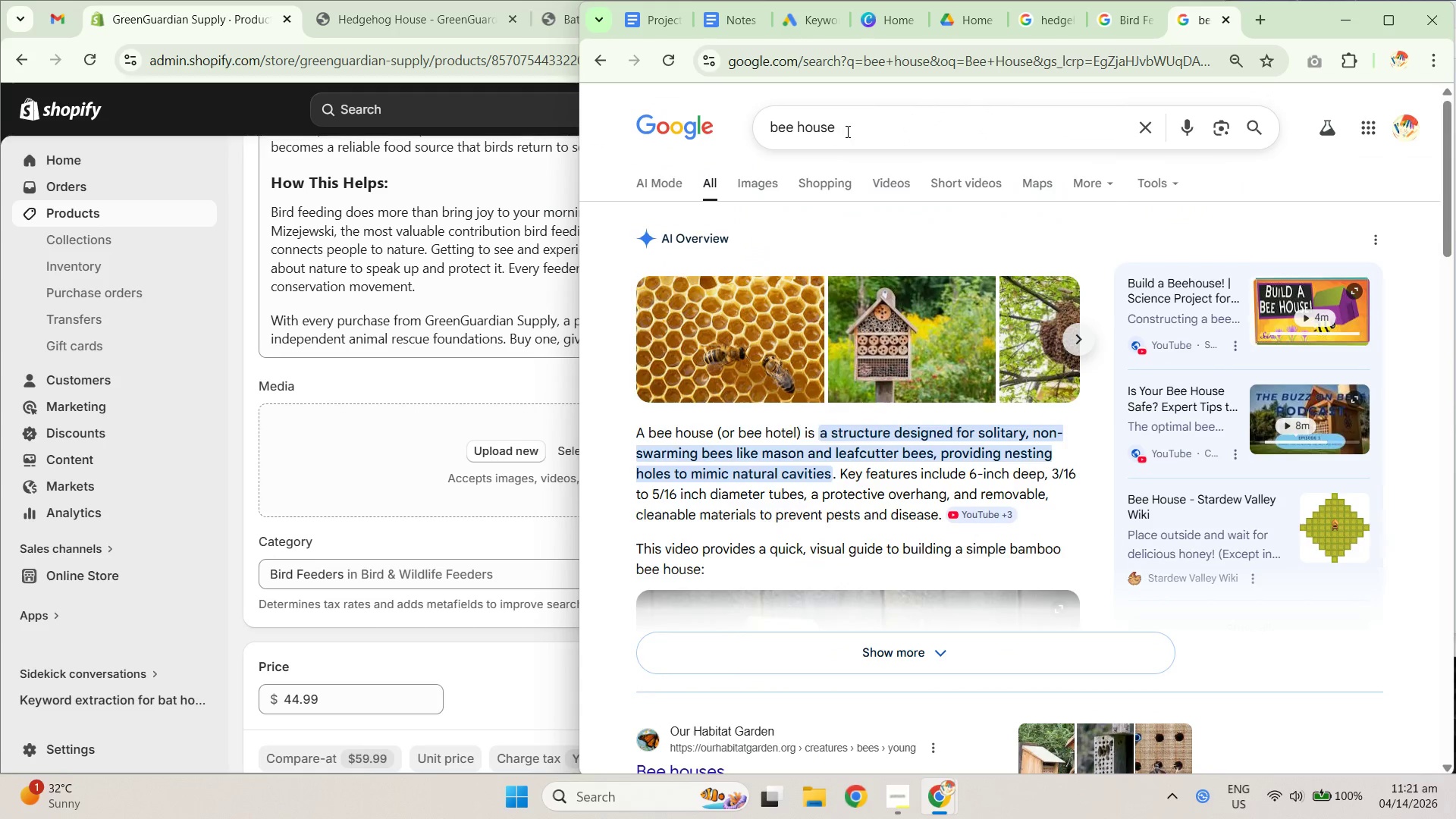 
type( wilide)
key(Backspace)
key(Backspace)
key(Backspace)
type(dlife con)
 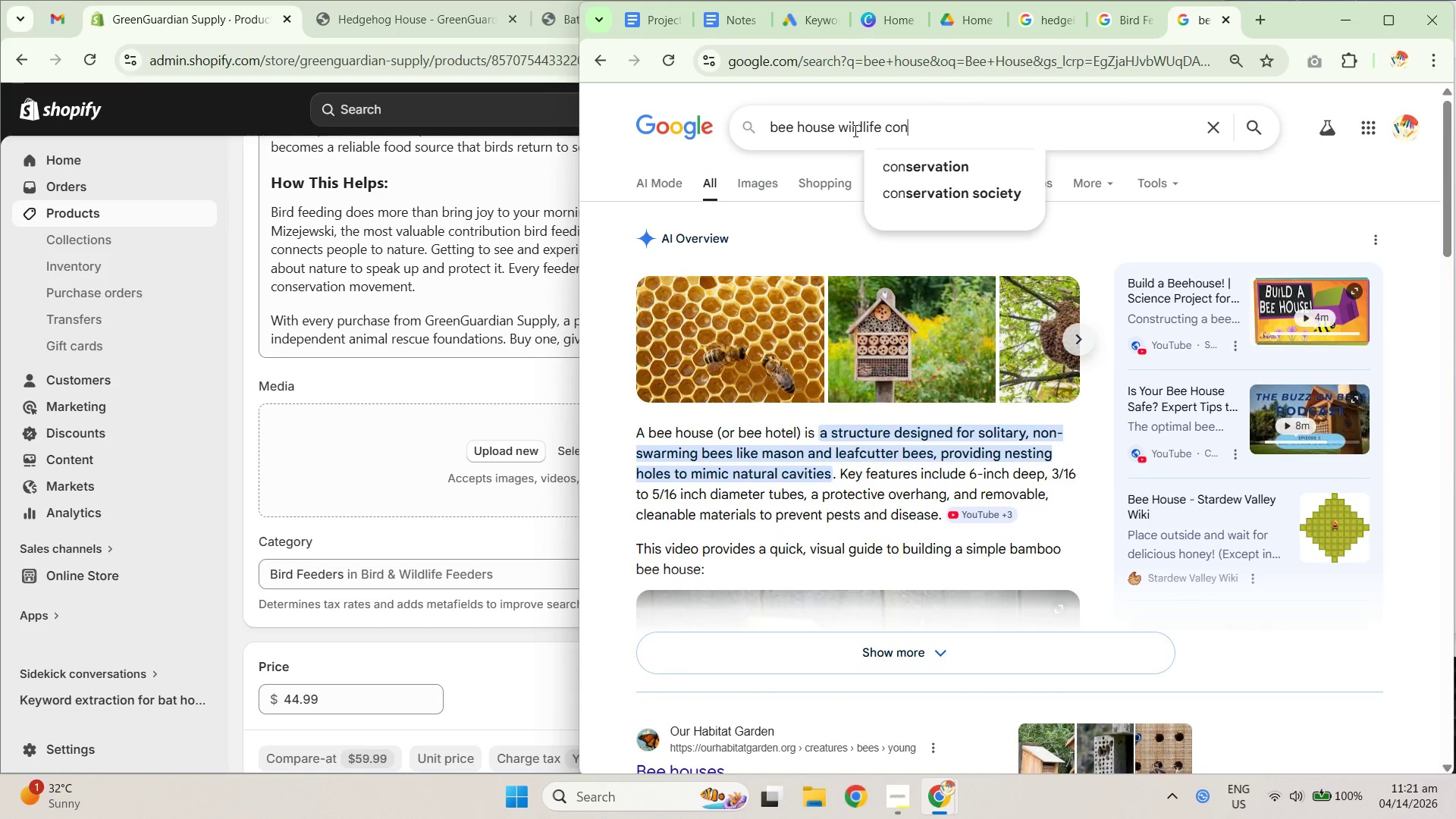 
key(ArrowDown)
 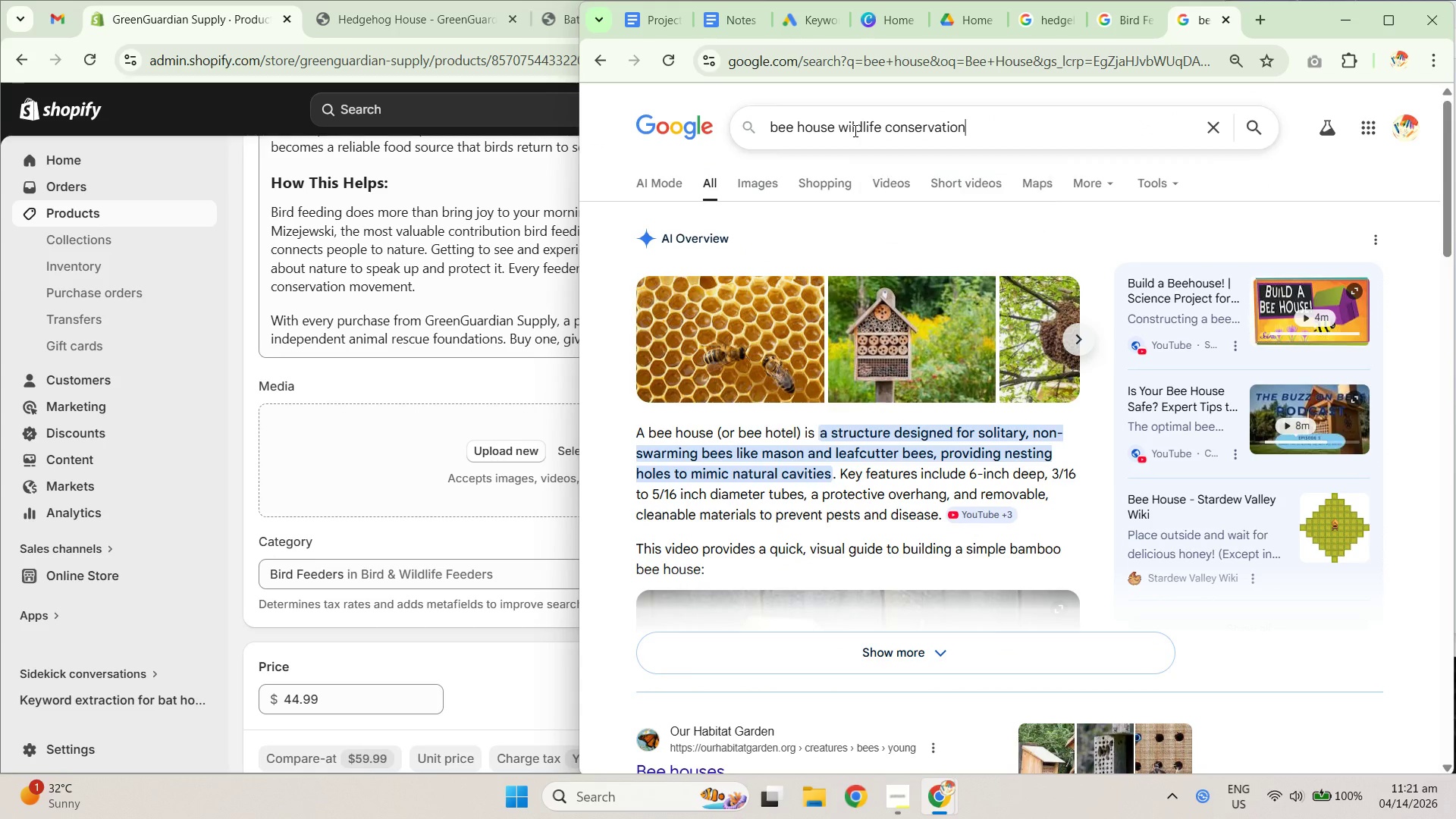 
key(Enter)
 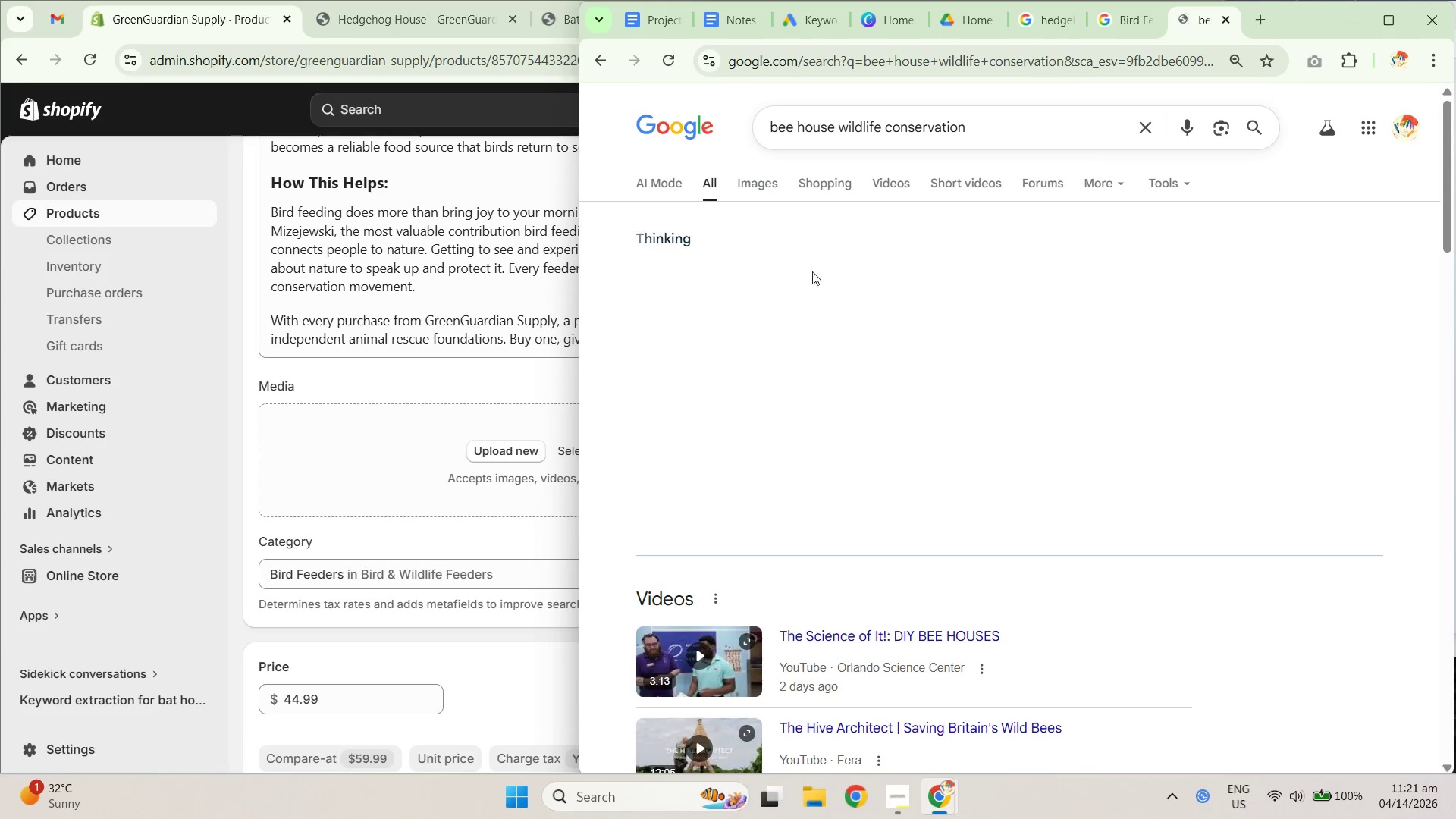 
scroll: coordinate [910, 523], scroll_direction: down, amount: 10.0
 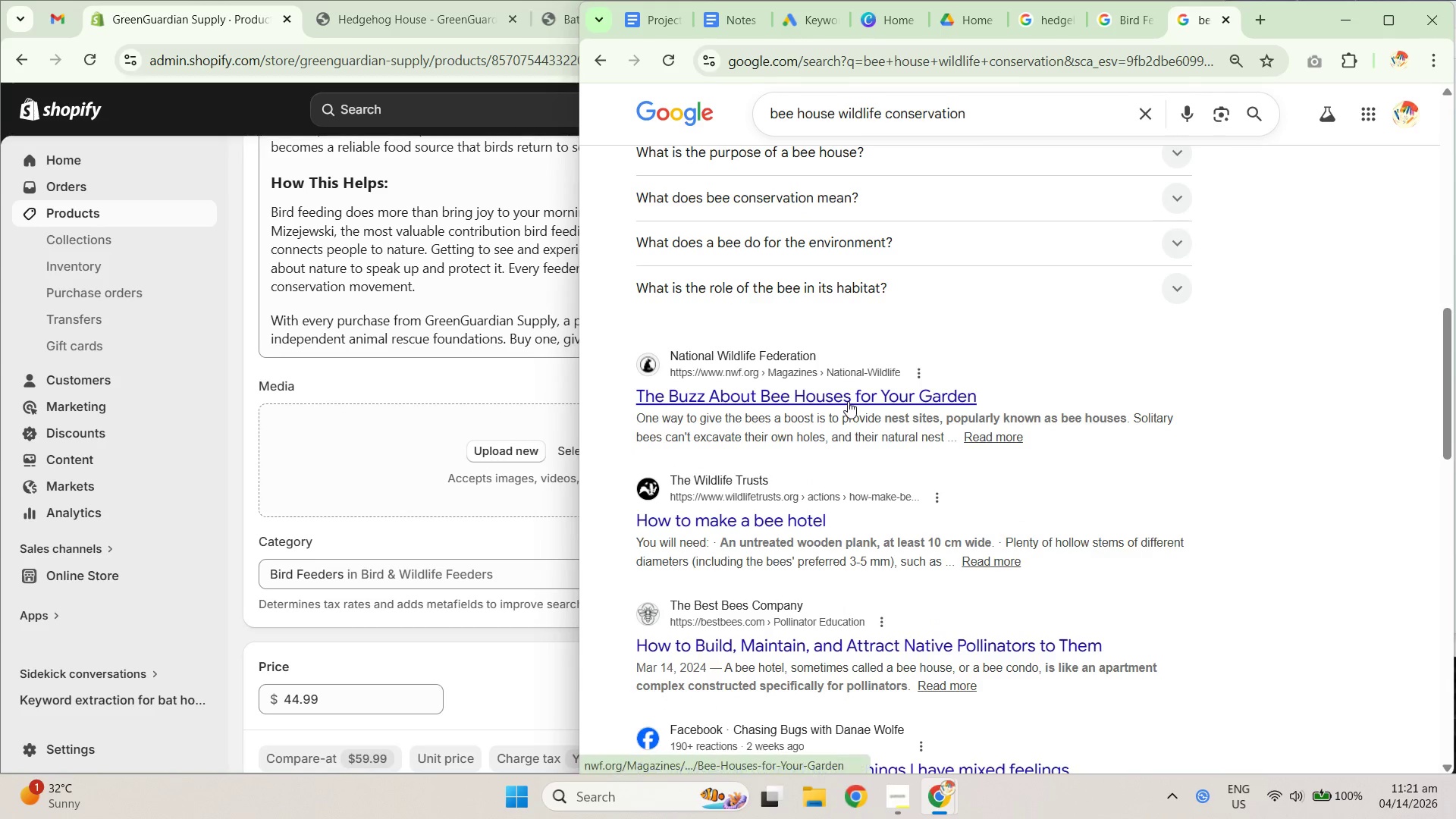 
left_click([848, 401])
 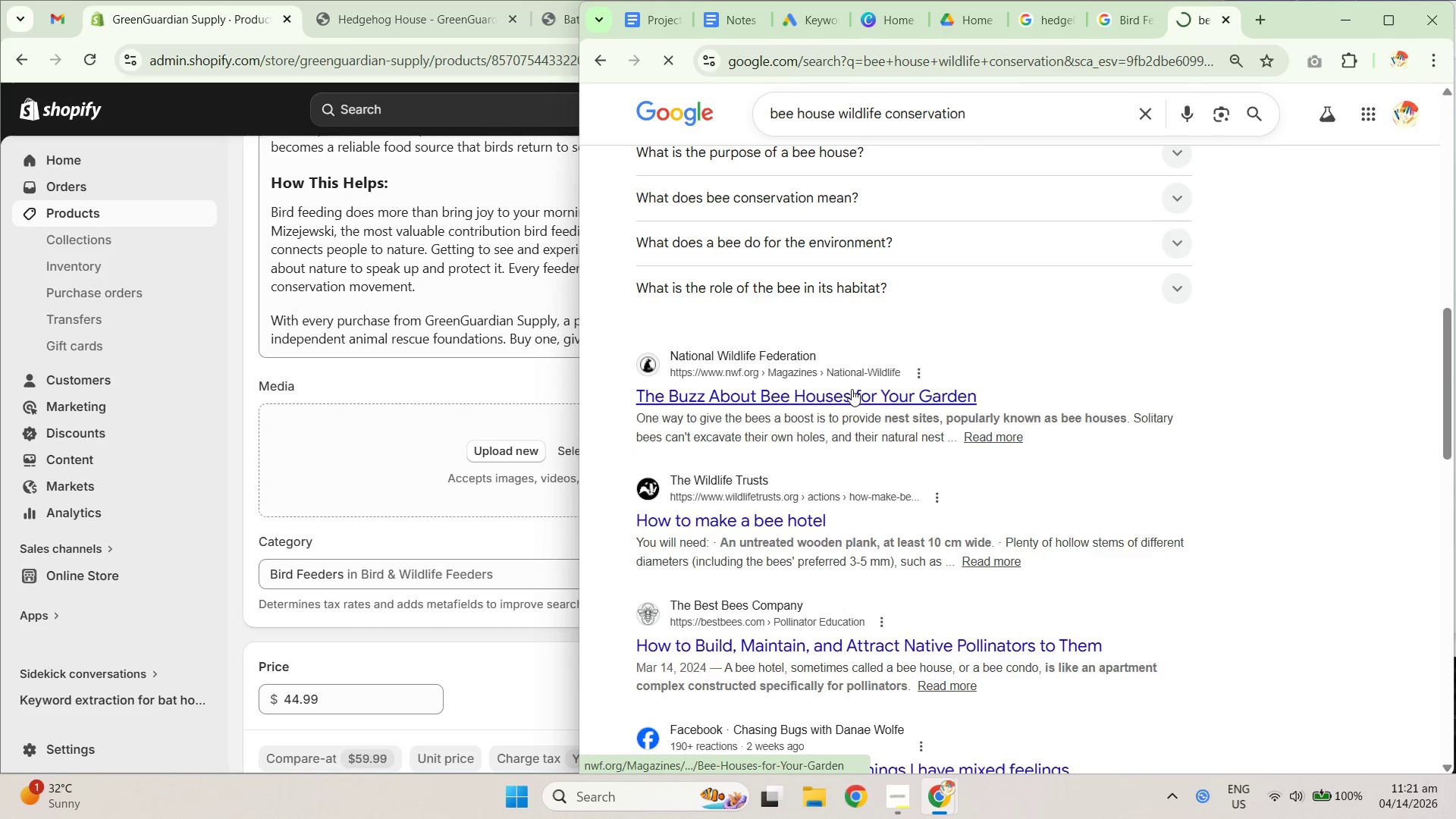 
mouse_move([831, 457])
 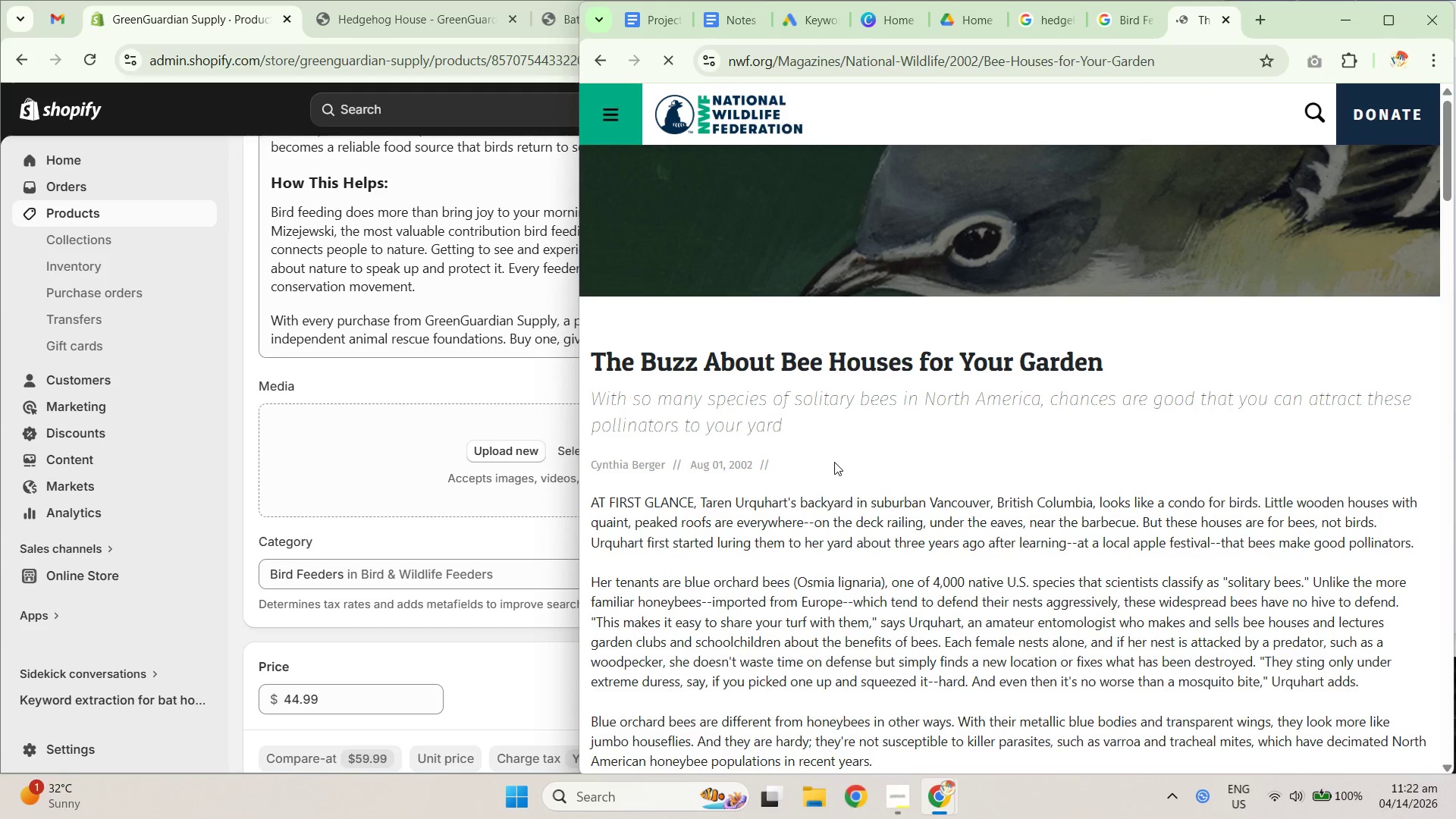 
scroll: coordinate [829, 452], scroll_direction: down, amount: 2.0
 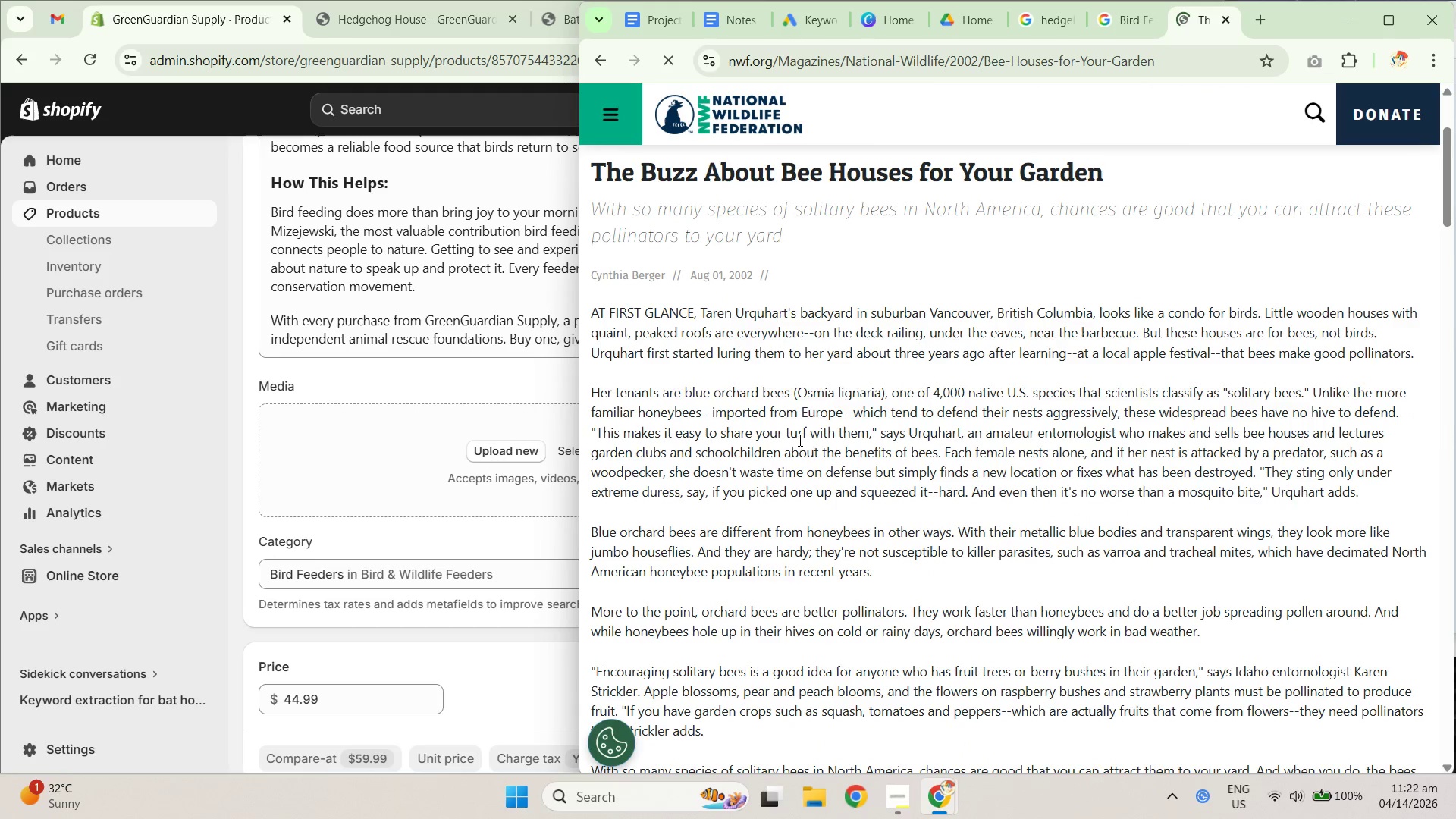 
scroll: coordinate [804, 434], scroll_direction: up, amount: 5.0
 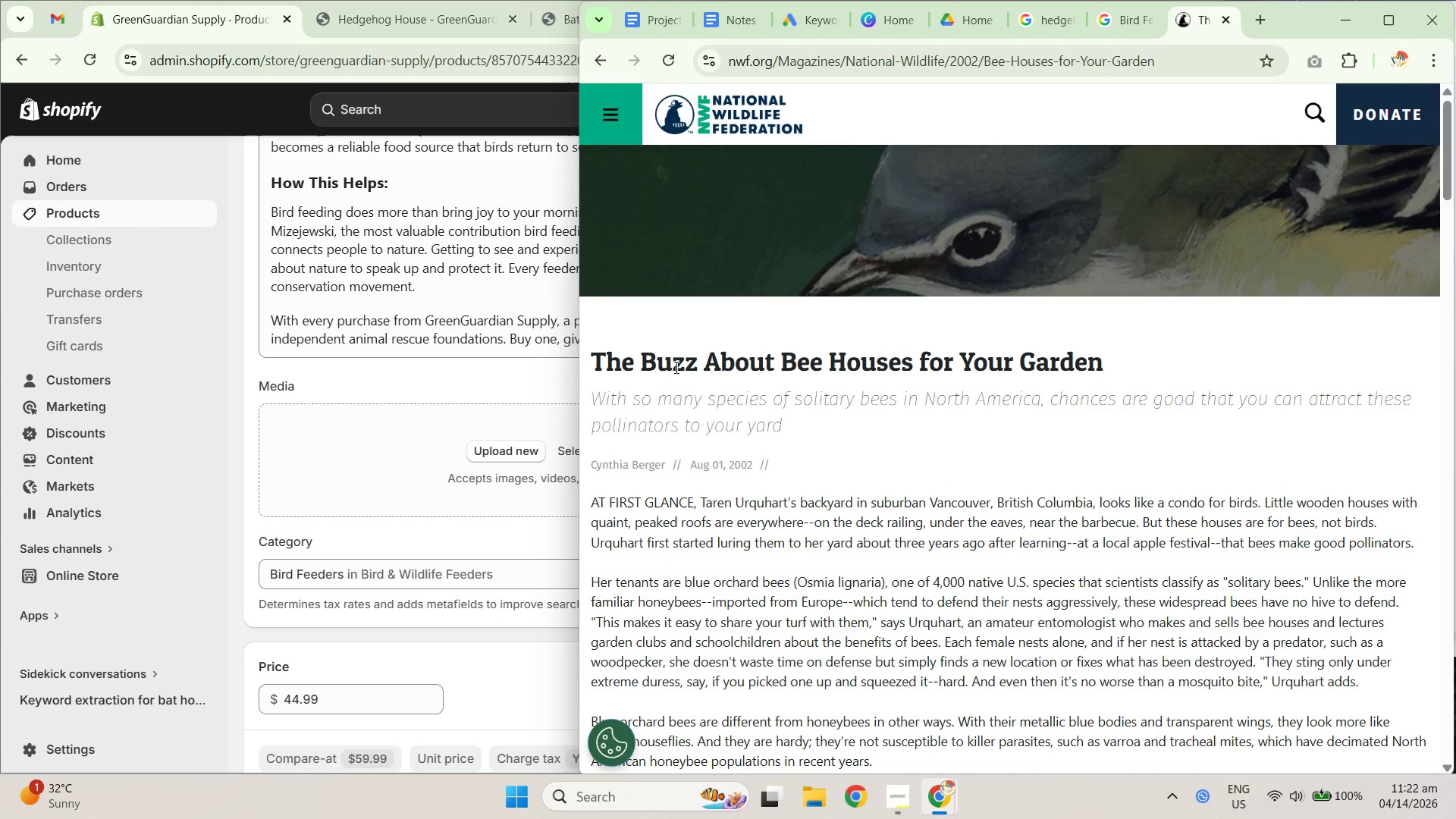 
left_click_drag(start_coordinate=[639, 364], to_coordinate=[789, 362])
 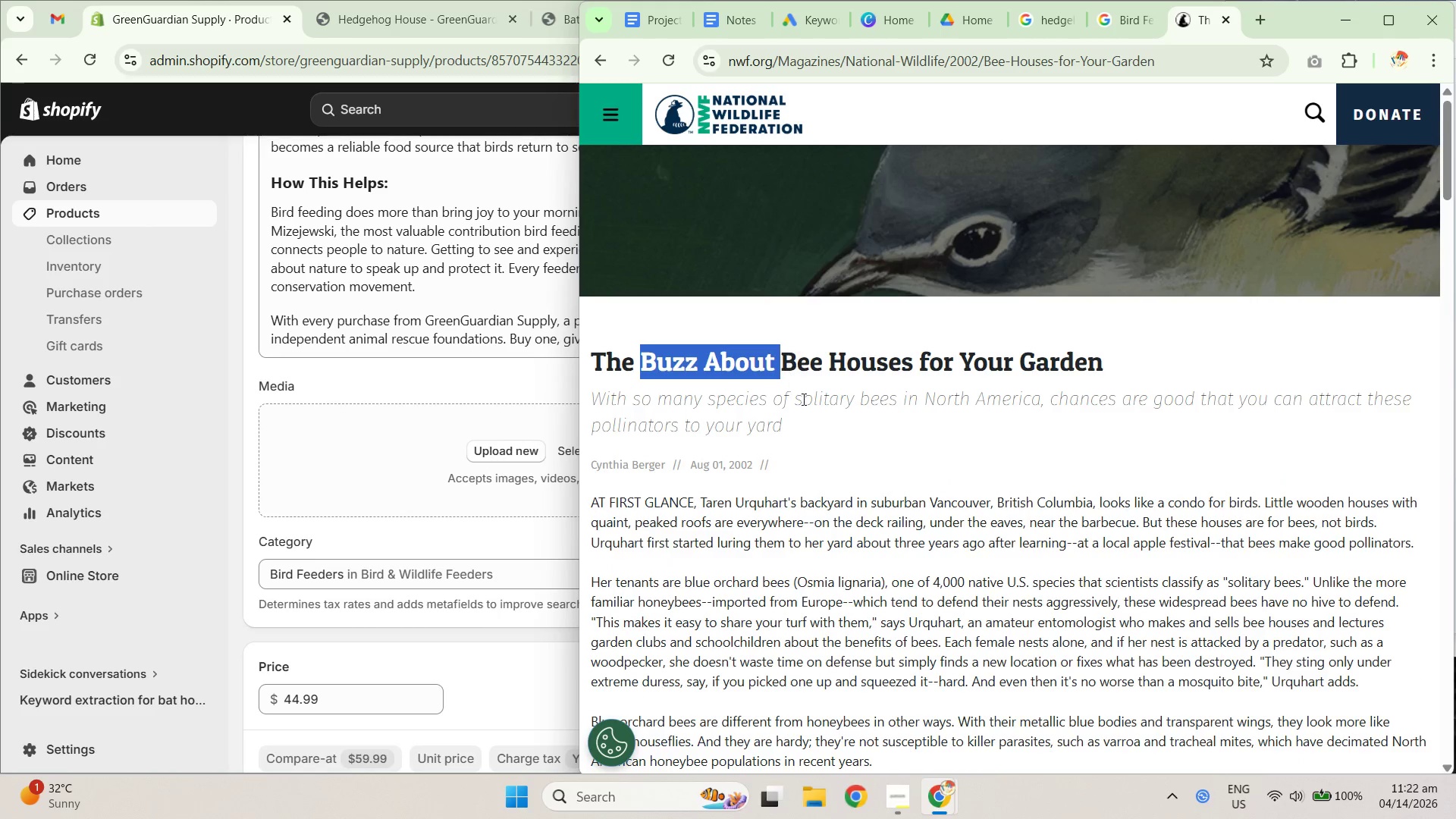 
scroll: coordinate [824, 478], scroll_direction: down, amount: 20.0
 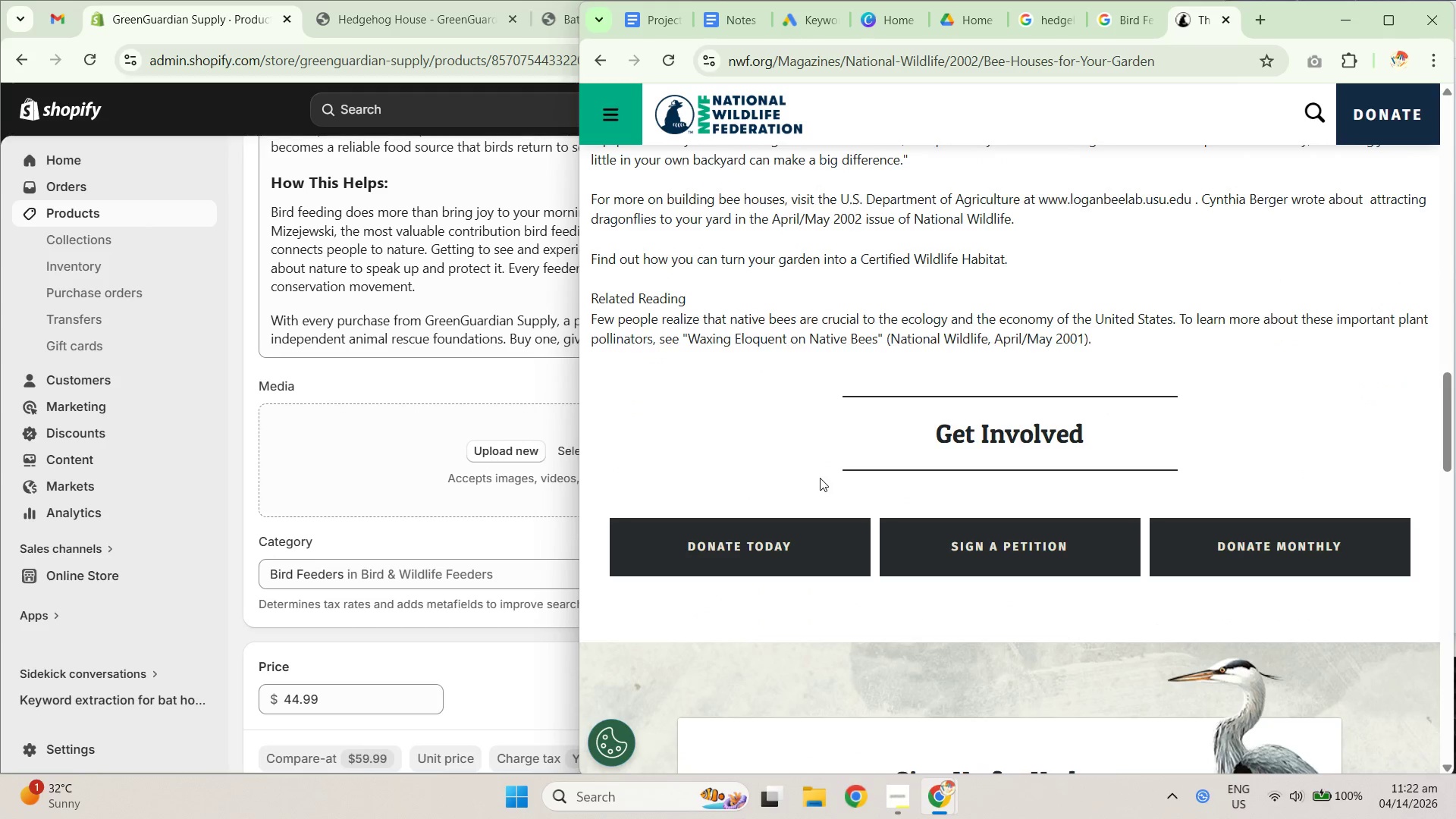 
scroll: coordinate [827, 480], scroll_direction: up, amount: 21.0
 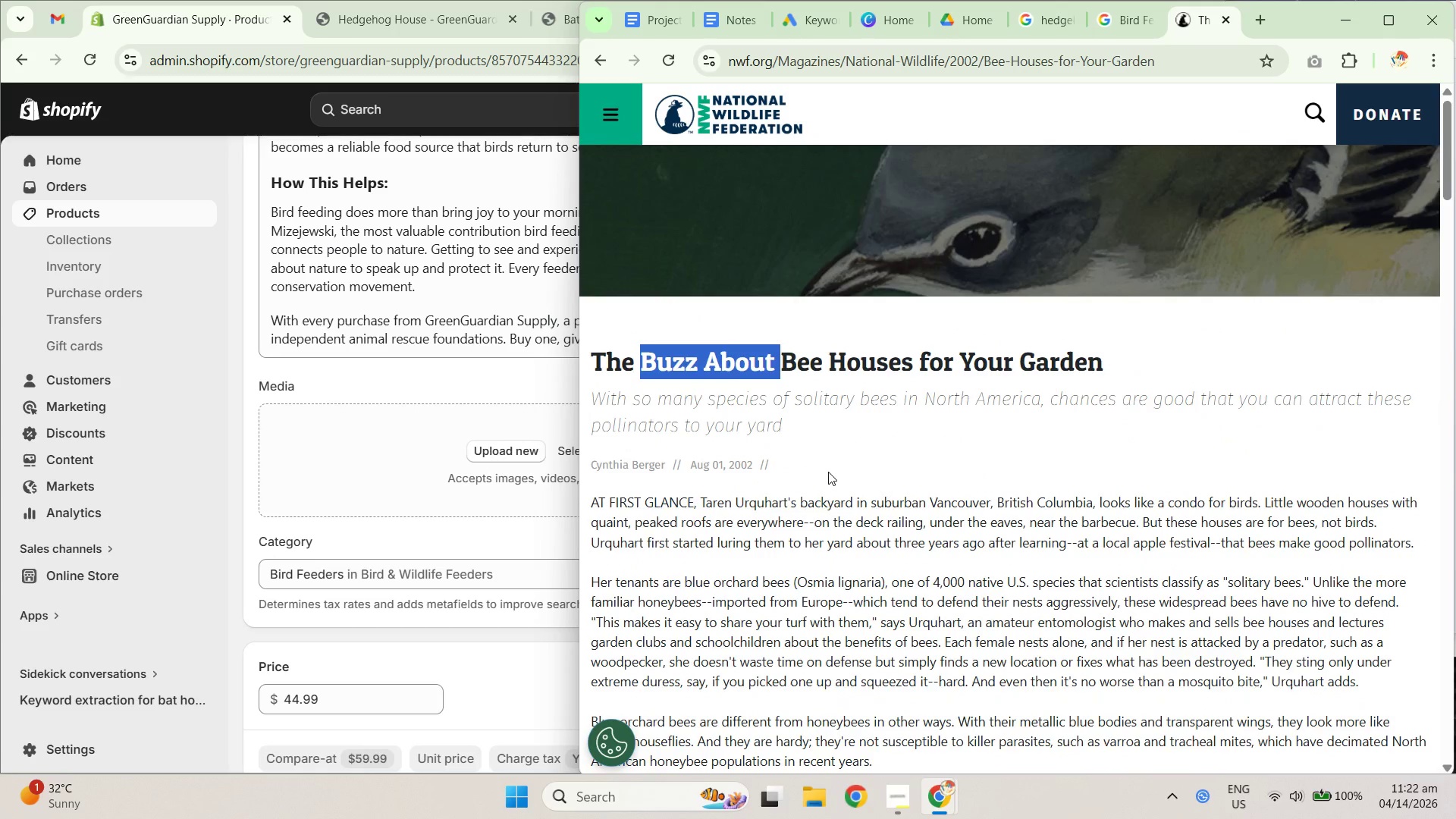 
scroll: coordinate [819, 482], scroll_direction: down, amount: 5.0
 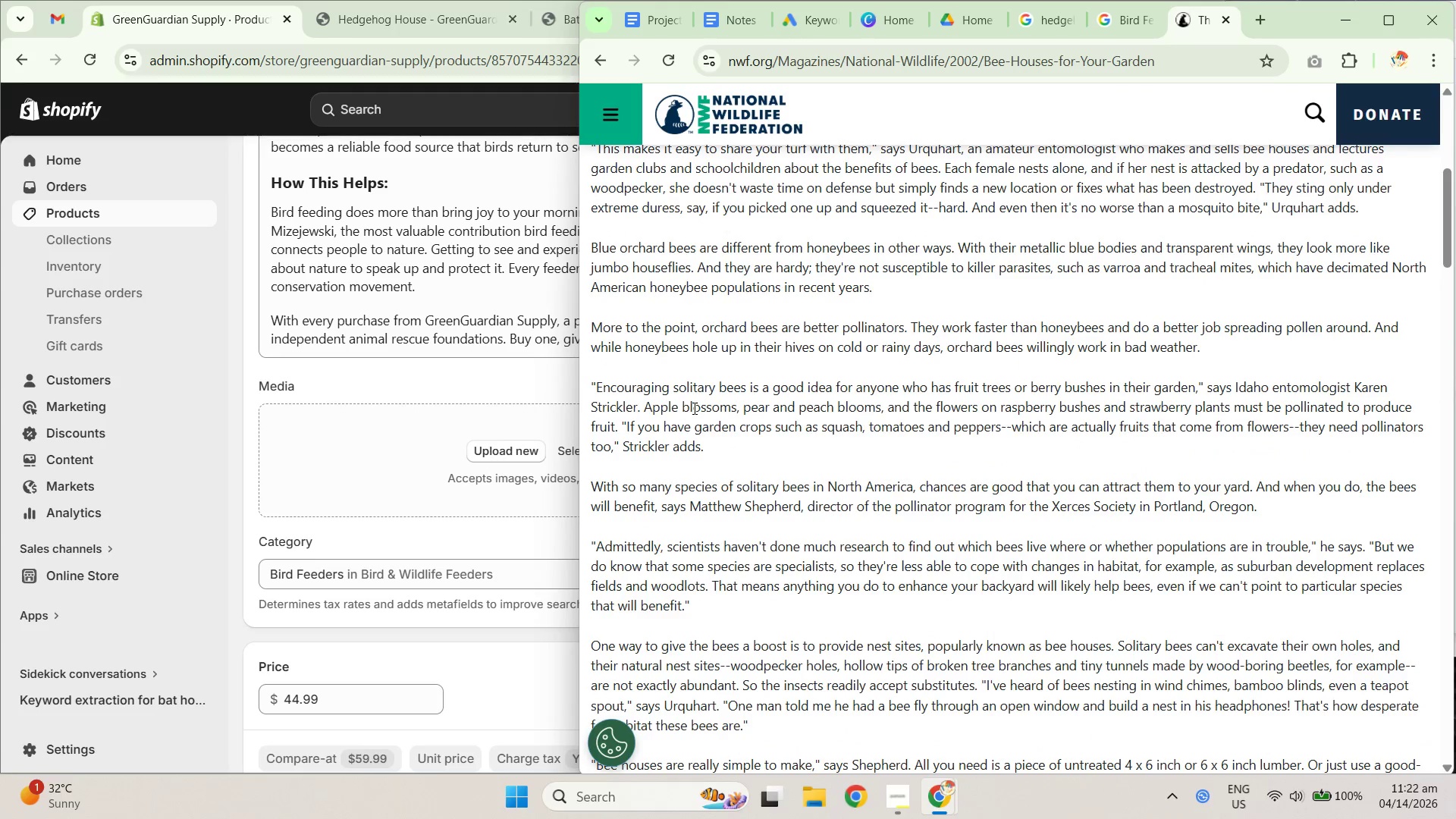 
left_click_drag(start_coordinate=[669, 384], to_coordinate=[849, 393])
 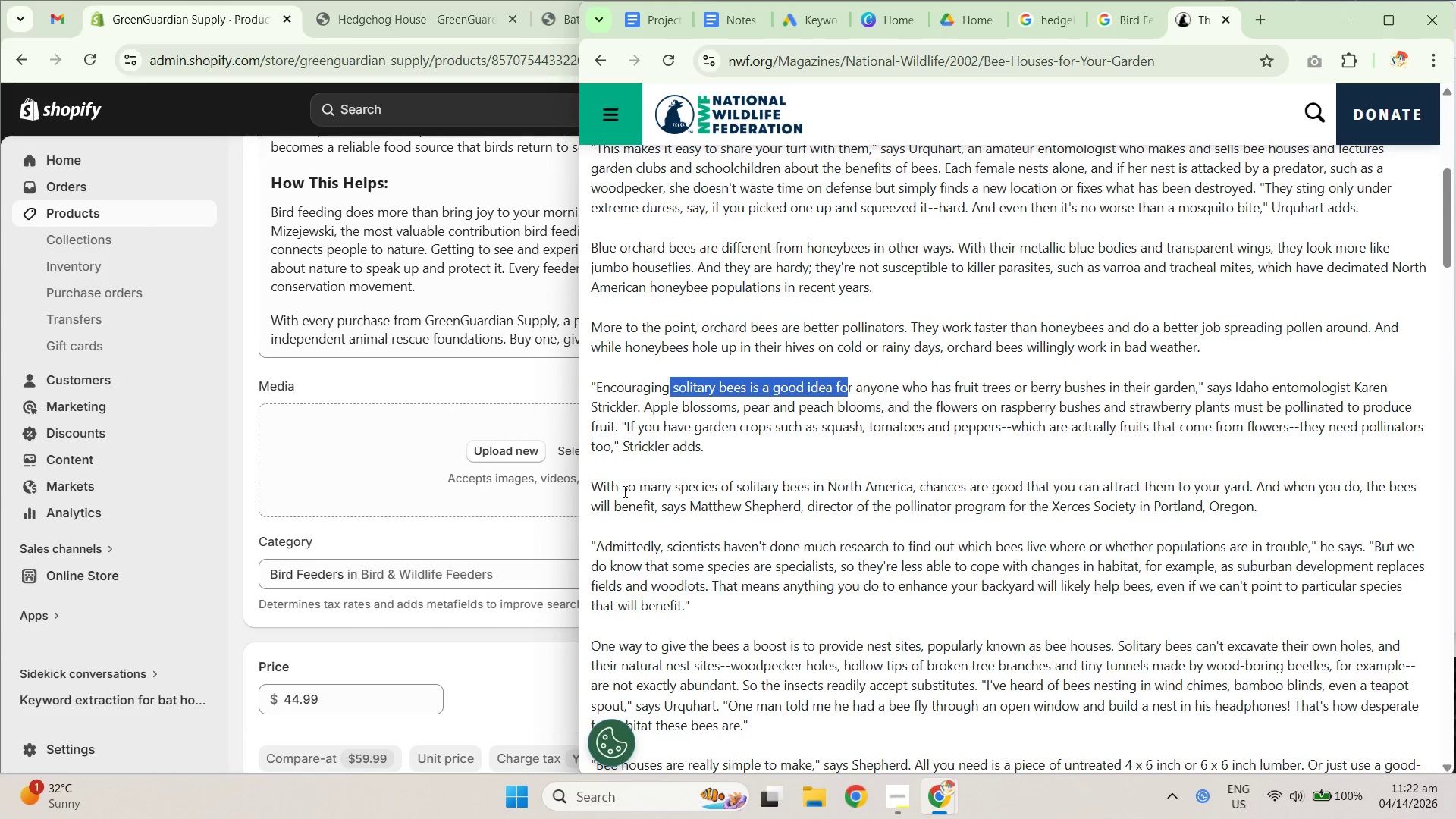 
left_click_drag(start_coordinate=[603, 485], to_coordinate=[807, 481])
 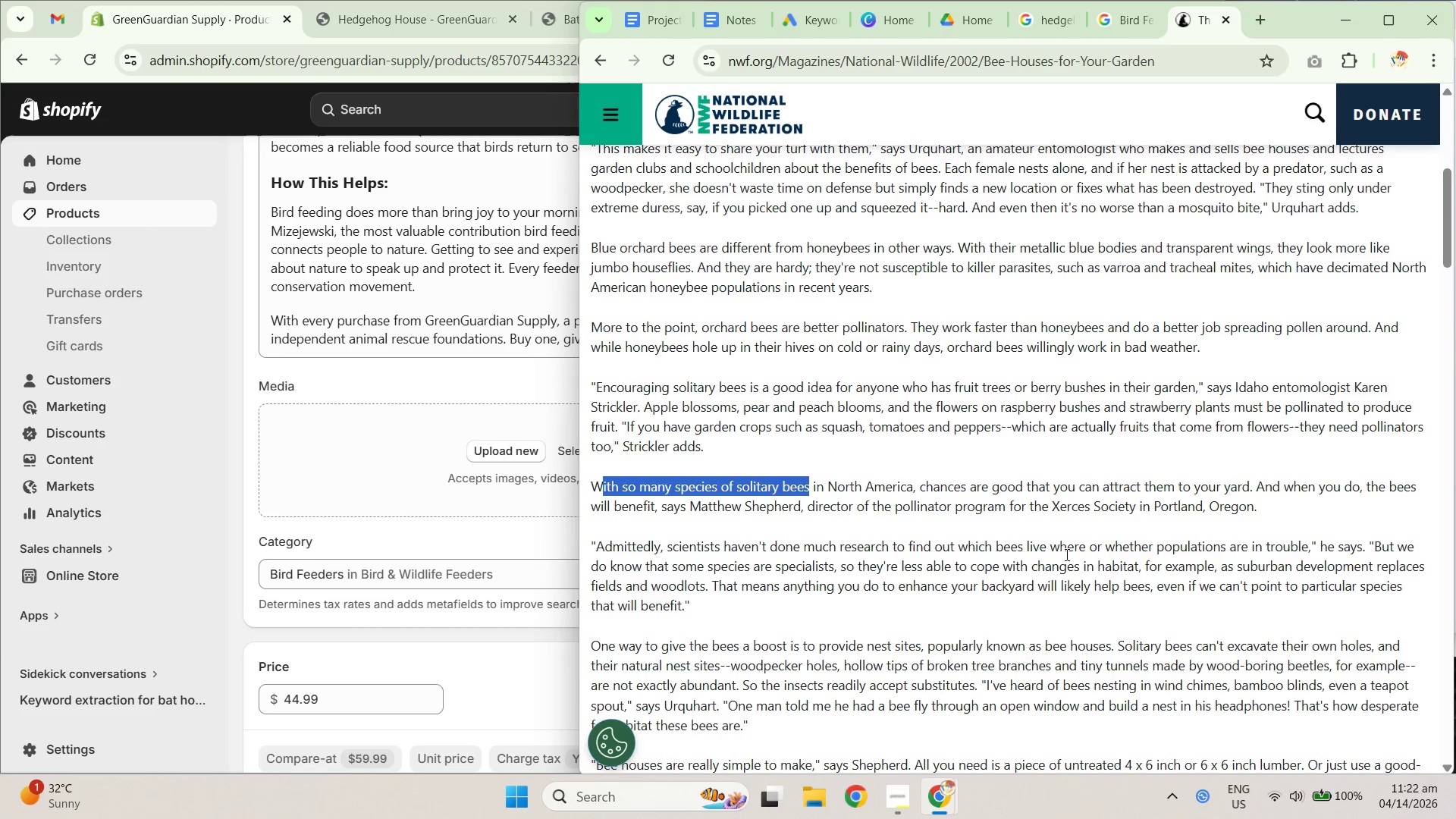 
scroll: coordinate [958, 575], scroll_direction: down, amount: 3.0
 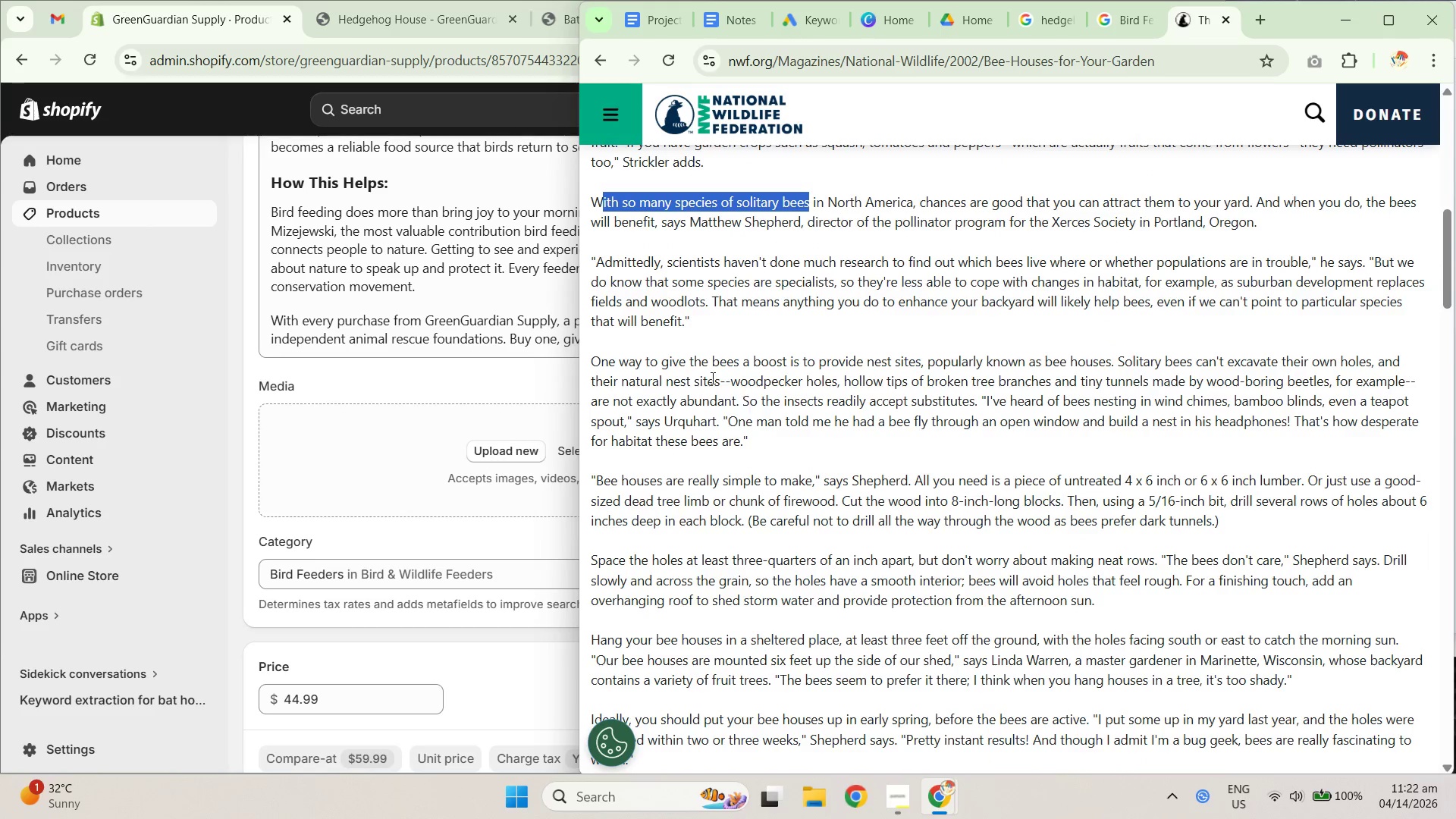 
left_click_drag(start_coordinate=[654, 366], to_coordinate=[857, 365])
 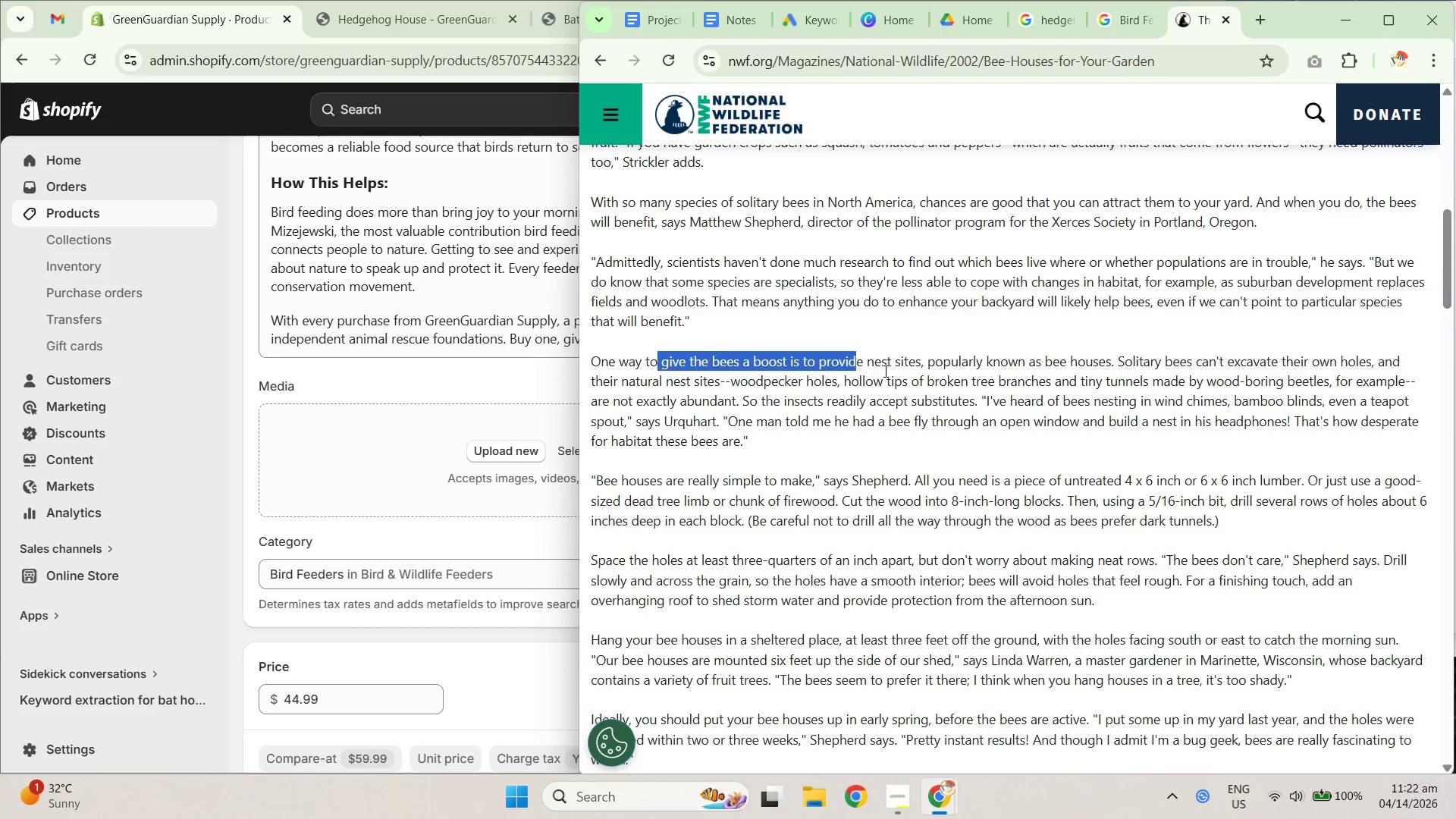 
left_click([896, 375])
 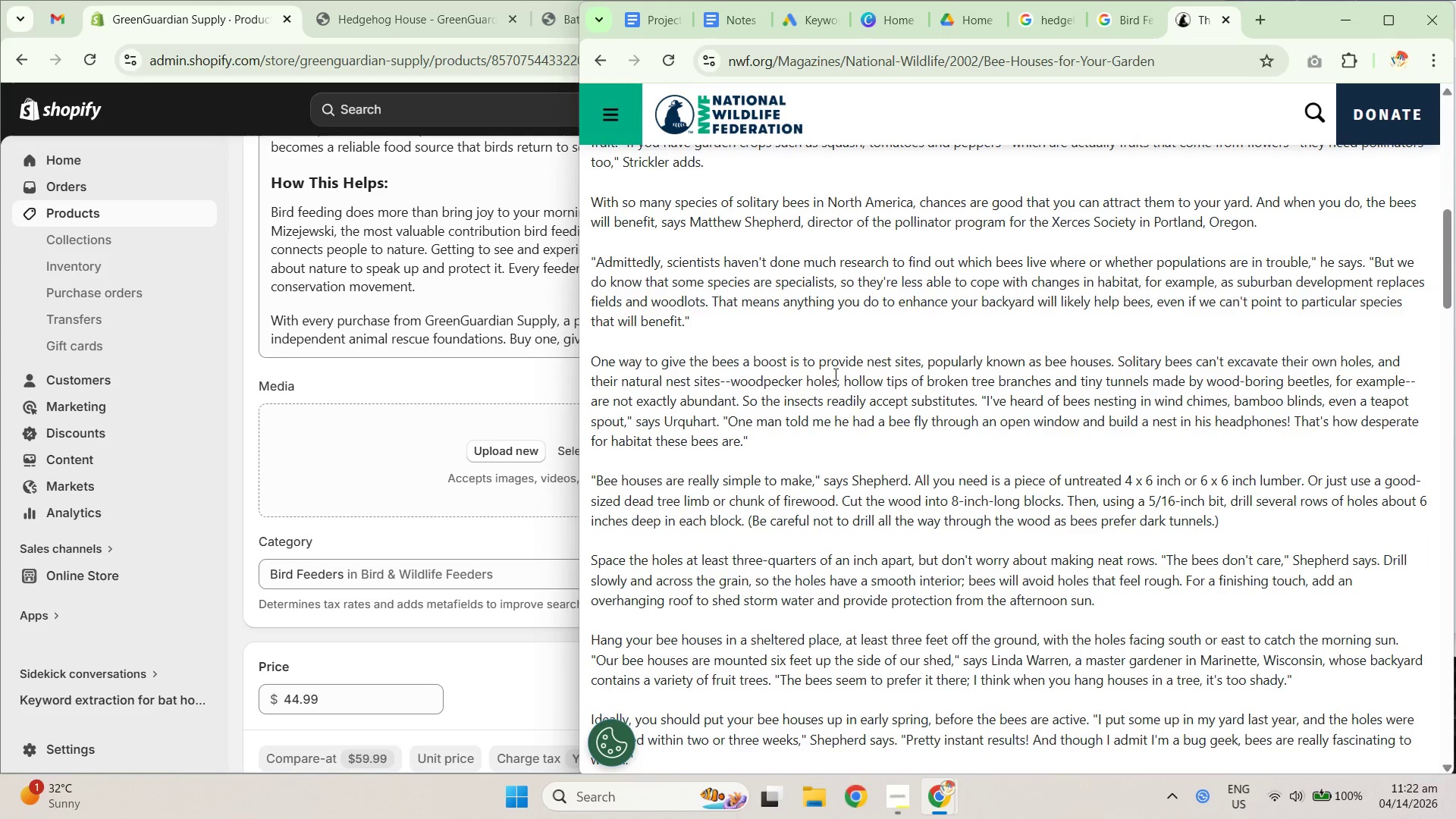 
left_click_drag(start_coordinate=[806, 369], to_coordinate=[966, 365])
 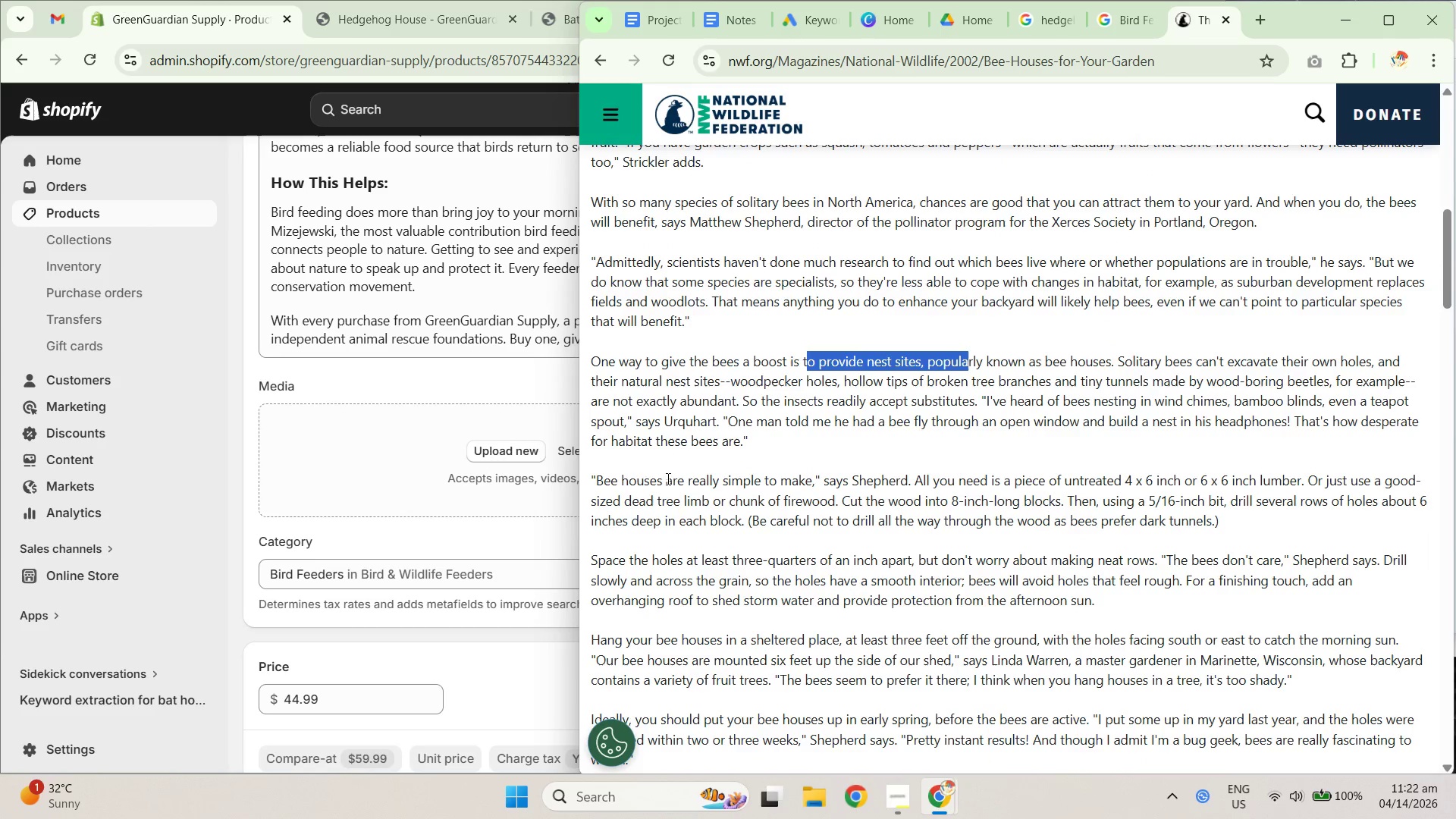 
left_click_drag(start_coordinate=[627, 483], to_coordinate=[890, 481])
 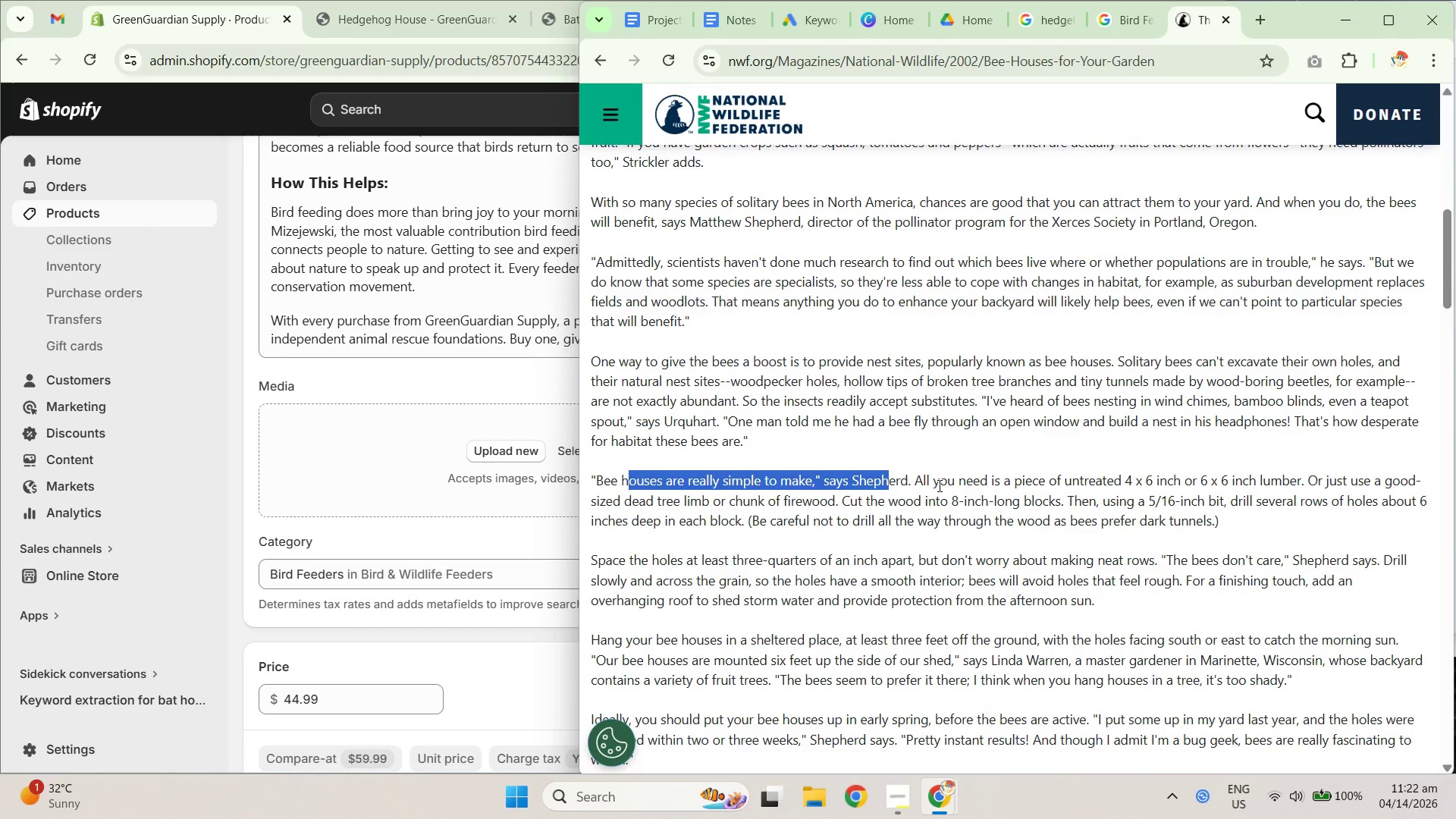 
left_click([952, 487])
 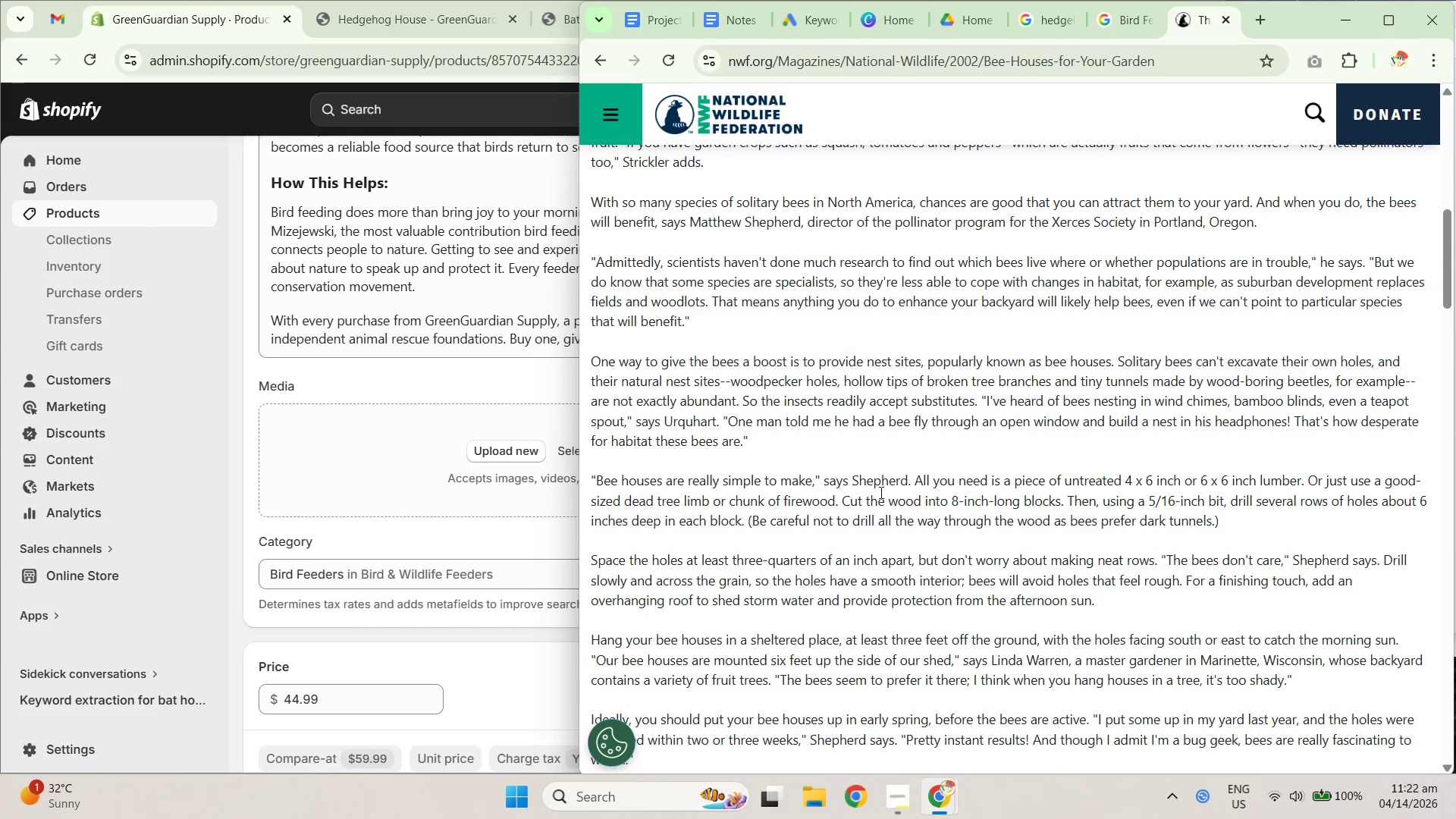 
left_click_drag(start_coordinate=[776, 483], to_coordinate=[1067, 483])
 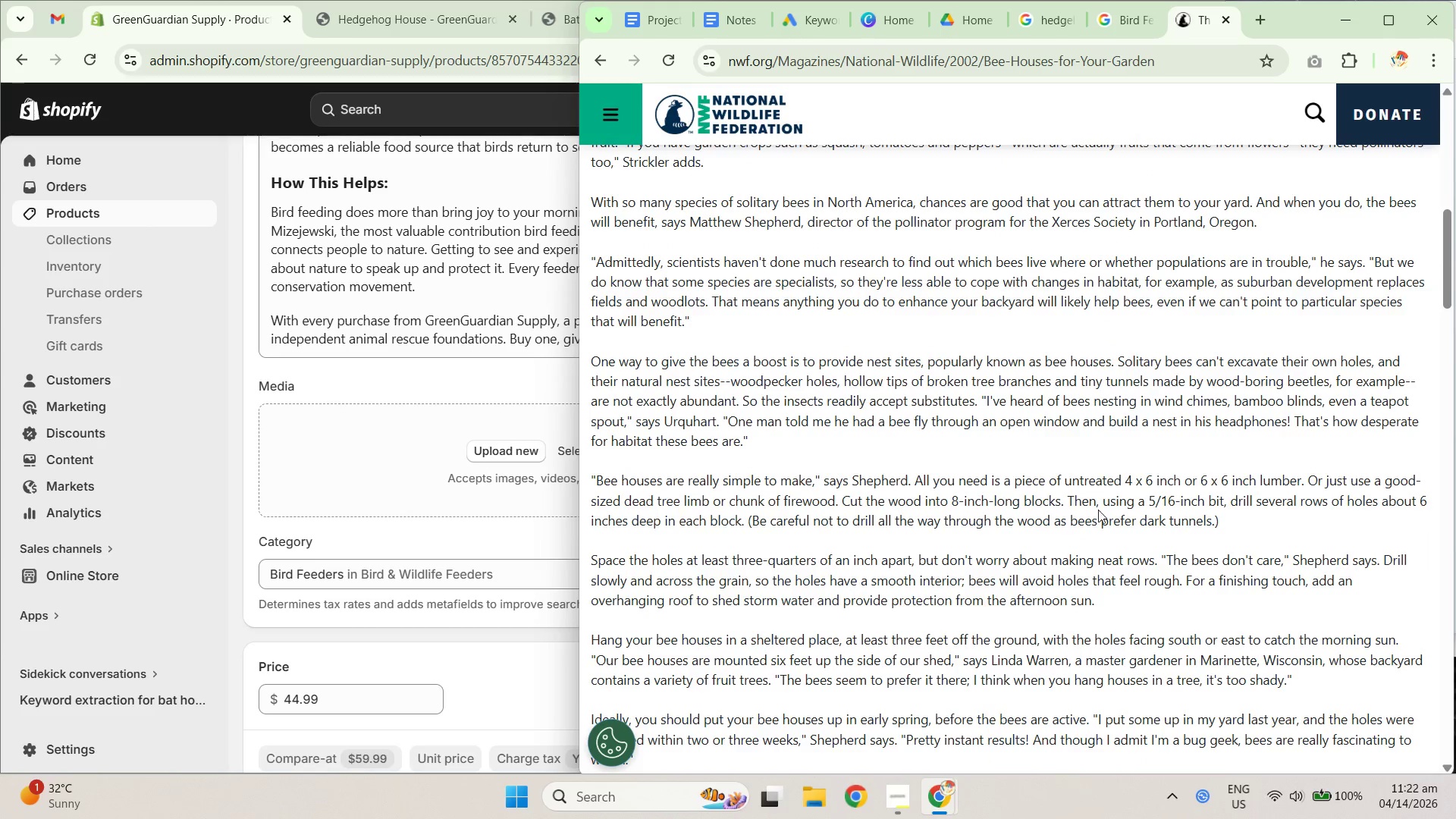 
left_click_drag(start_coordinate=[927, 505], to_coordinate=[1058, 534])
 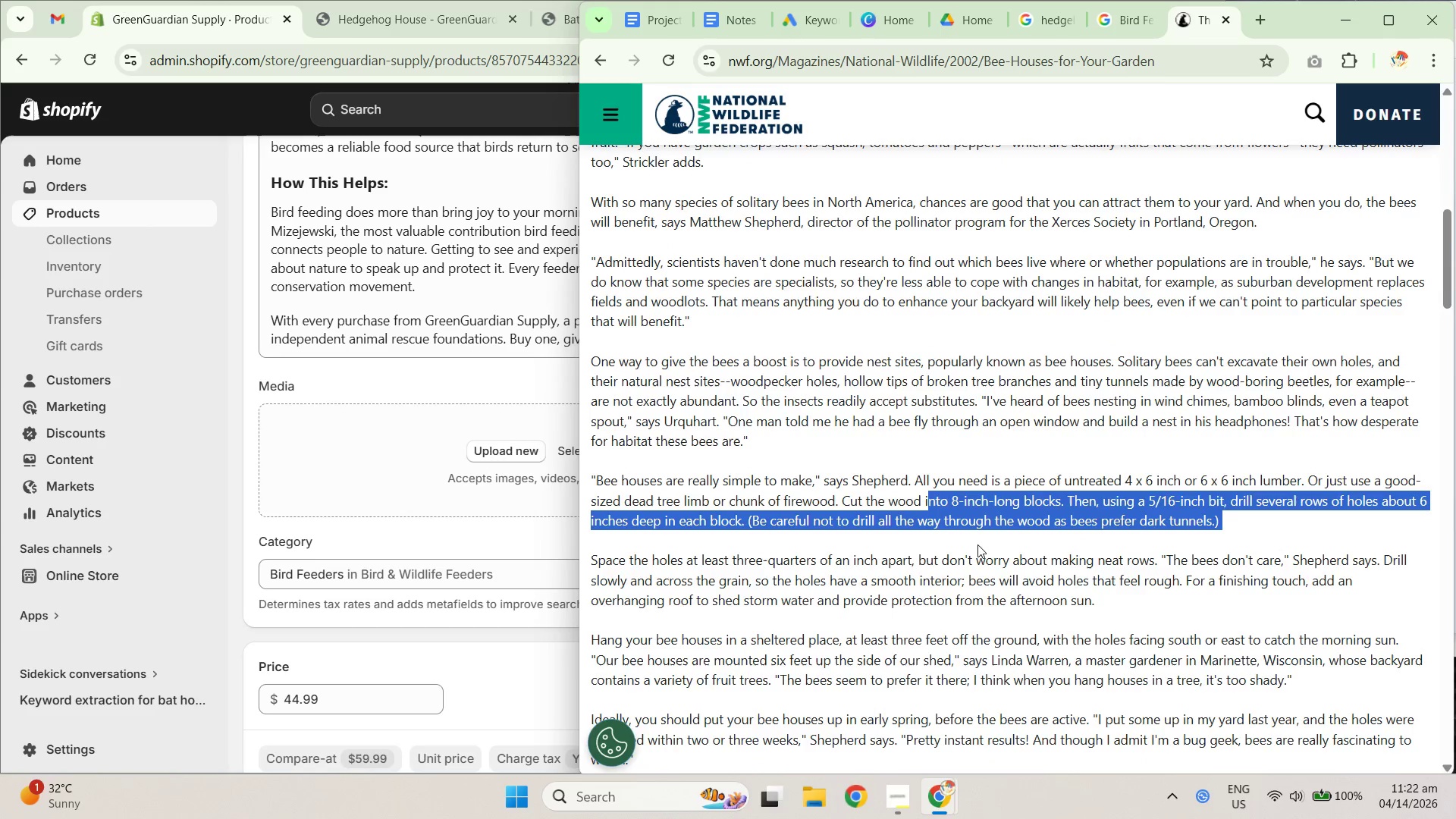 
scroll: coordinate [952, 540], scroll_direction: down, amount: 3.0
 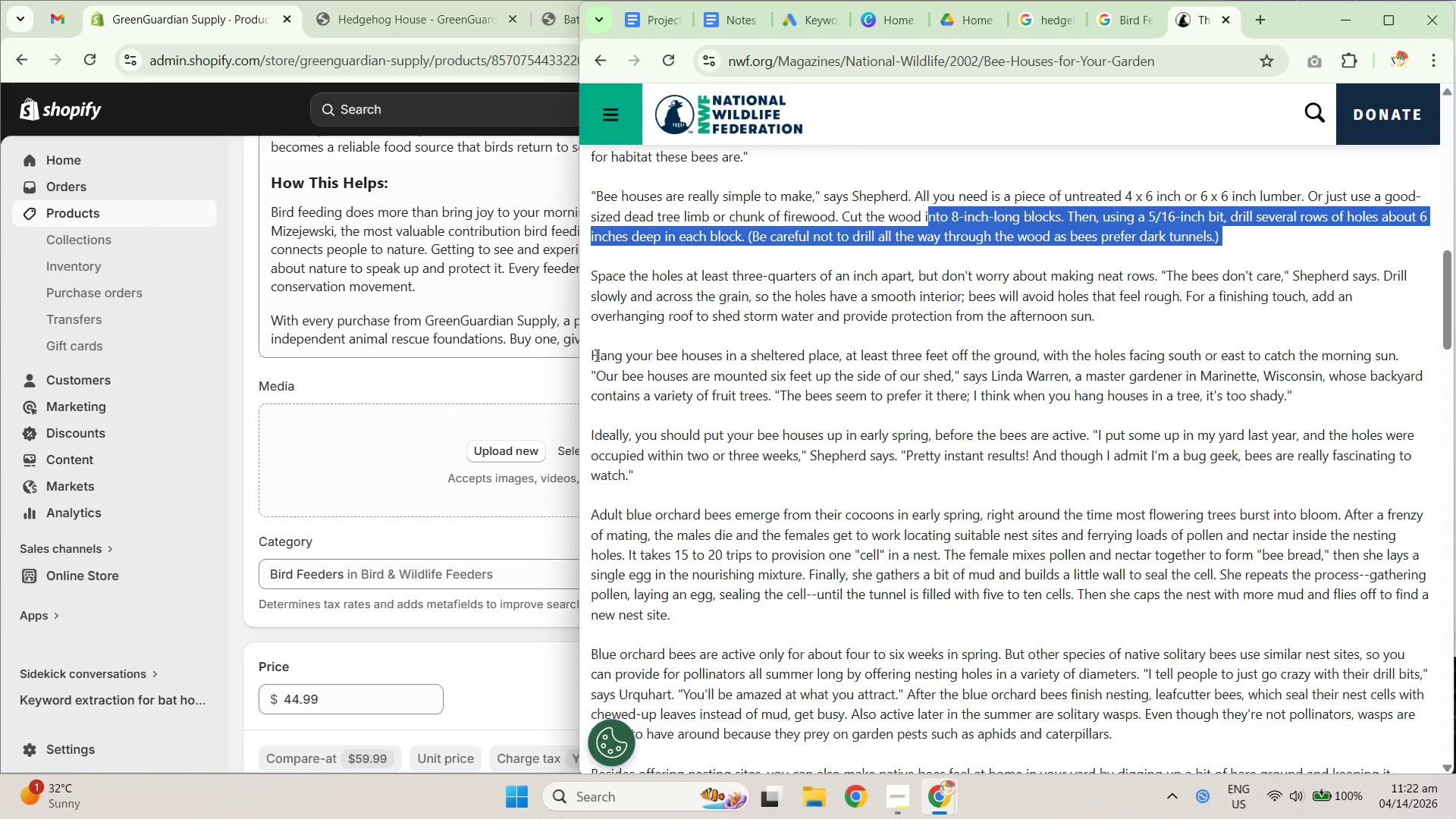 
left_click_drag(start_coordinate=[592, 353], to_coordinate=[776, 410])
 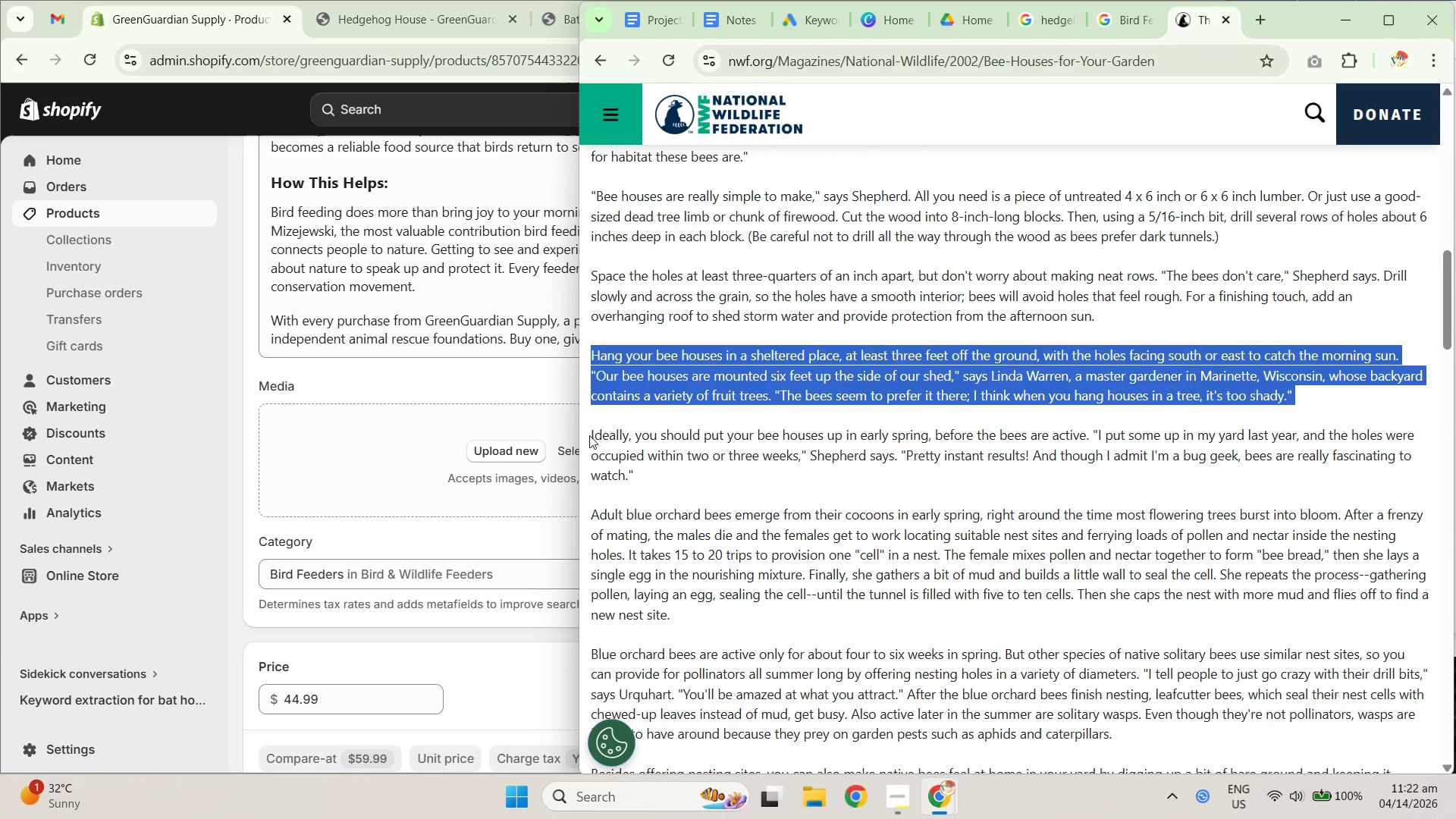 
left_click_drag(start_coordinate=[587, 431], to_coordinate=[833, 513])
 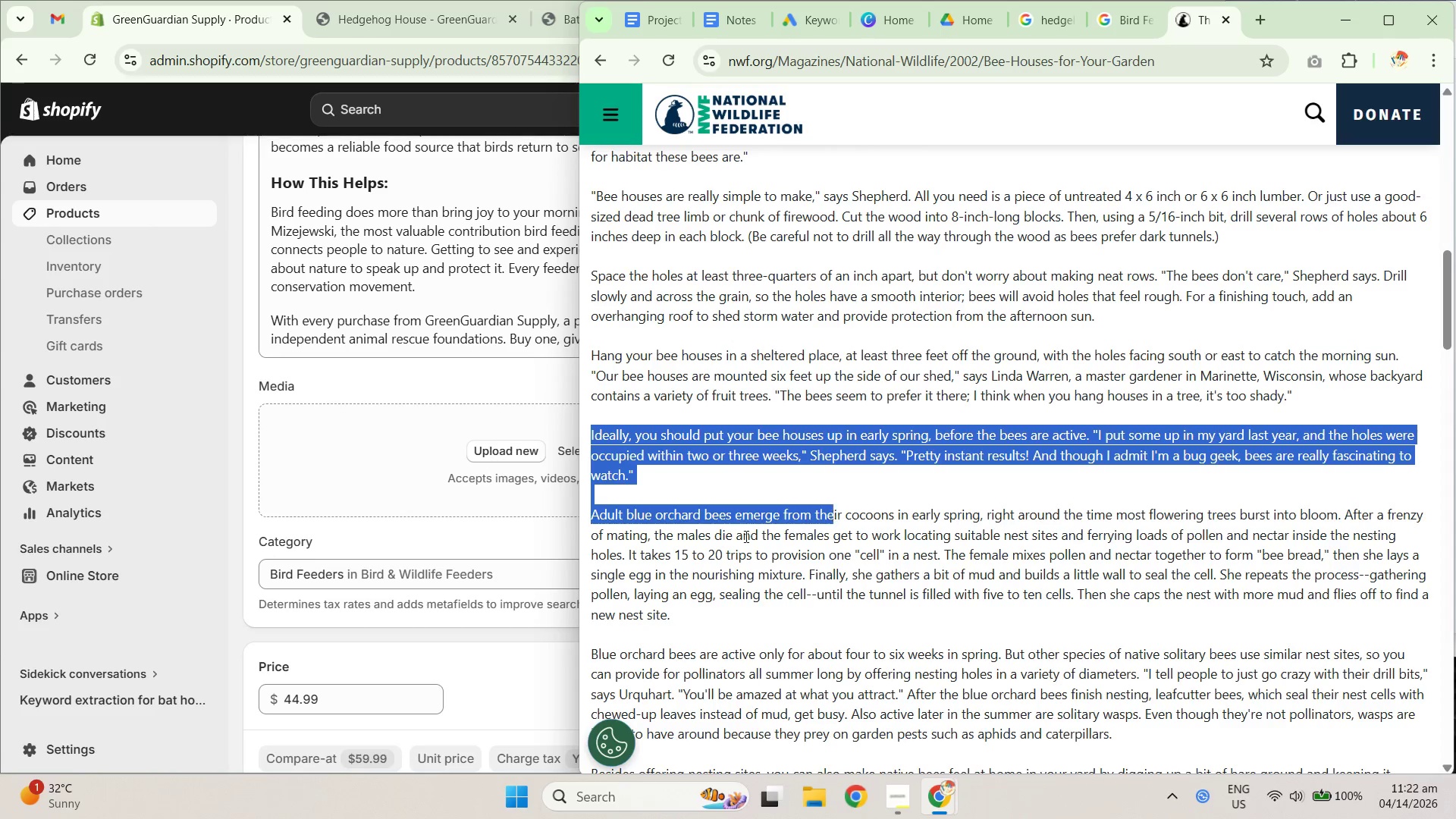 
left_click([731, 541])
 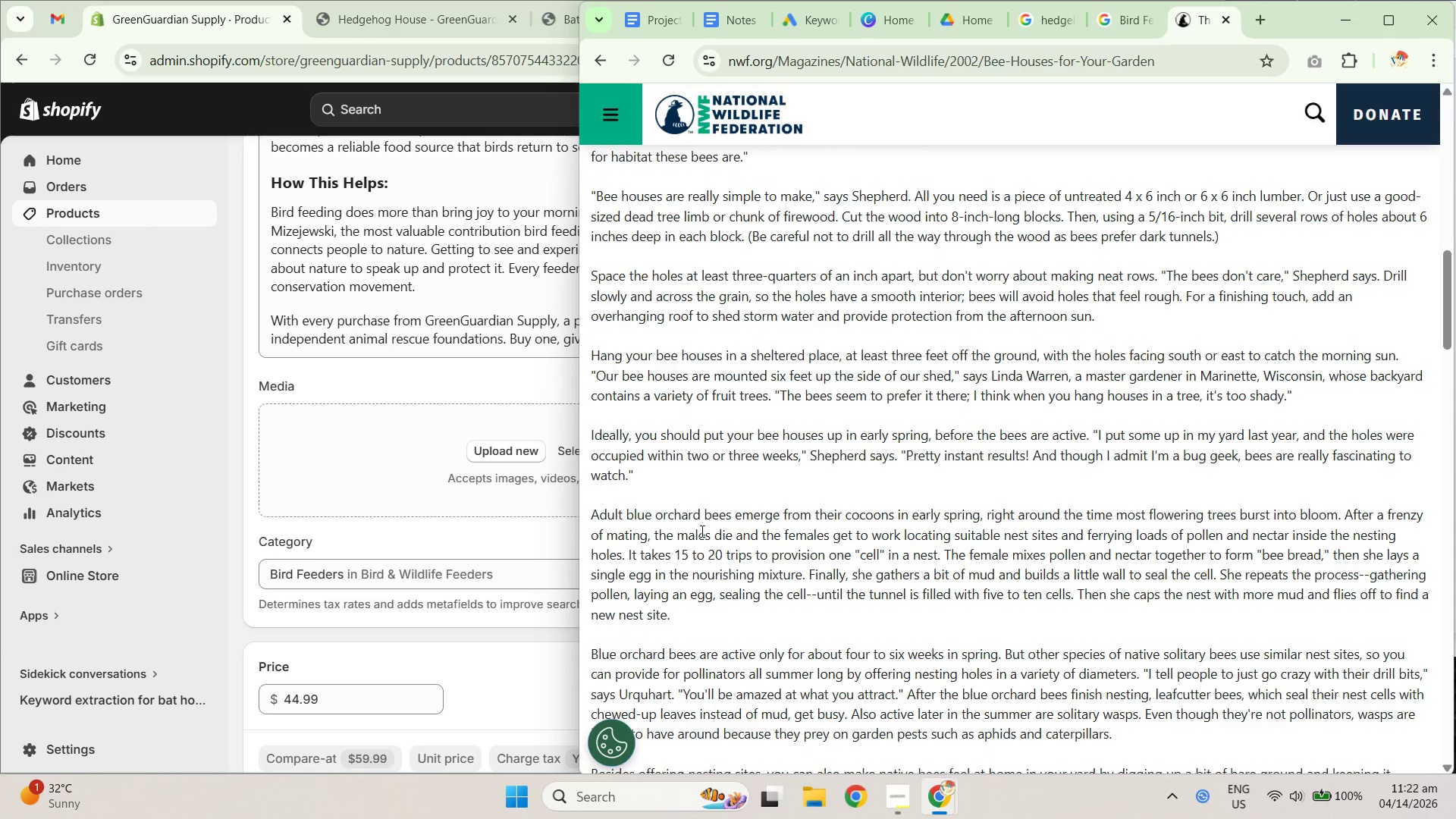 
left_click_drag(start_coordinate=[650, 513], to_coordinate=[796, 555])
 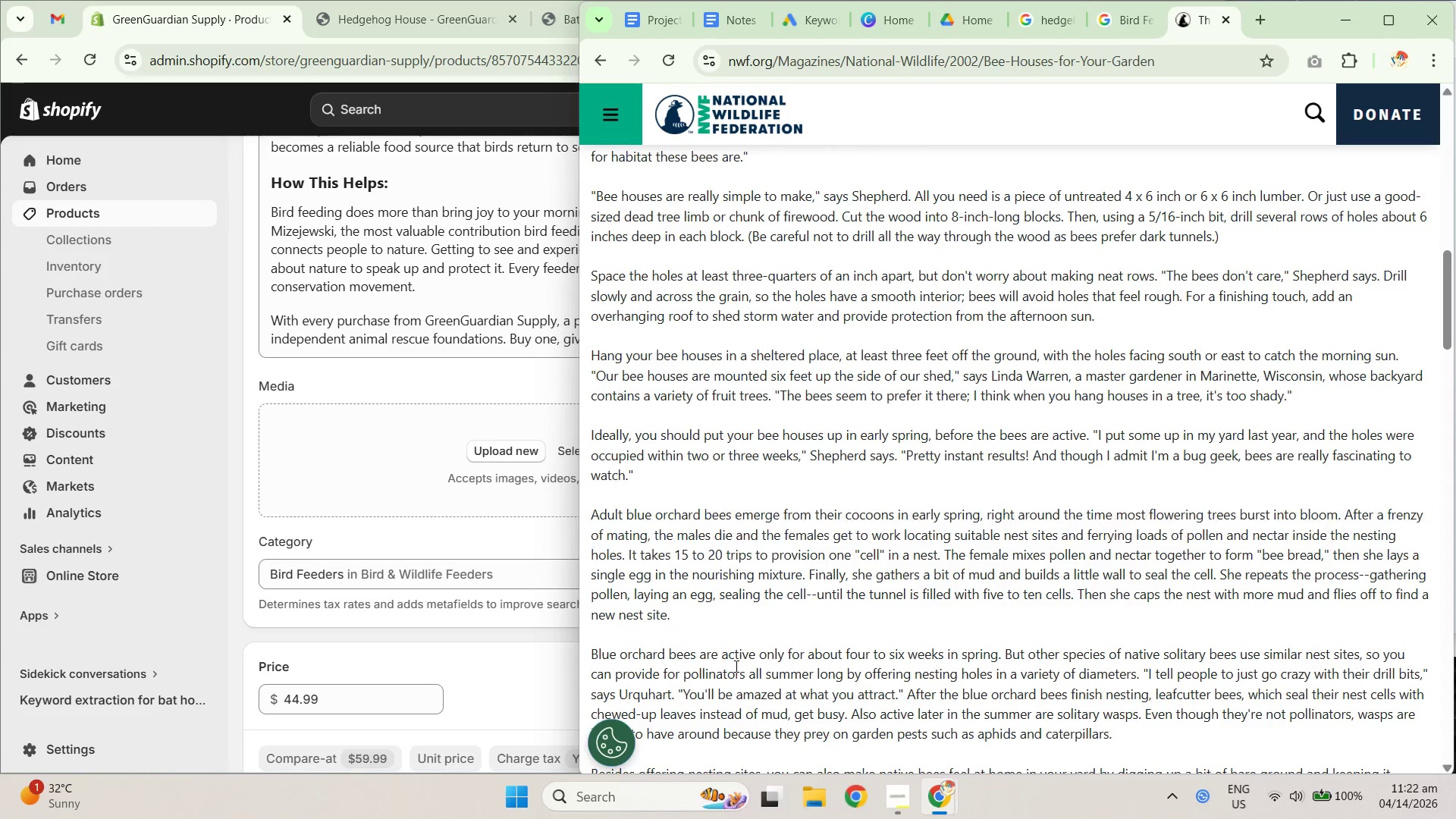 
left_click_drag(start_coordinate=[652, 645], to_coordinate=[853, 650])
 